 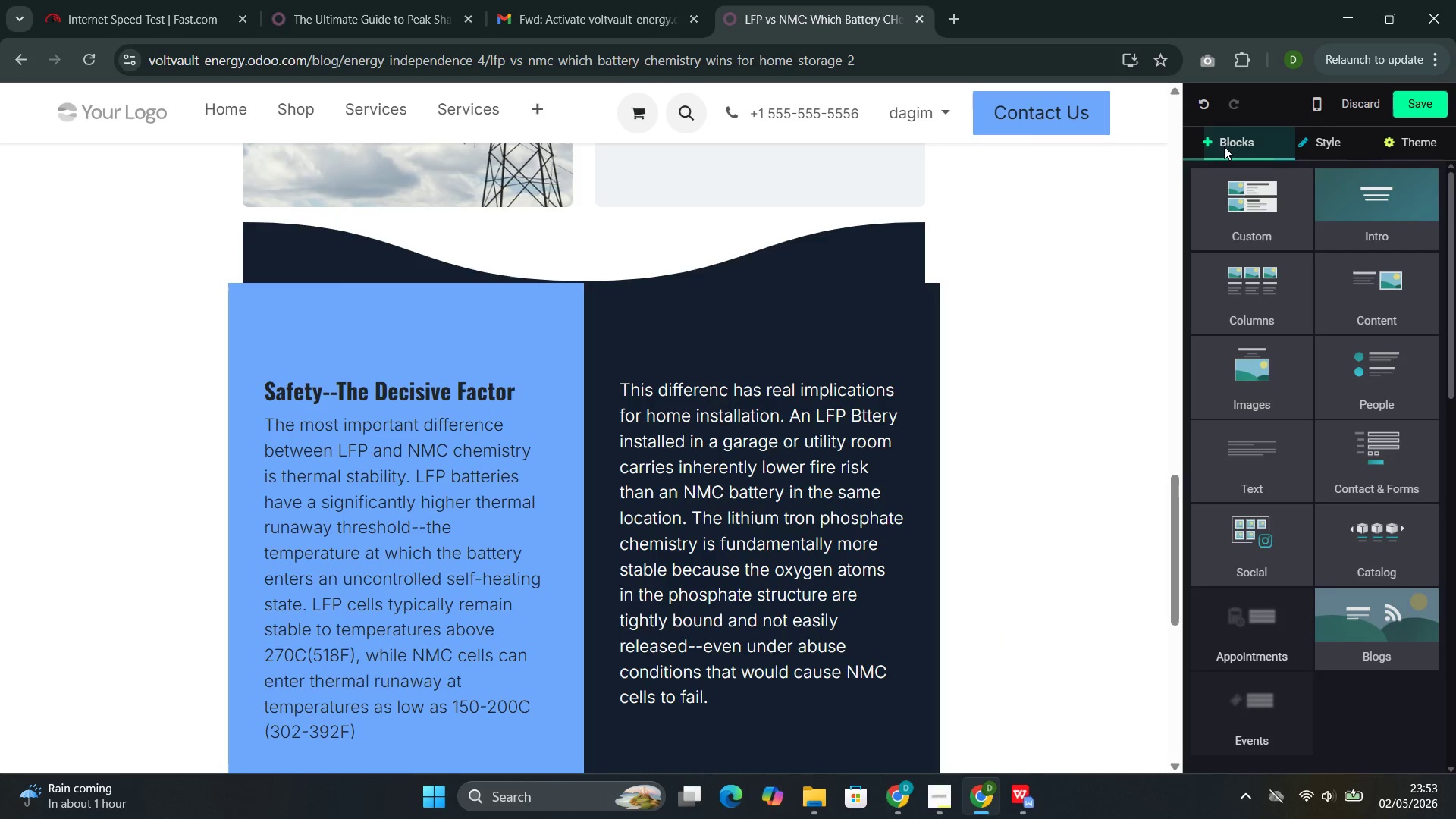 
left_click([1278, 321])
 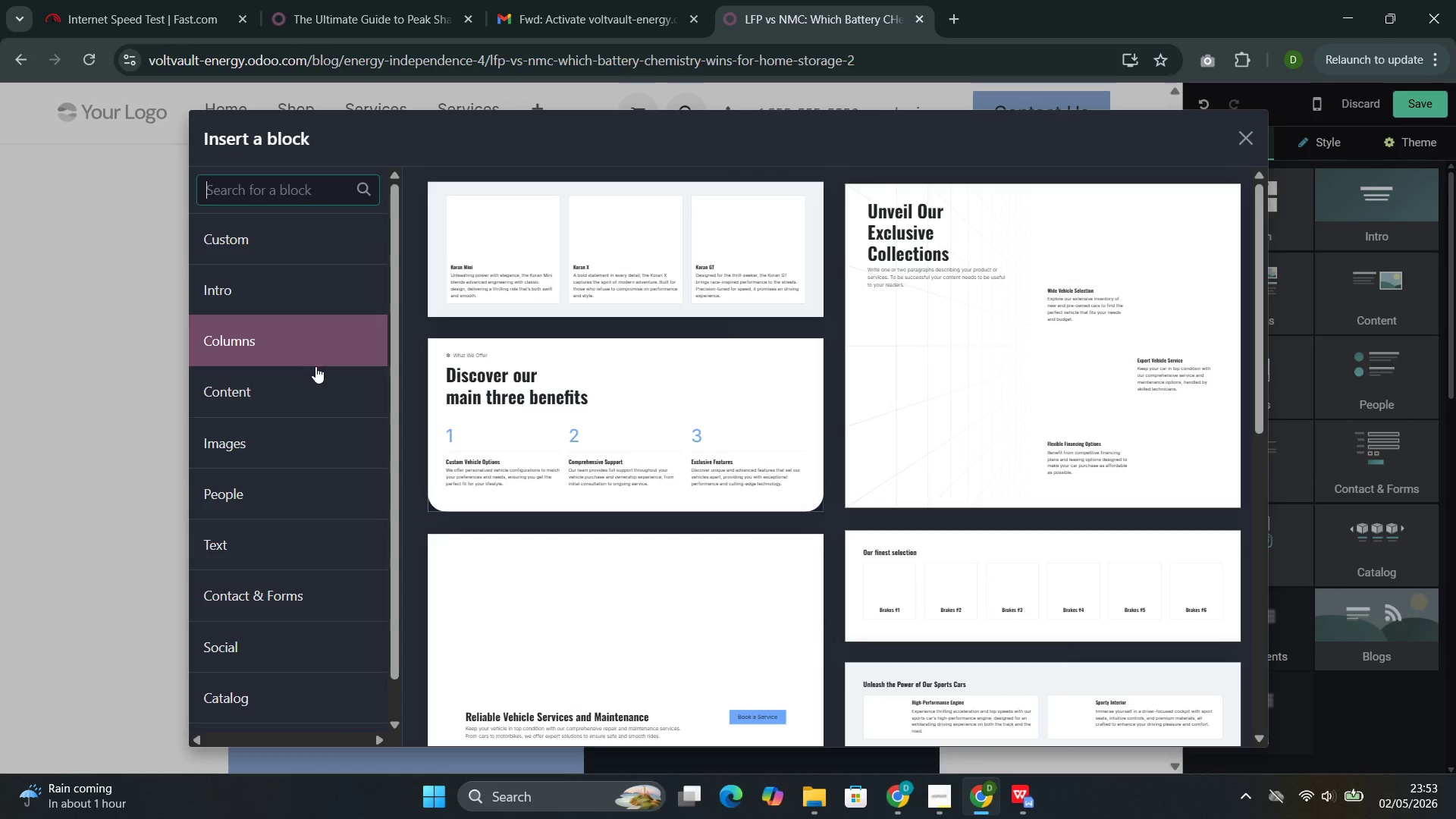 
left_click([292, 392])
 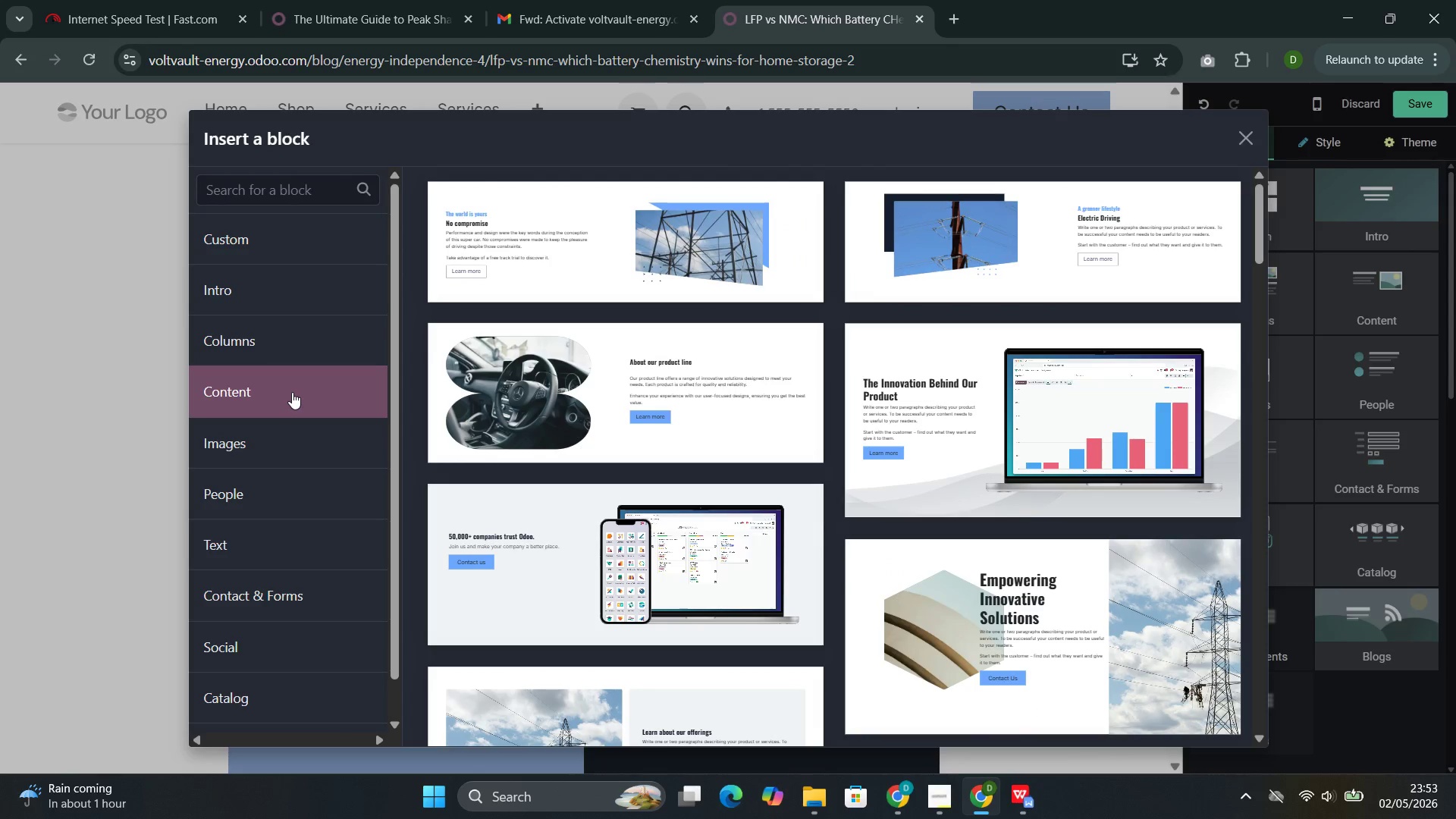 
wait(11.62)
 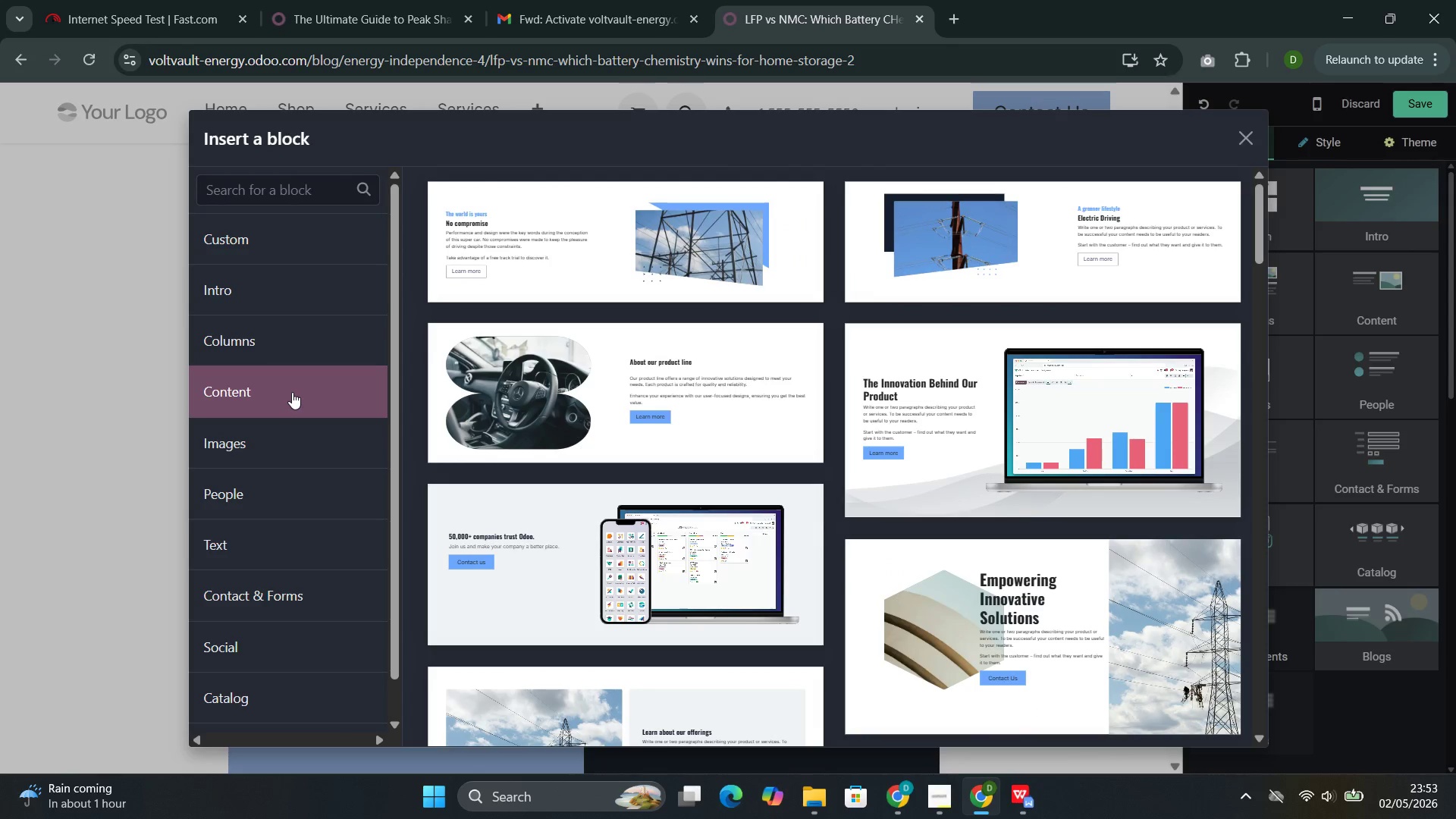 
left_click([921, 243])
 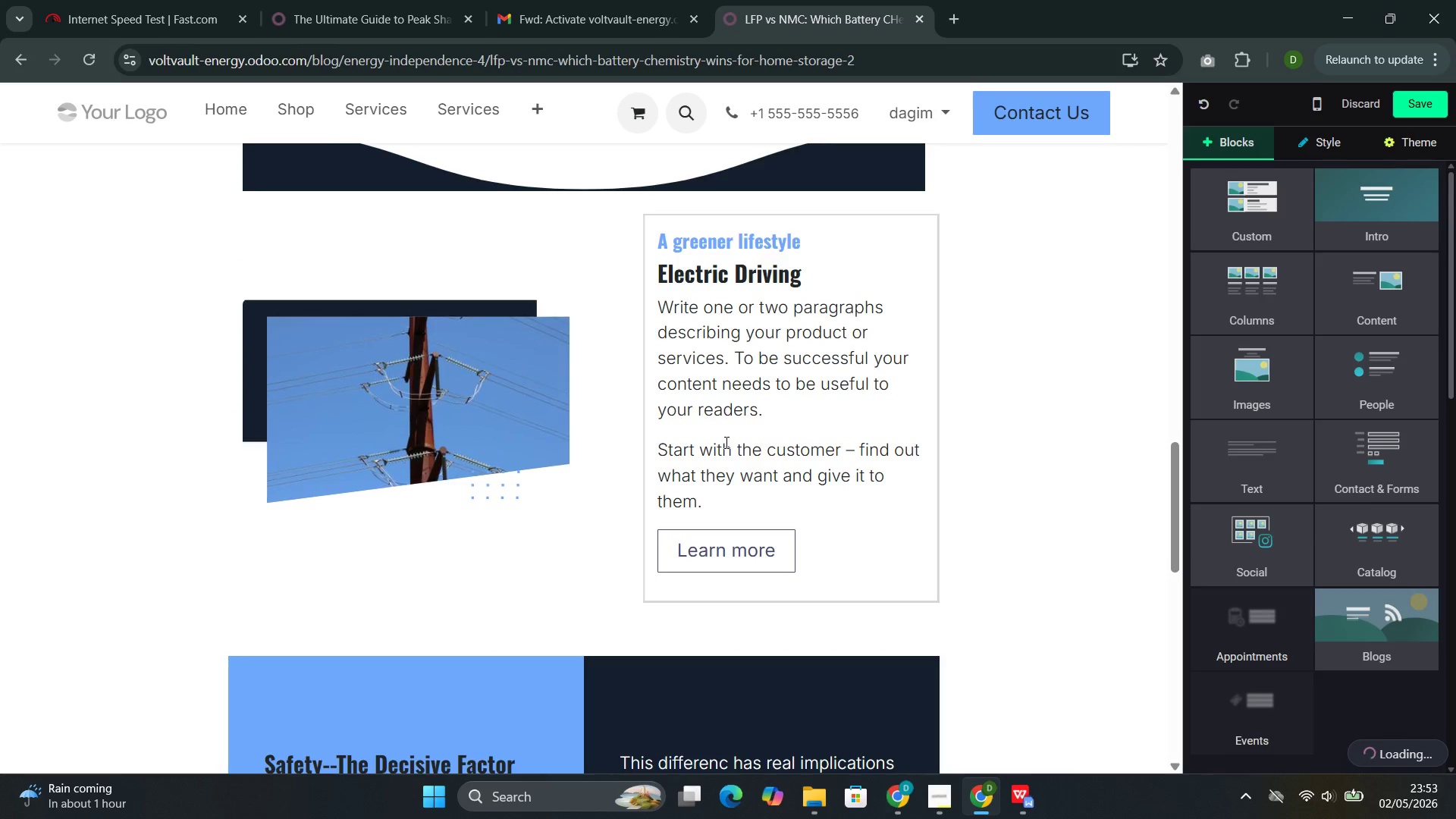 
key(Control+Z)
 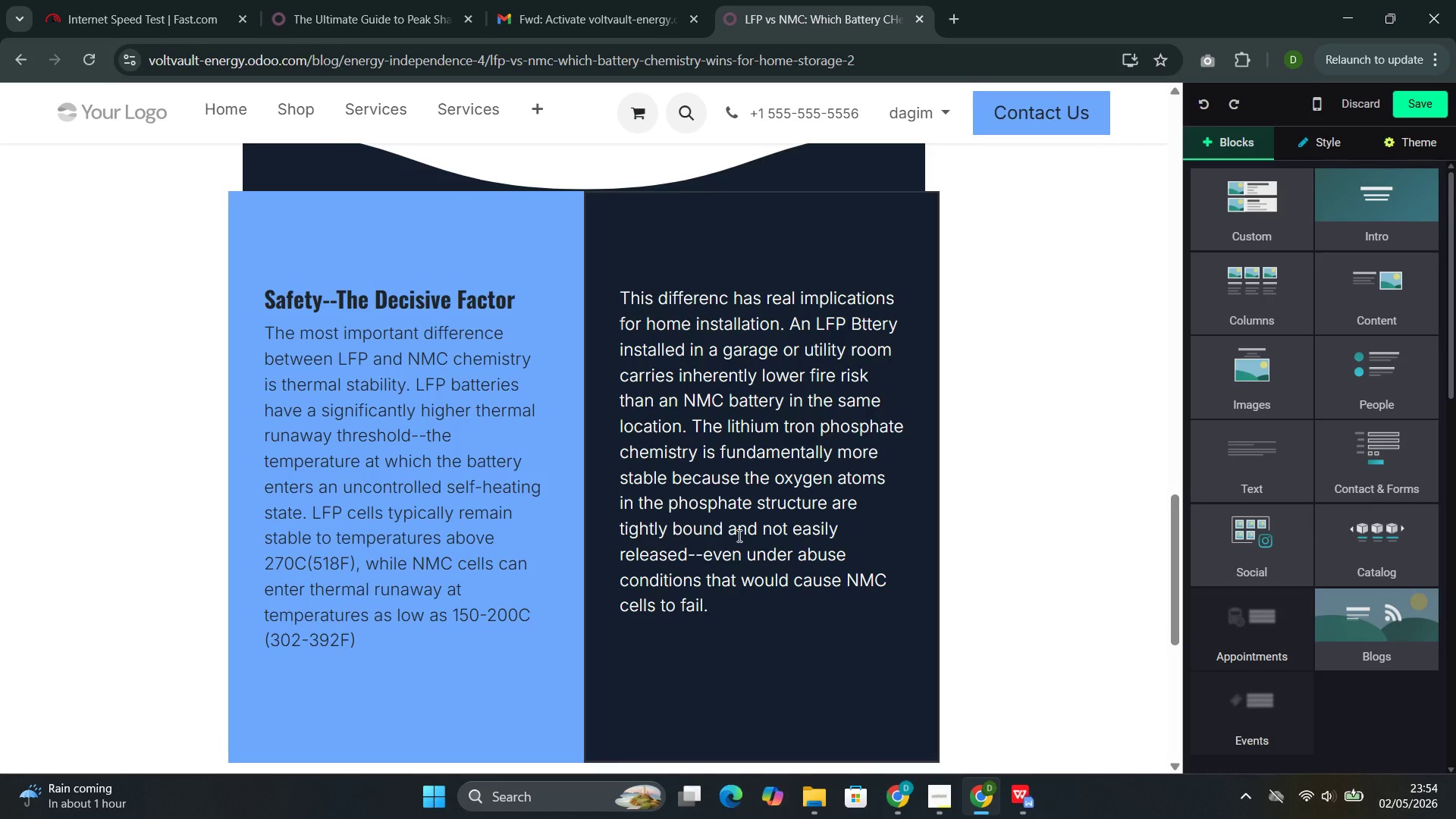 
left_click([739, 617])
 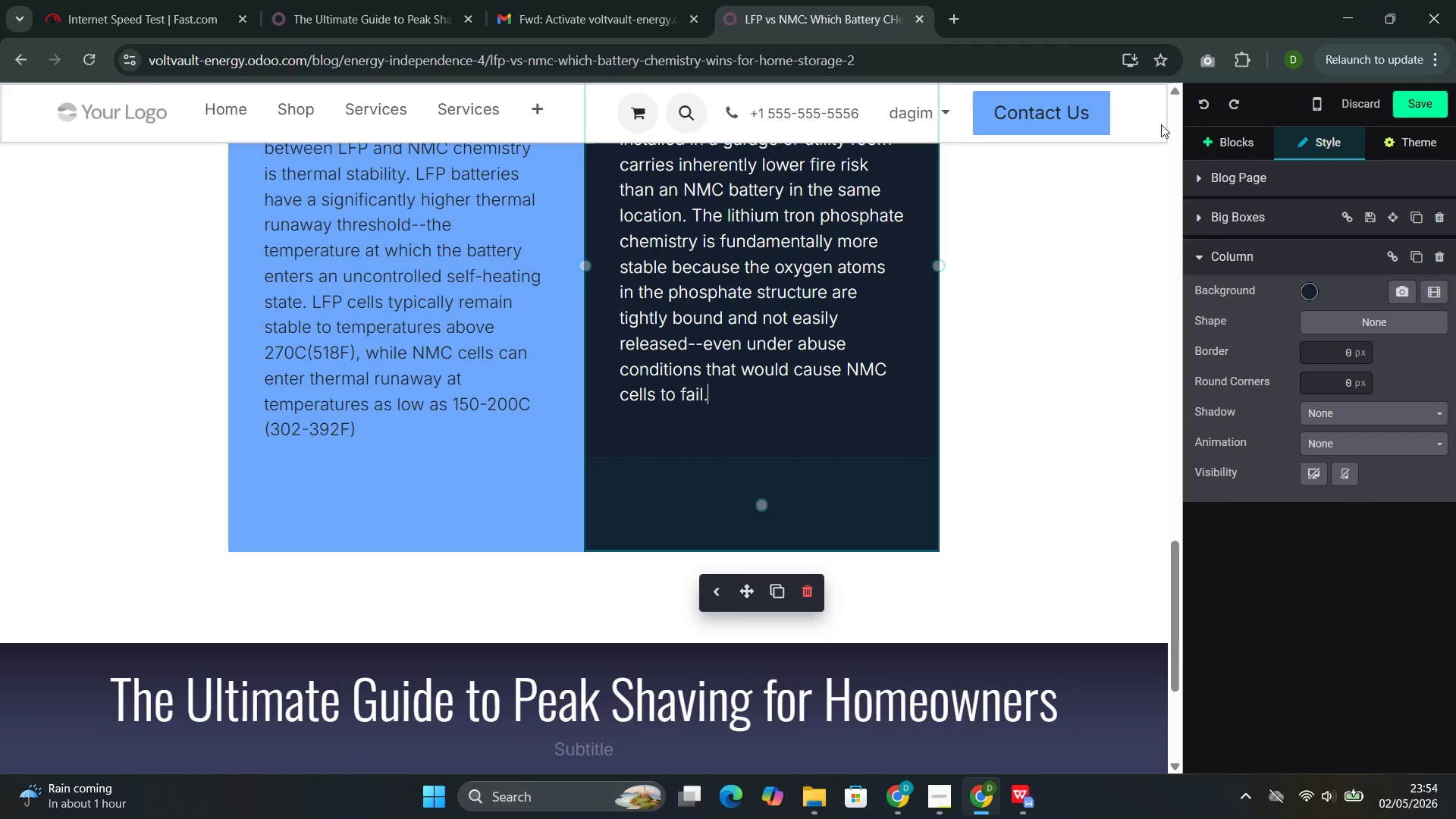 
left_click([1235, 141])
 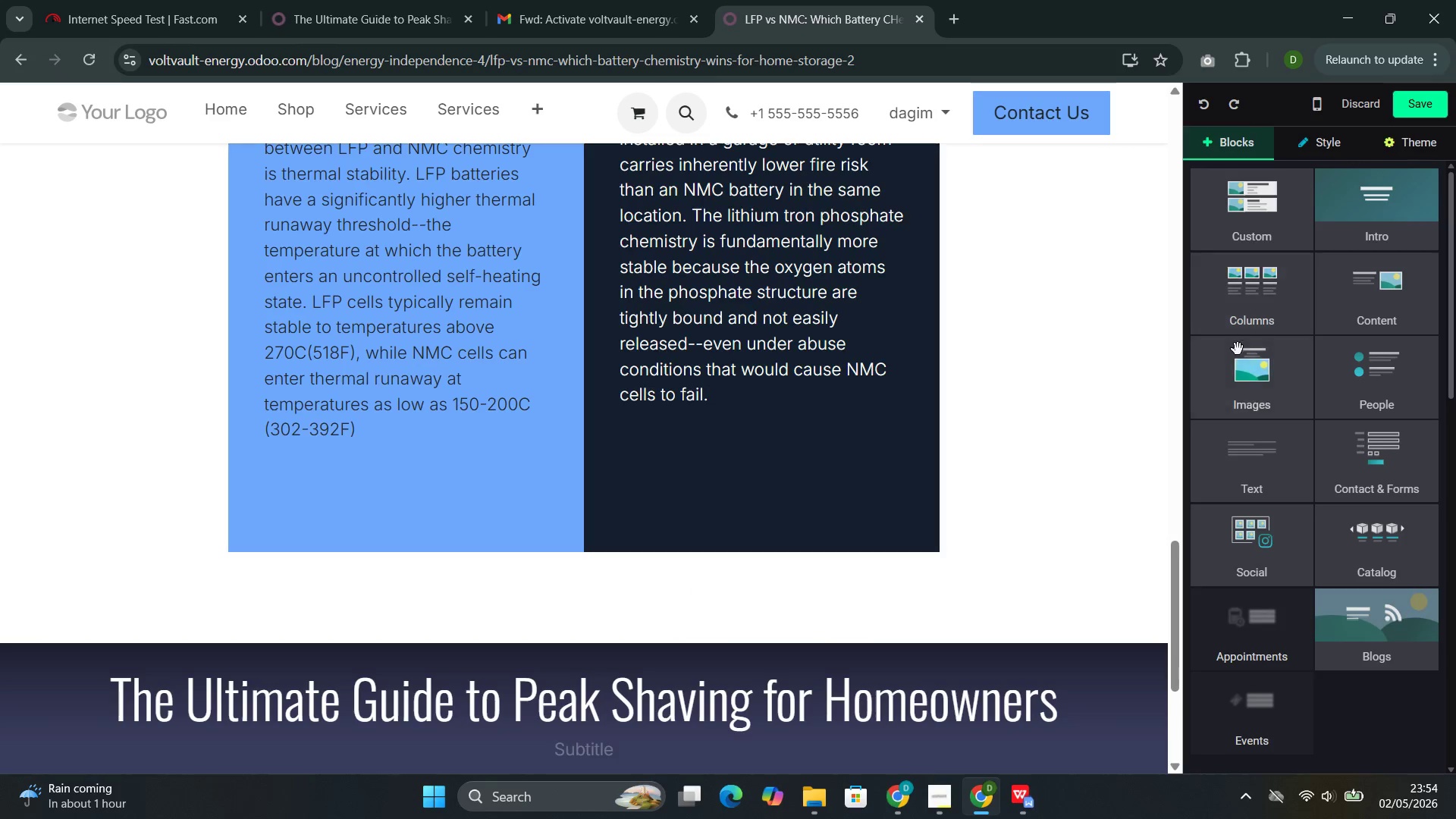 
left_click([1244, 381])
 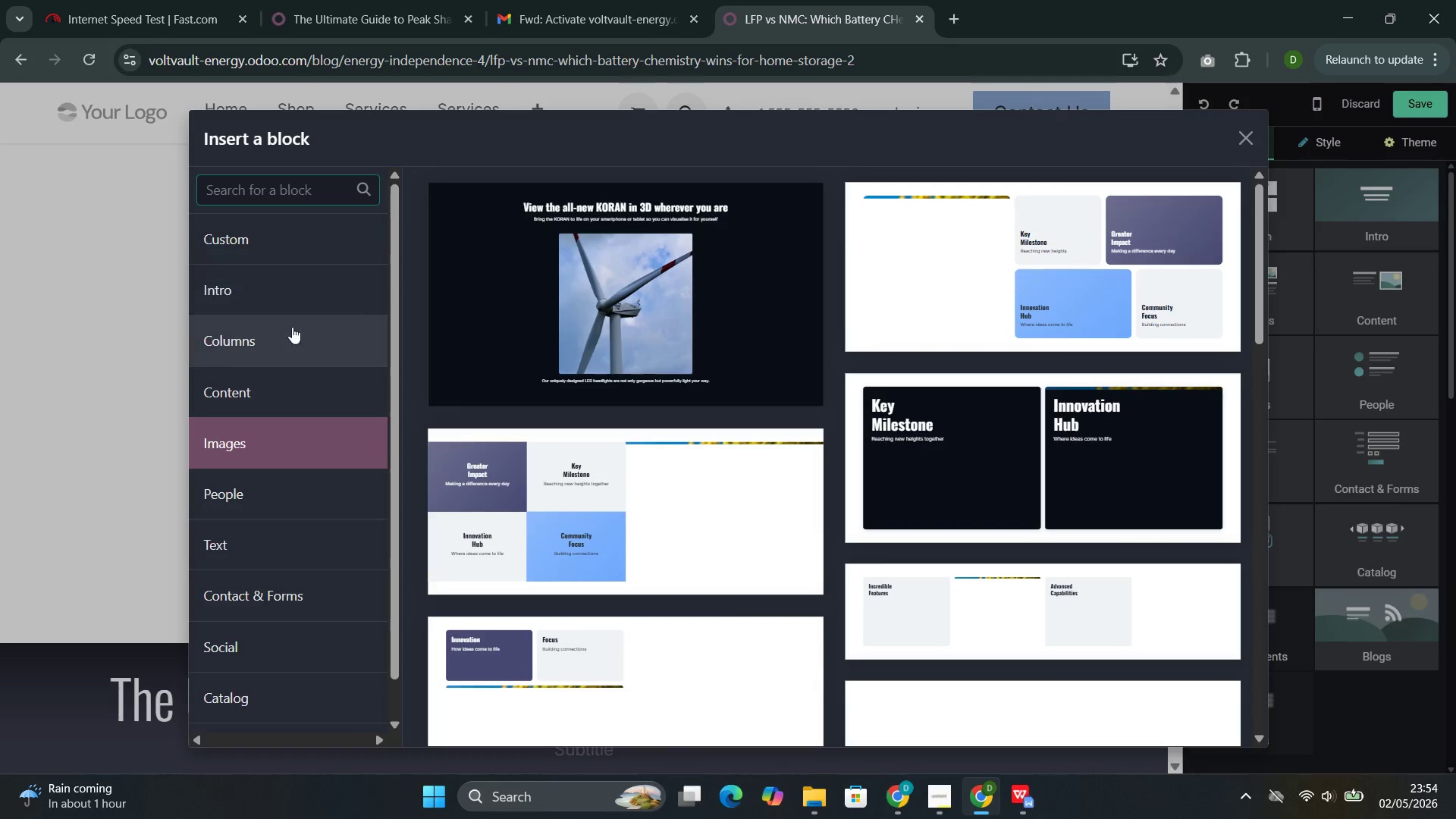 
left_click([271, 385])
 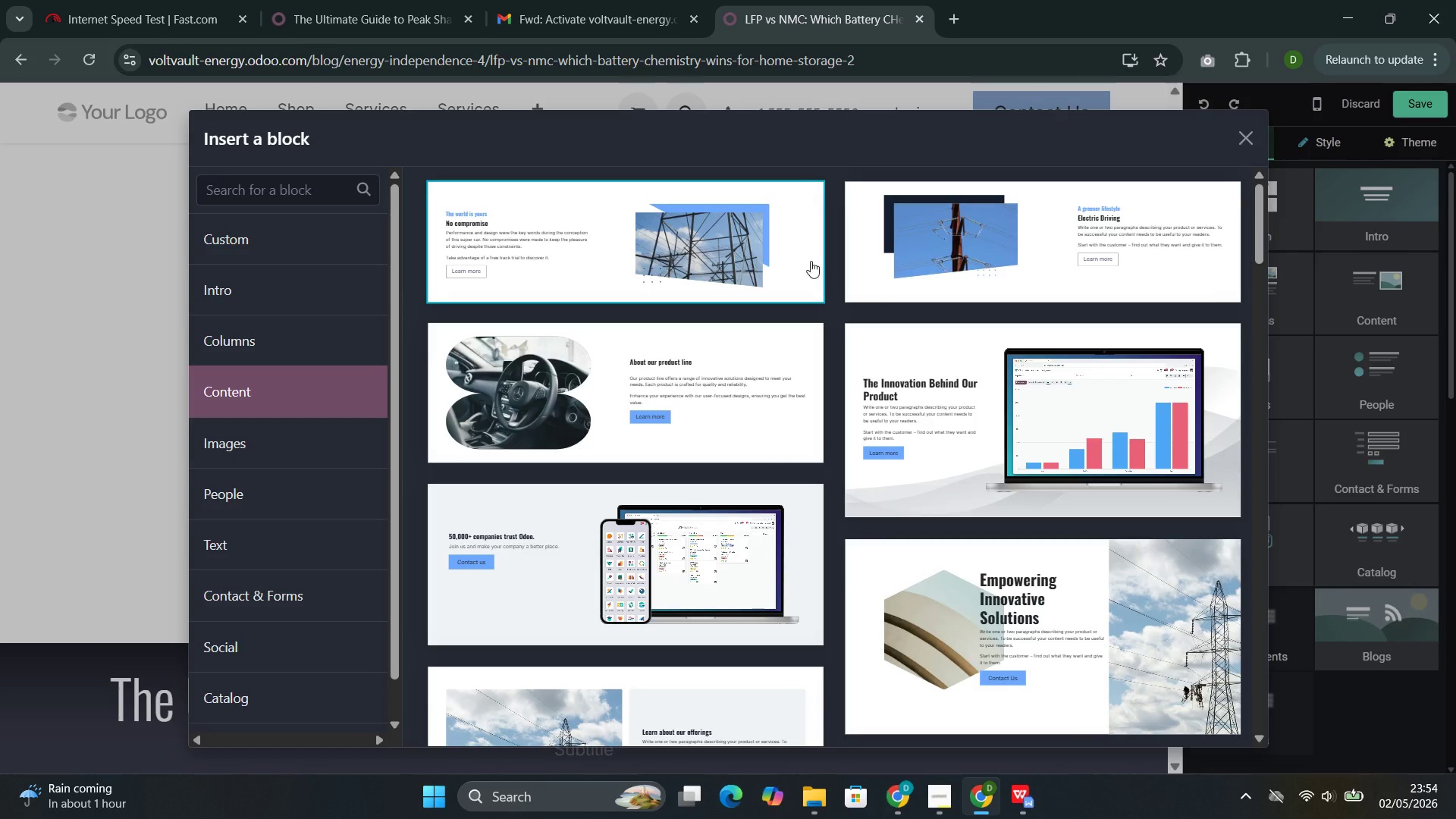 
left_click([903, 260])
 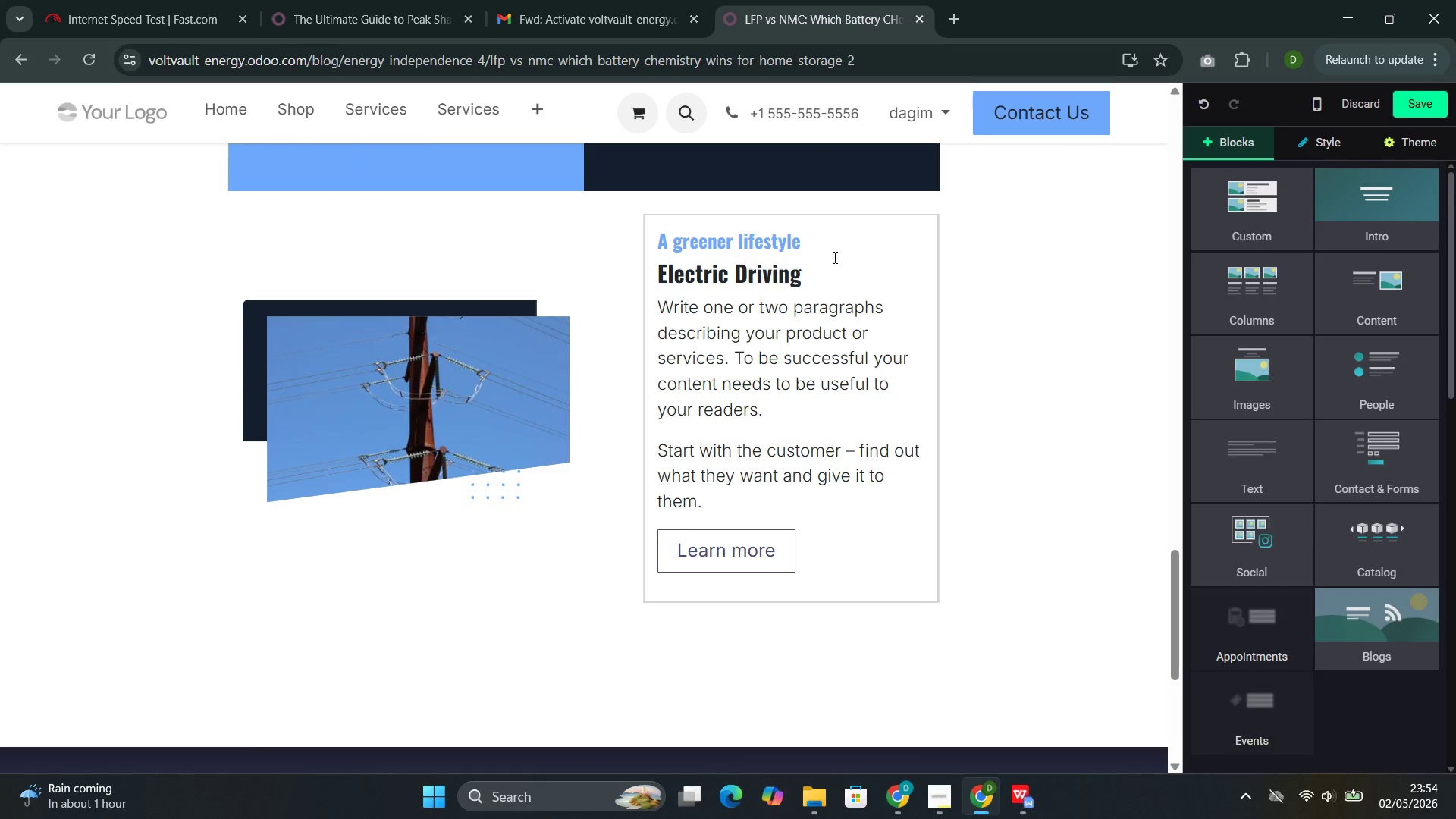 
left_click([840, 243])
 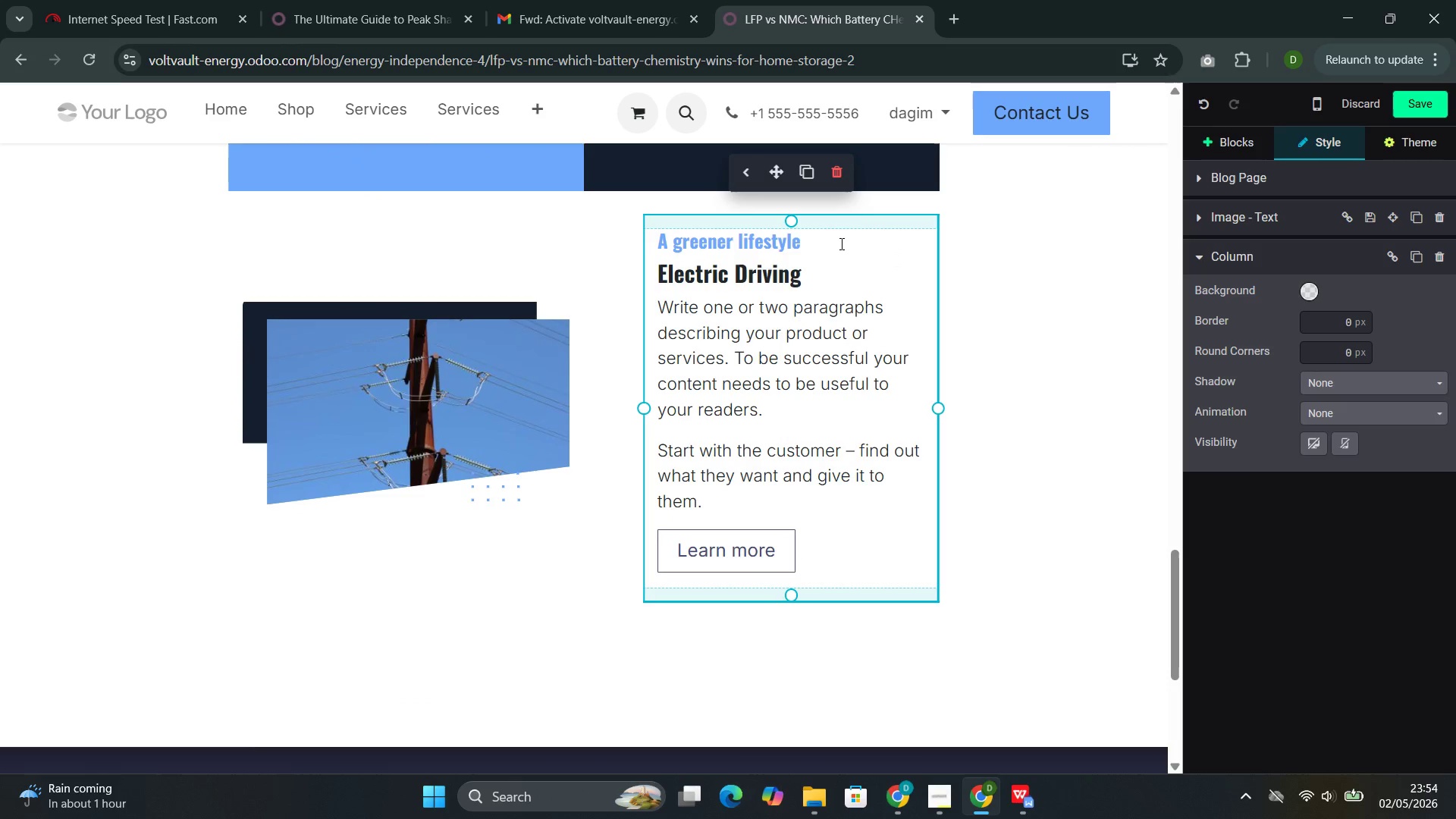 
key(Backspace)
 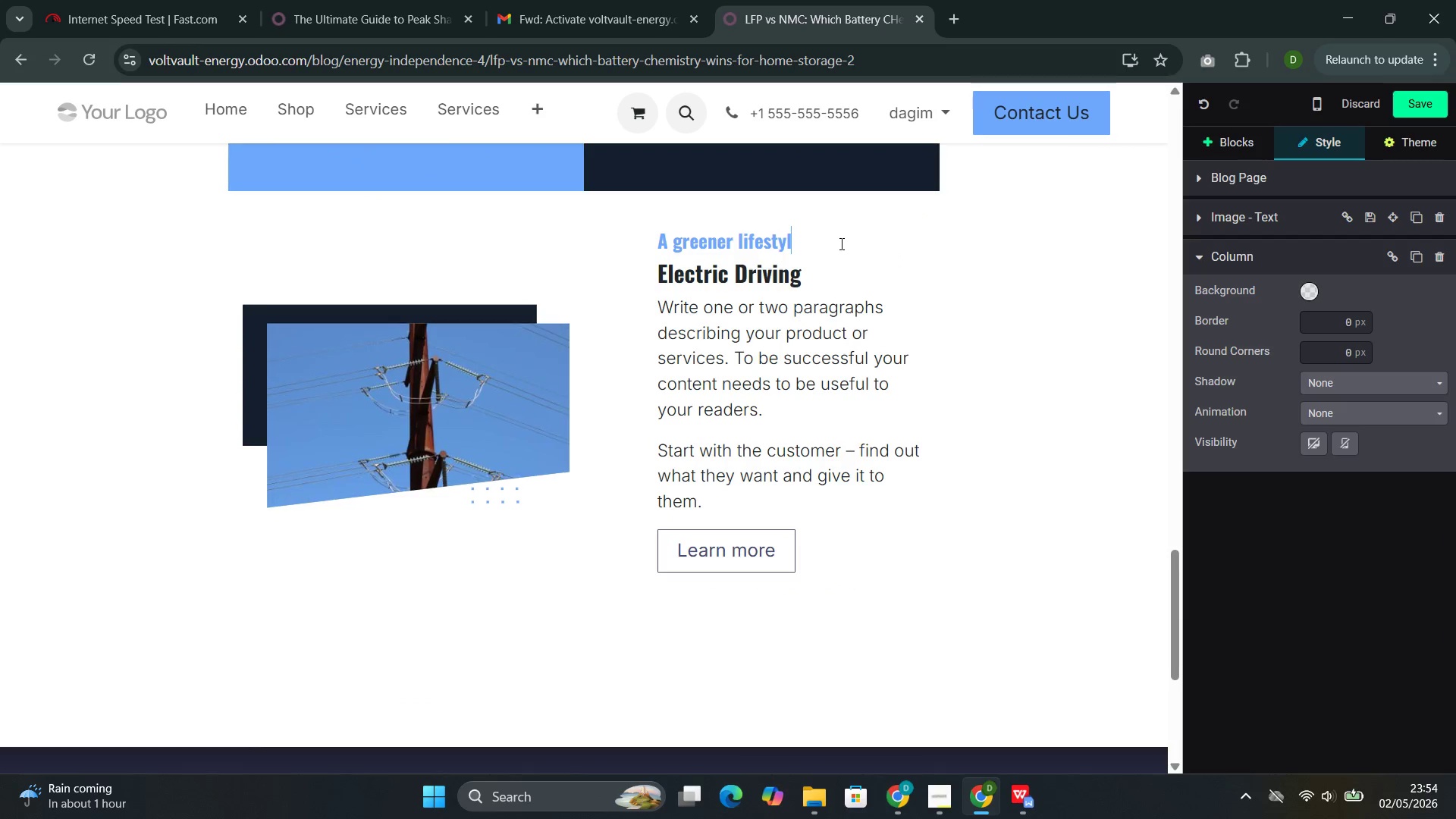 
key(Backspace)
 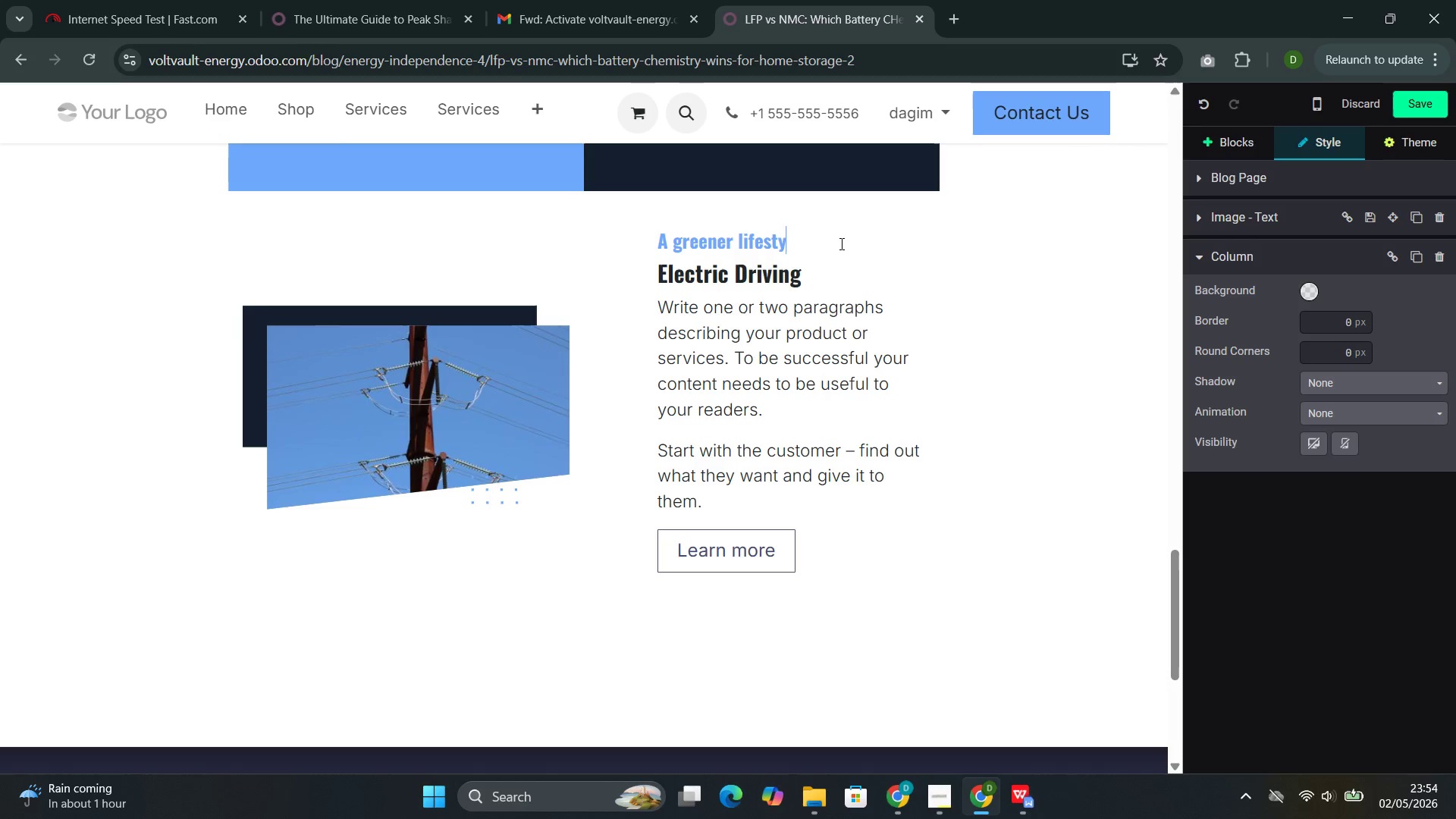 
key(Backspace)
 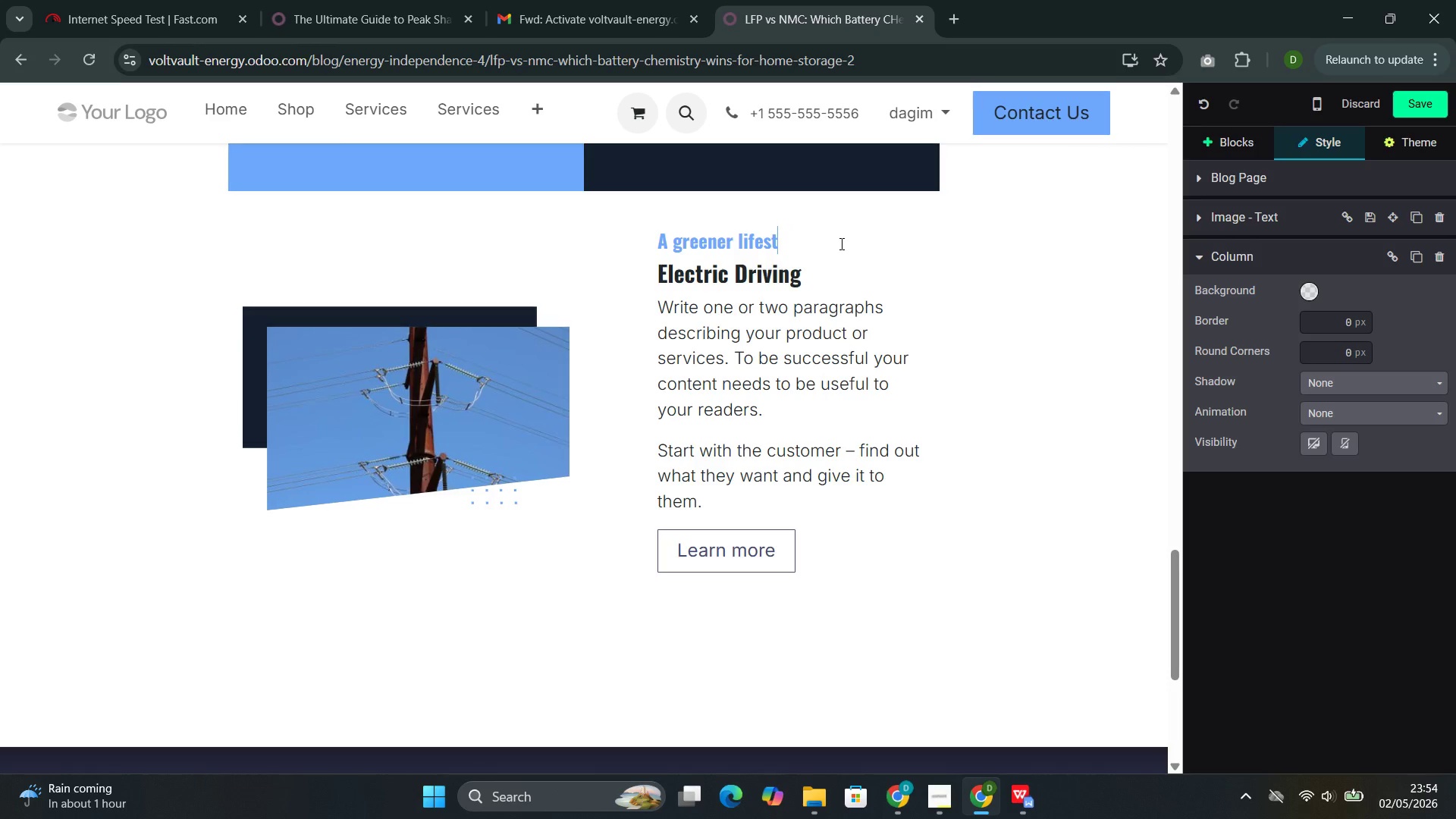 
key(Backspace)
 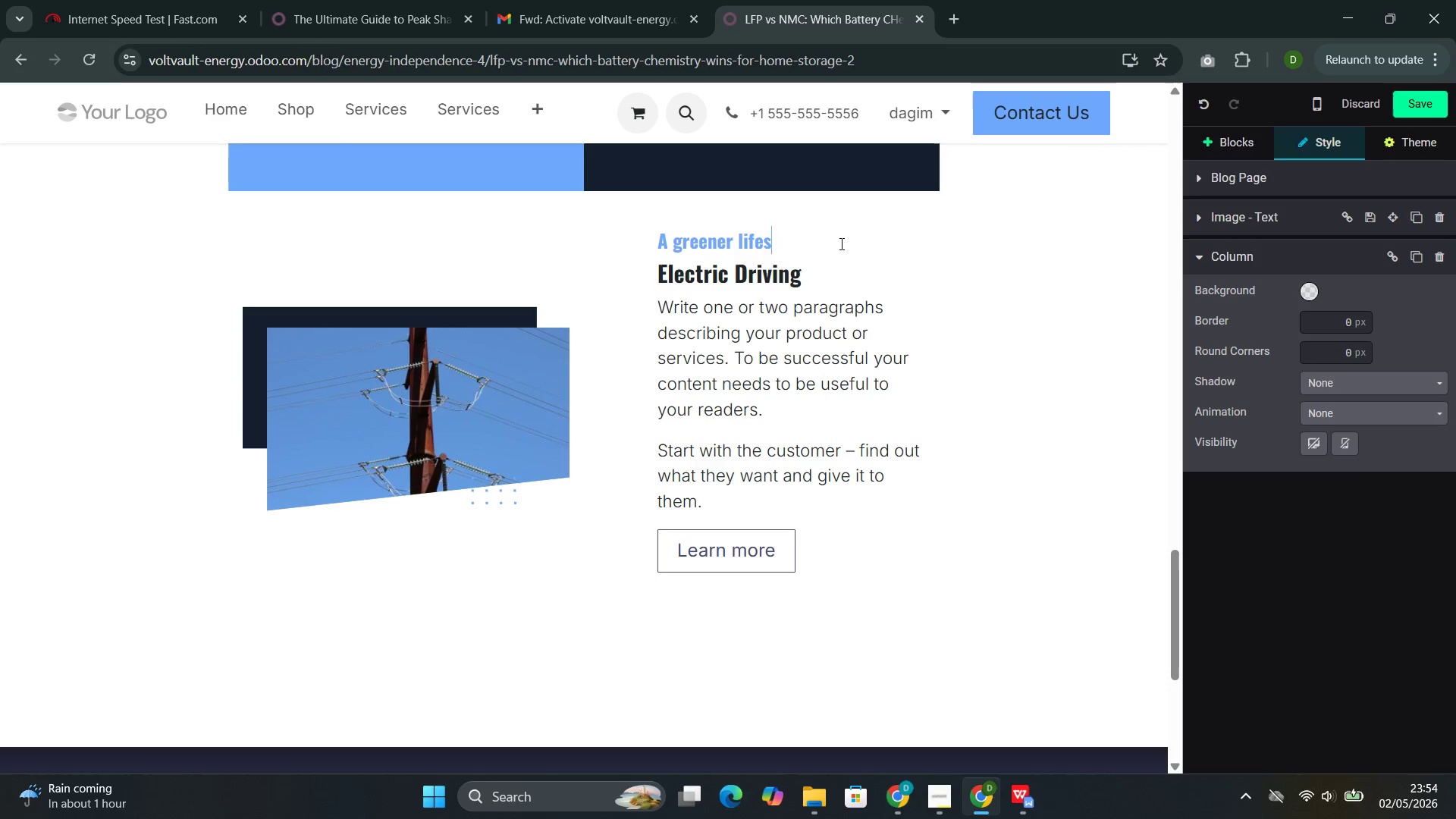 
key(Backspace)
 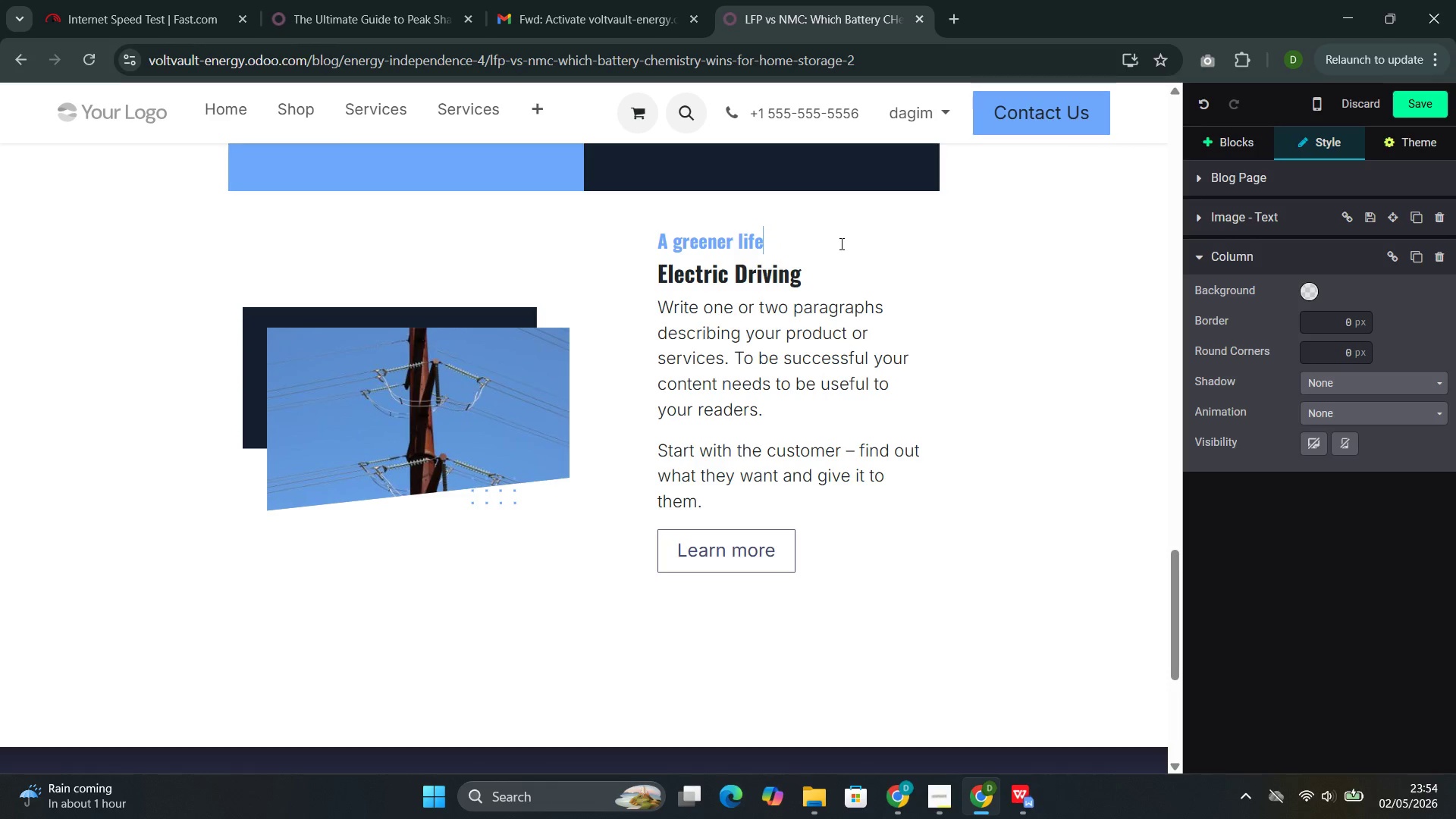 
key(Backspace)
 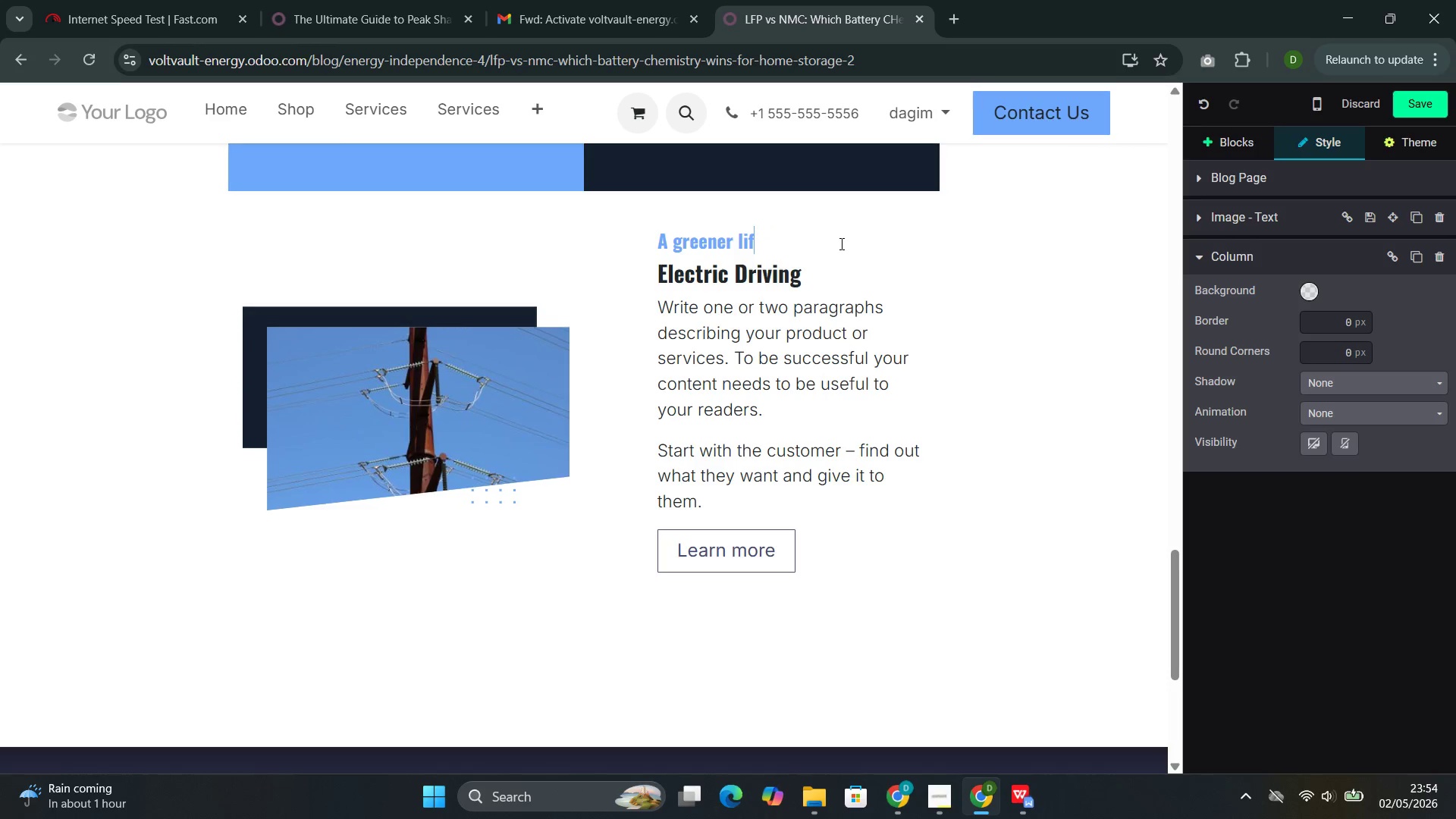 
key(Backspace)
 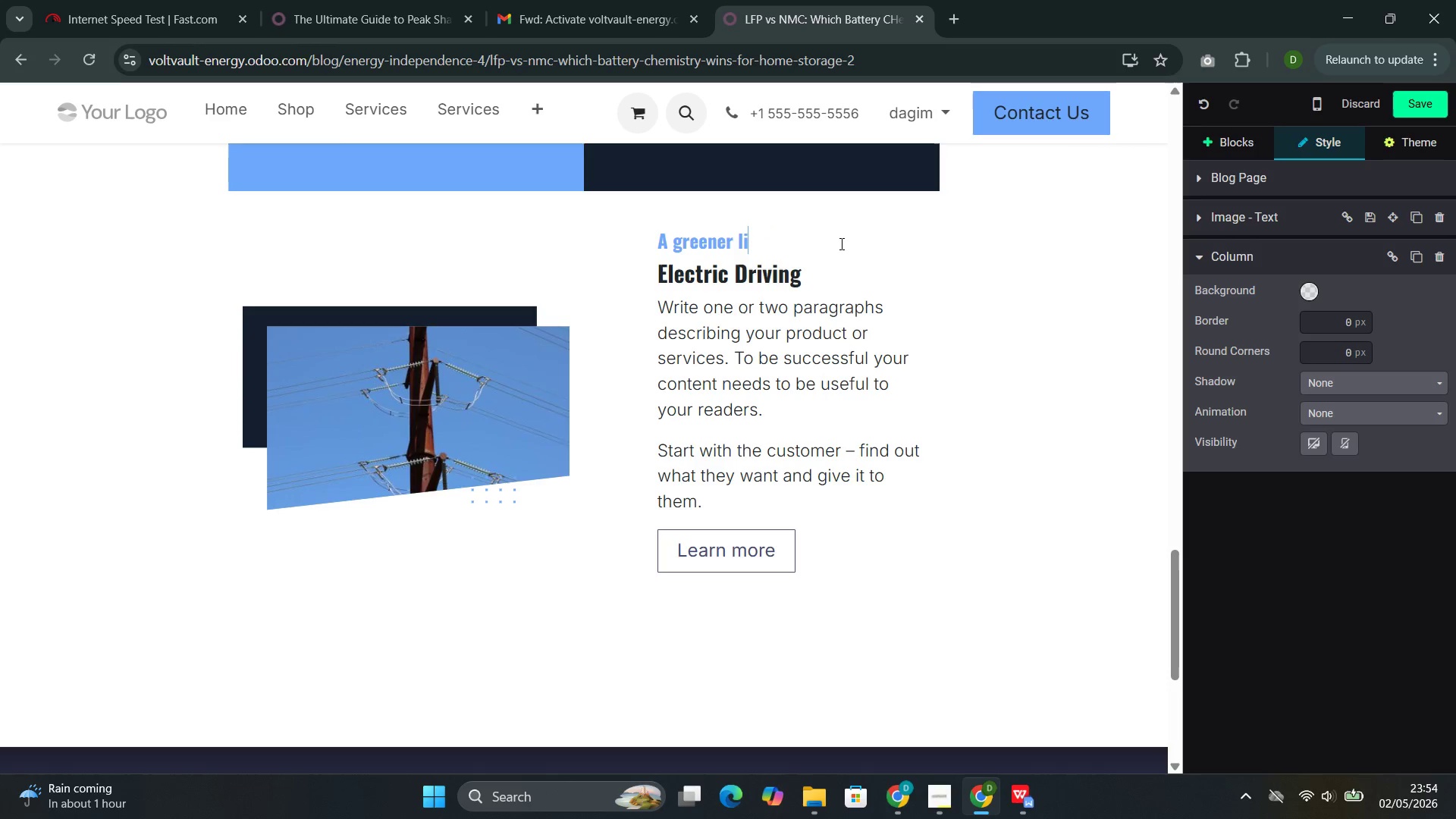 
key(Backspace)
 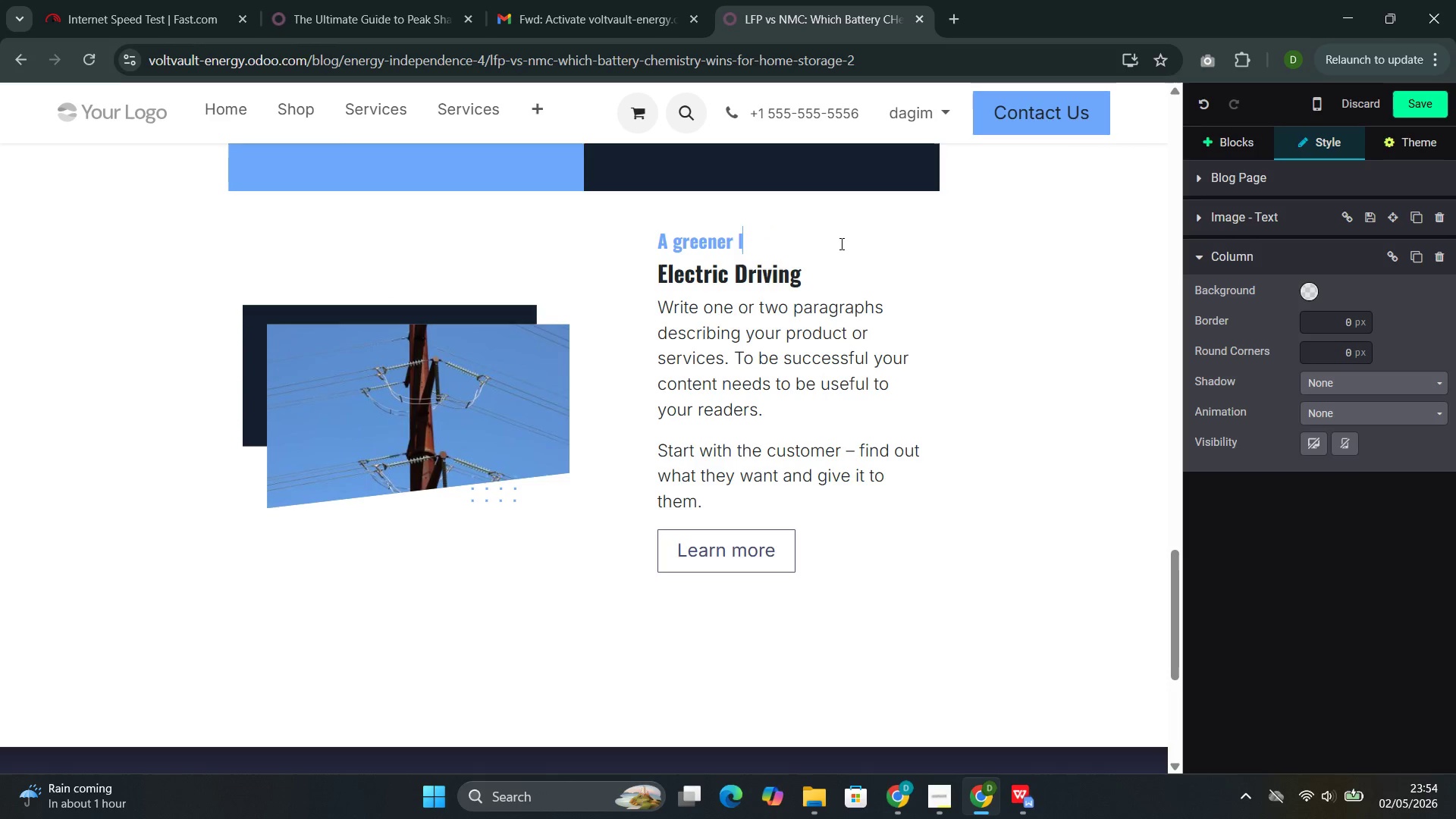 
key(Backspace)
 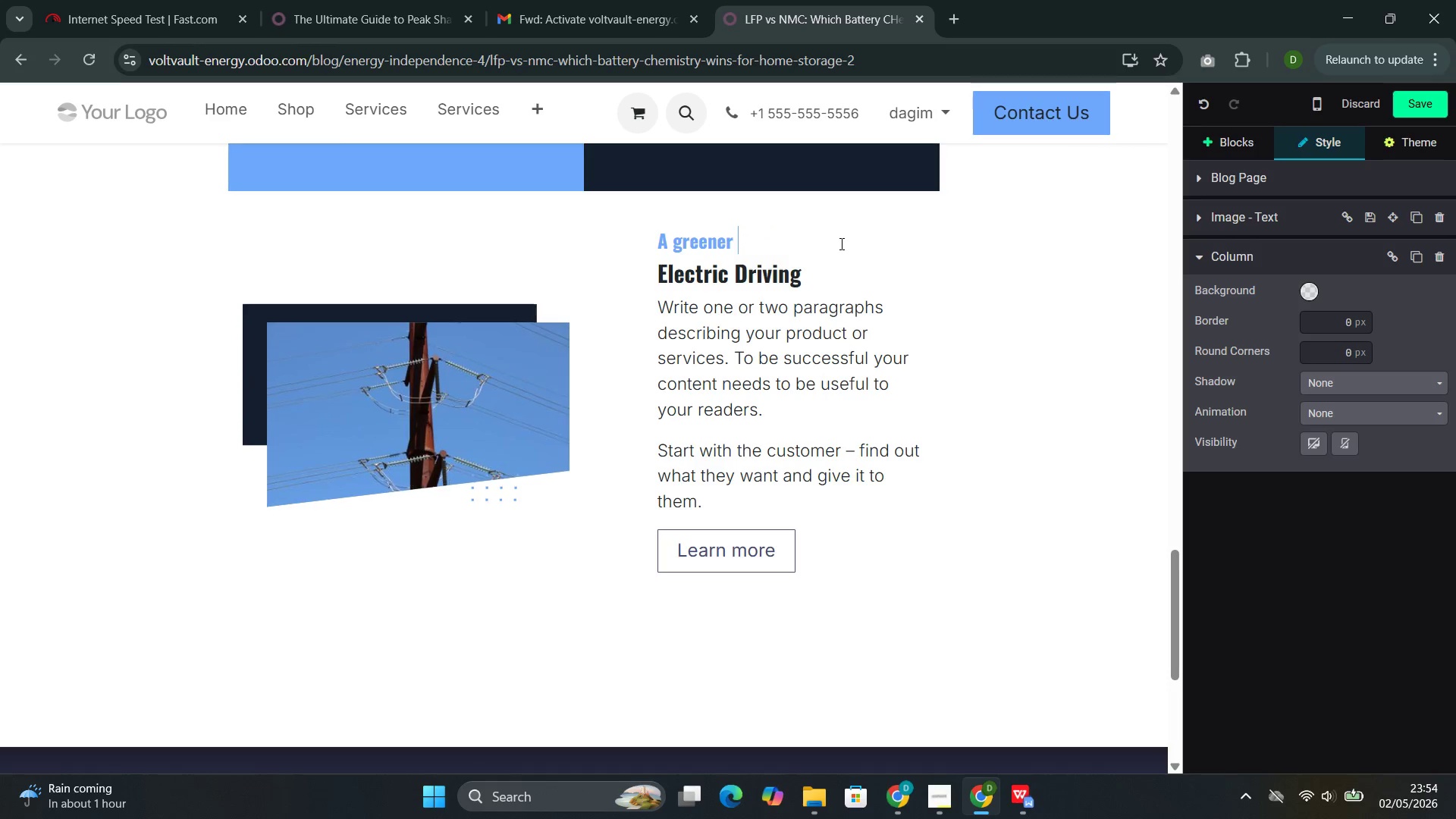 
key(Backspace)
 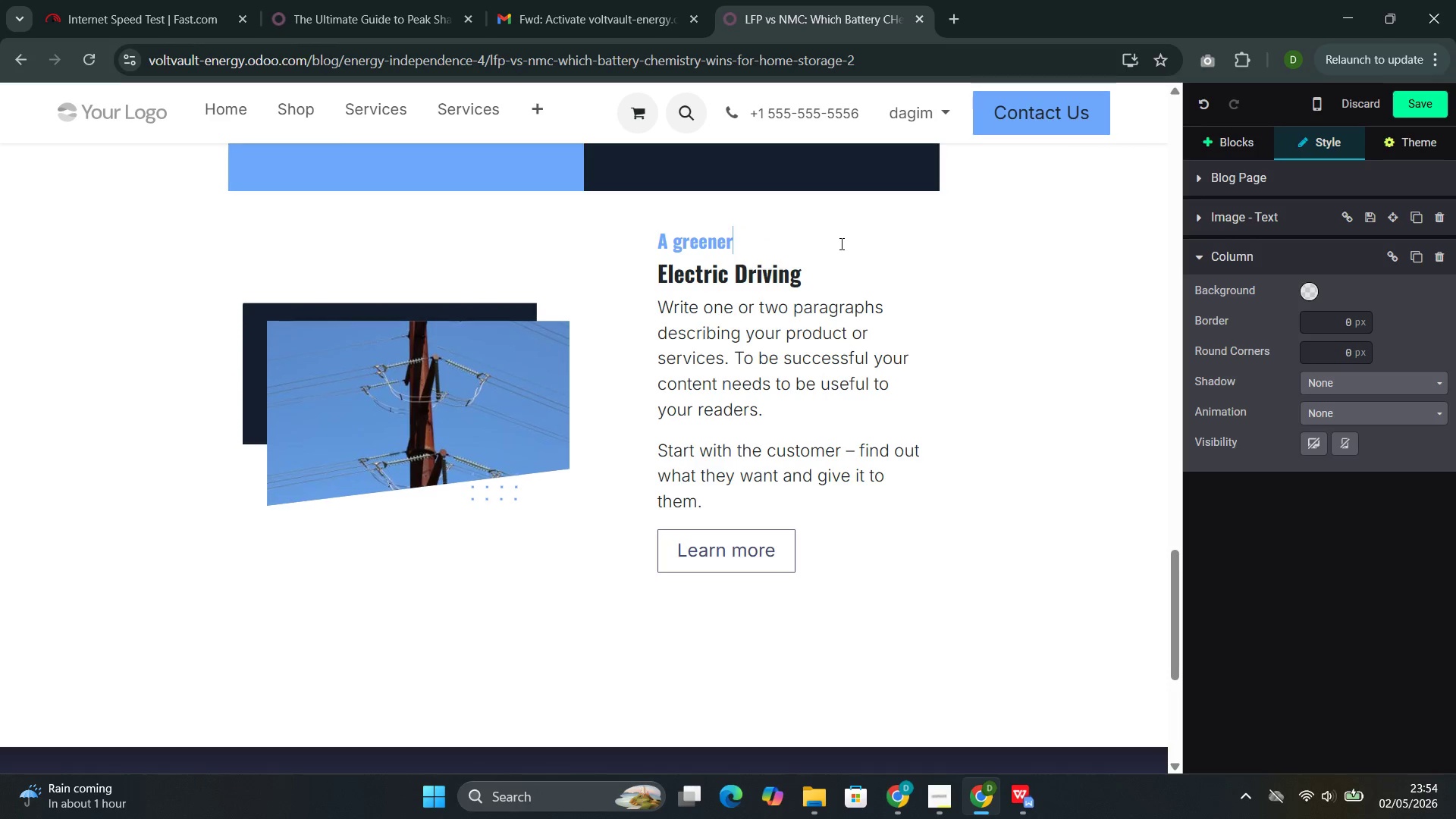 
key(Backspace)
 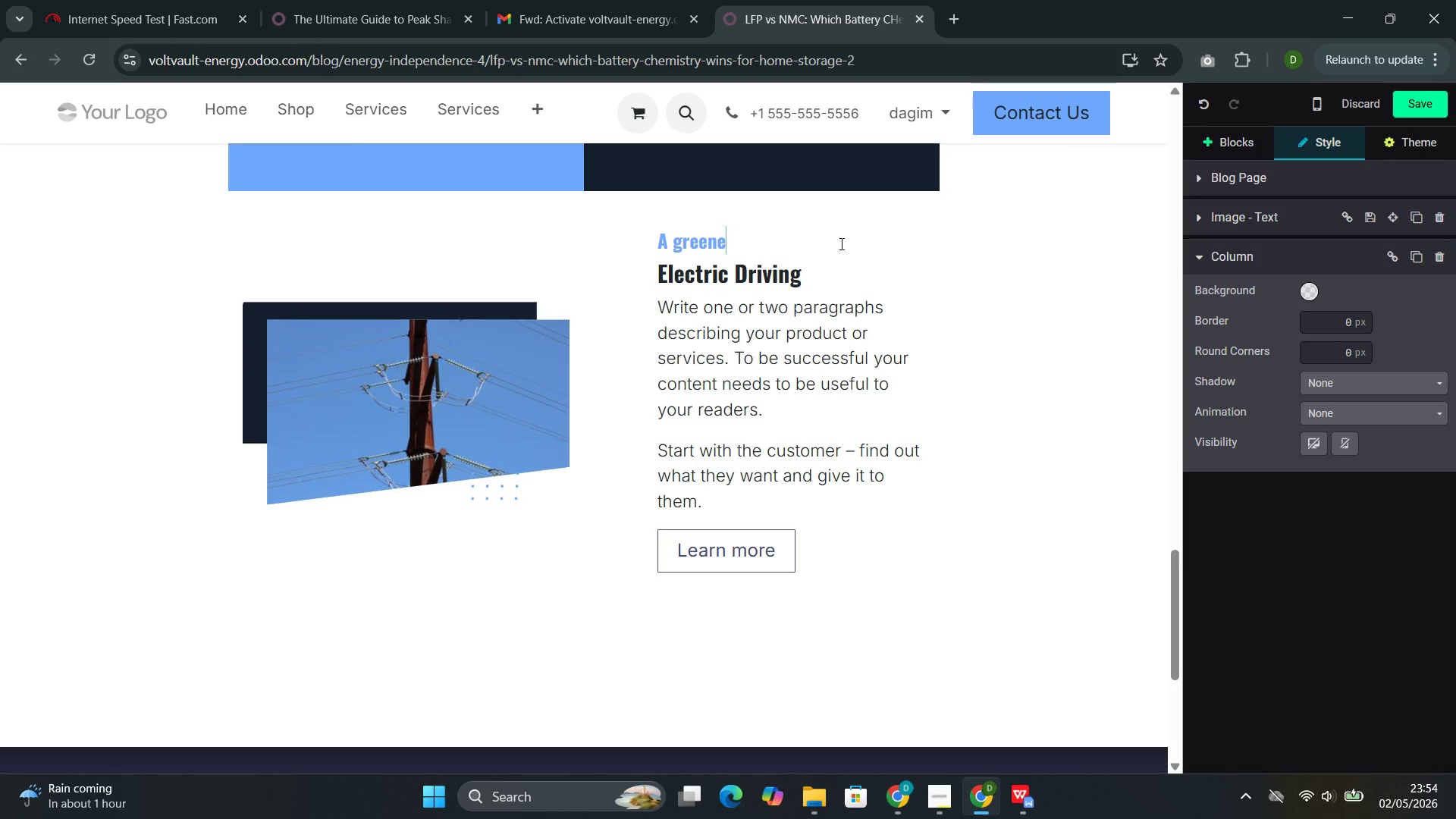 
key(Backspace)
 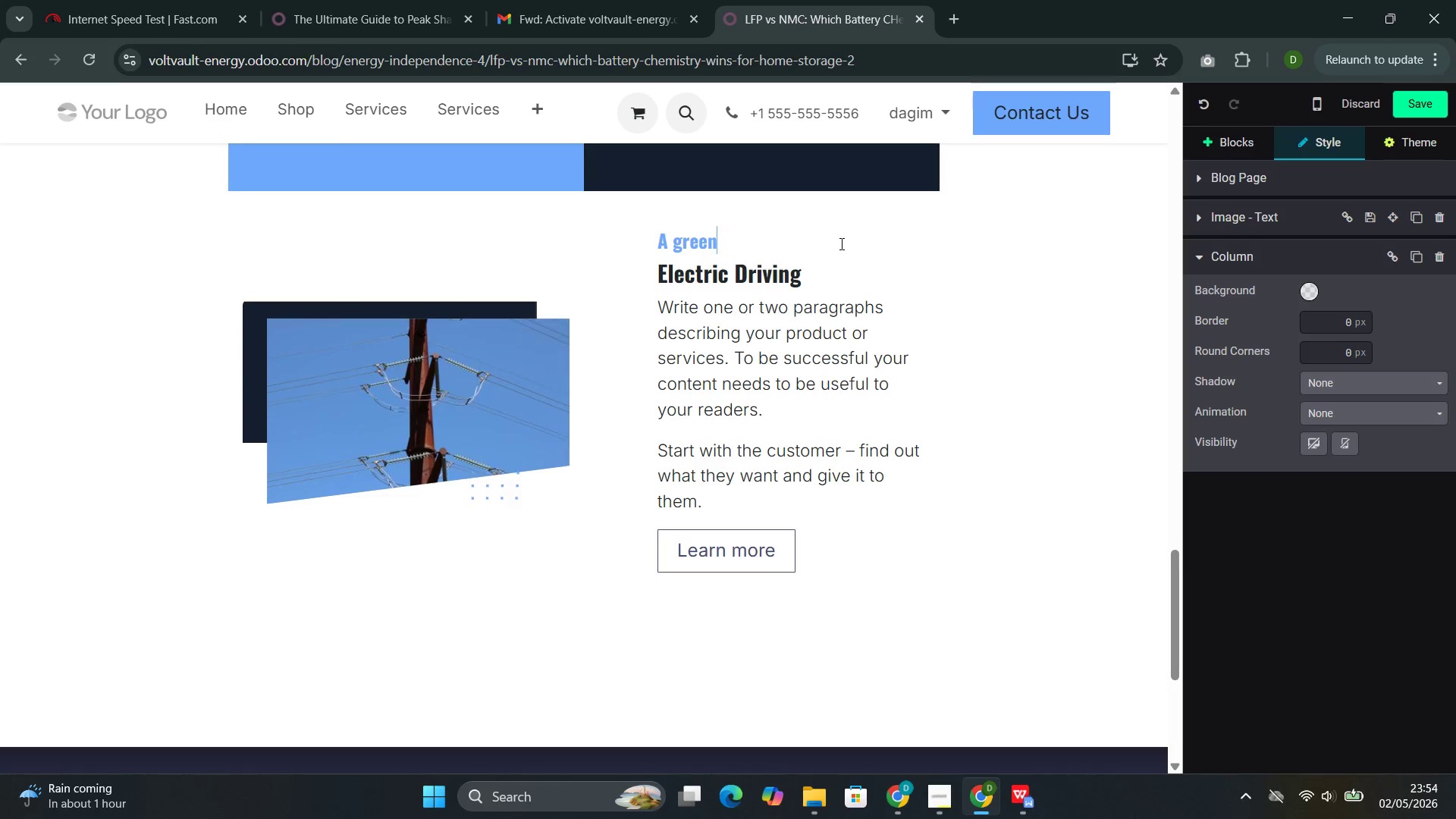 
key(Backspace)
 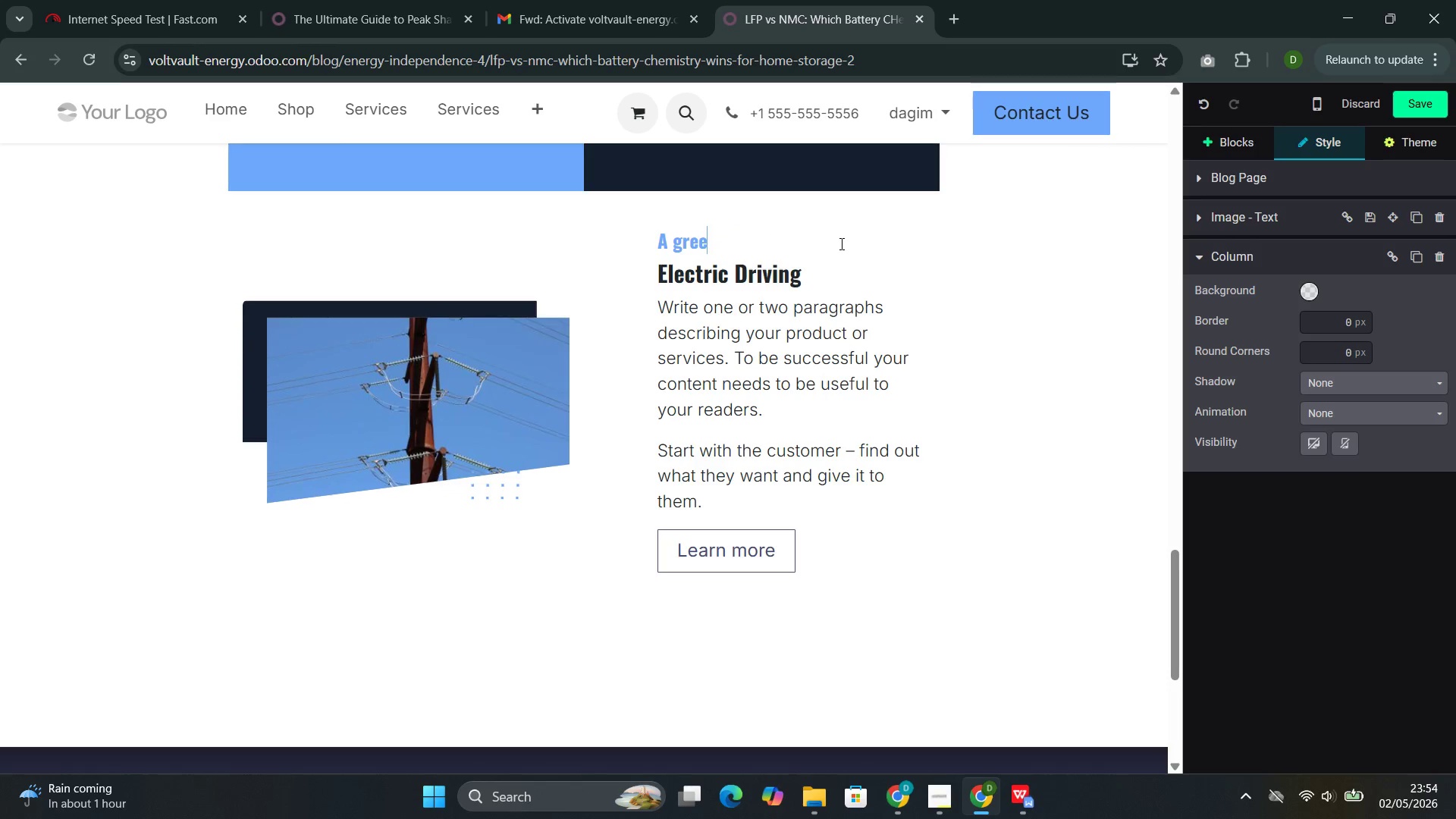 
key(Backspace)
 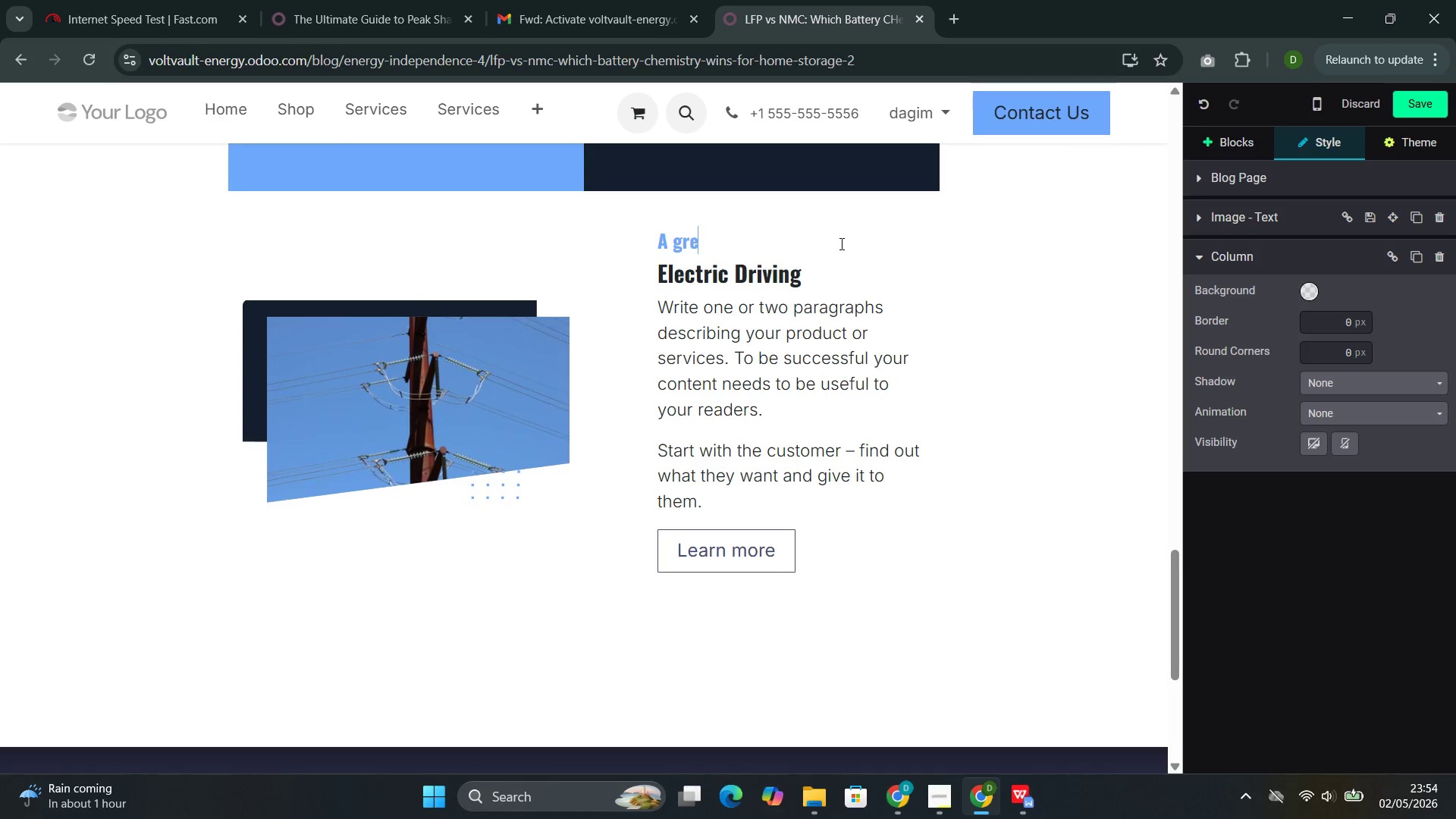 
key(Backspace)
 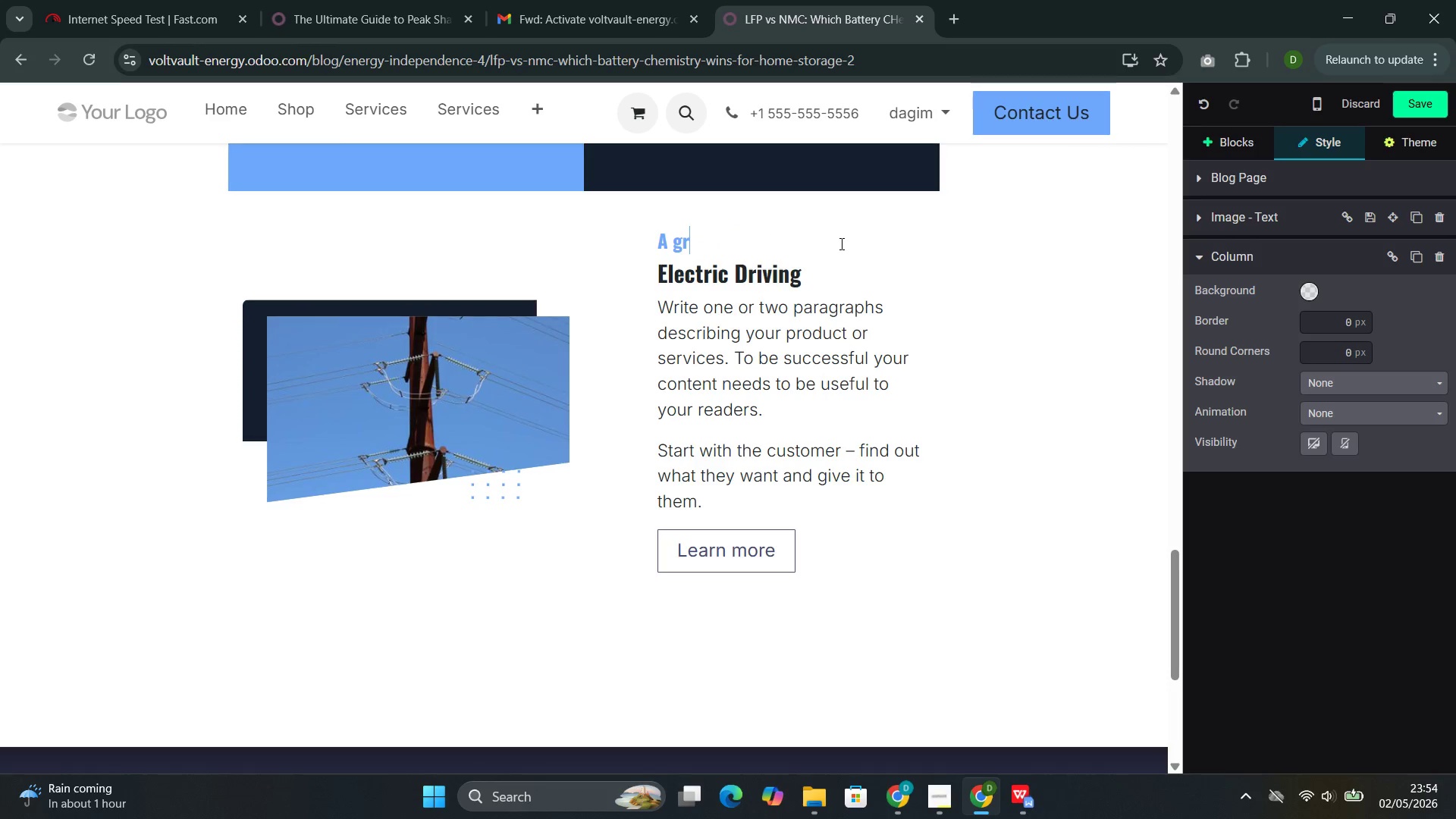 
key(Backspace)
 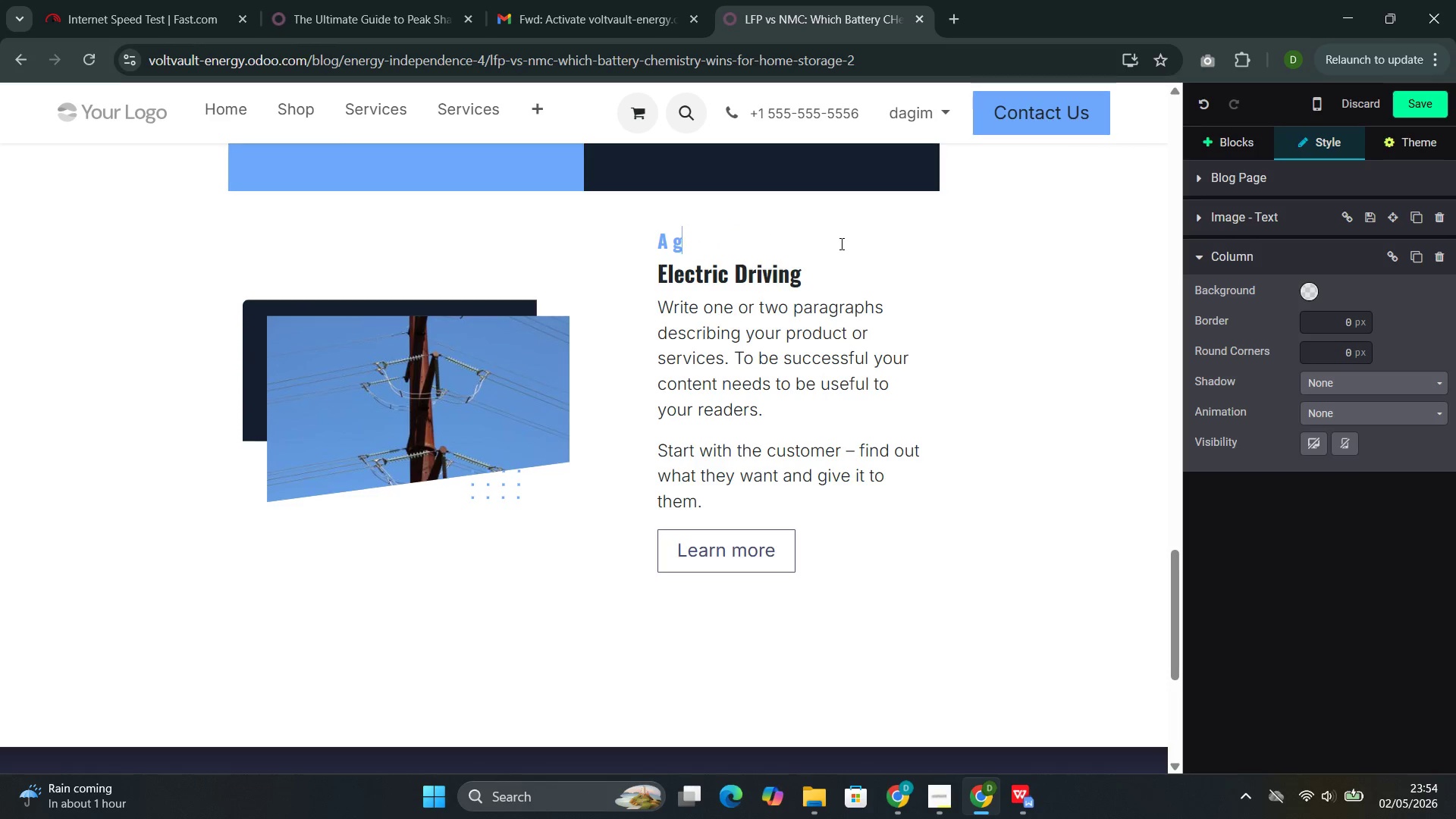 
key(Backspace)
 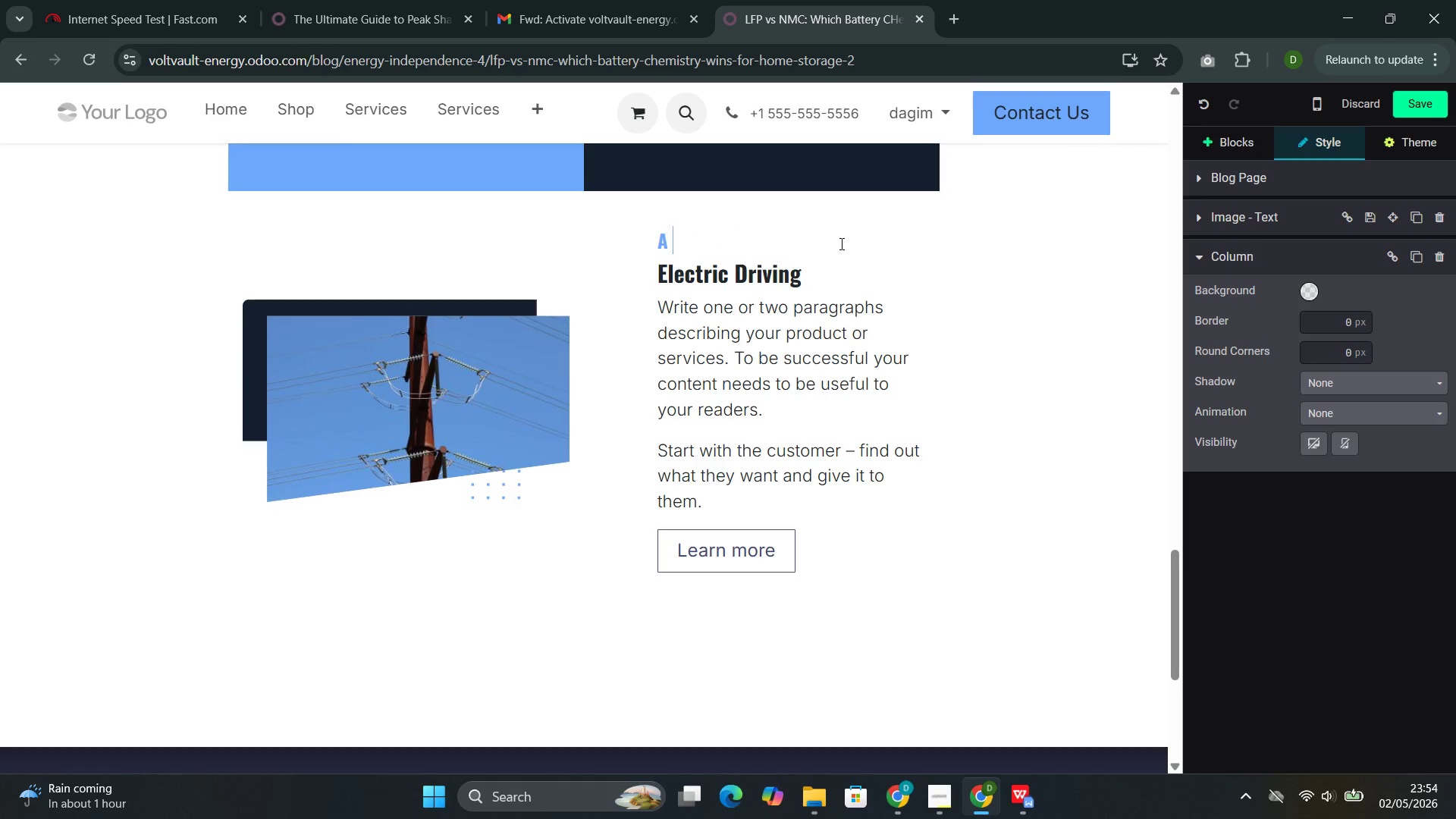 
key(Backspace)
 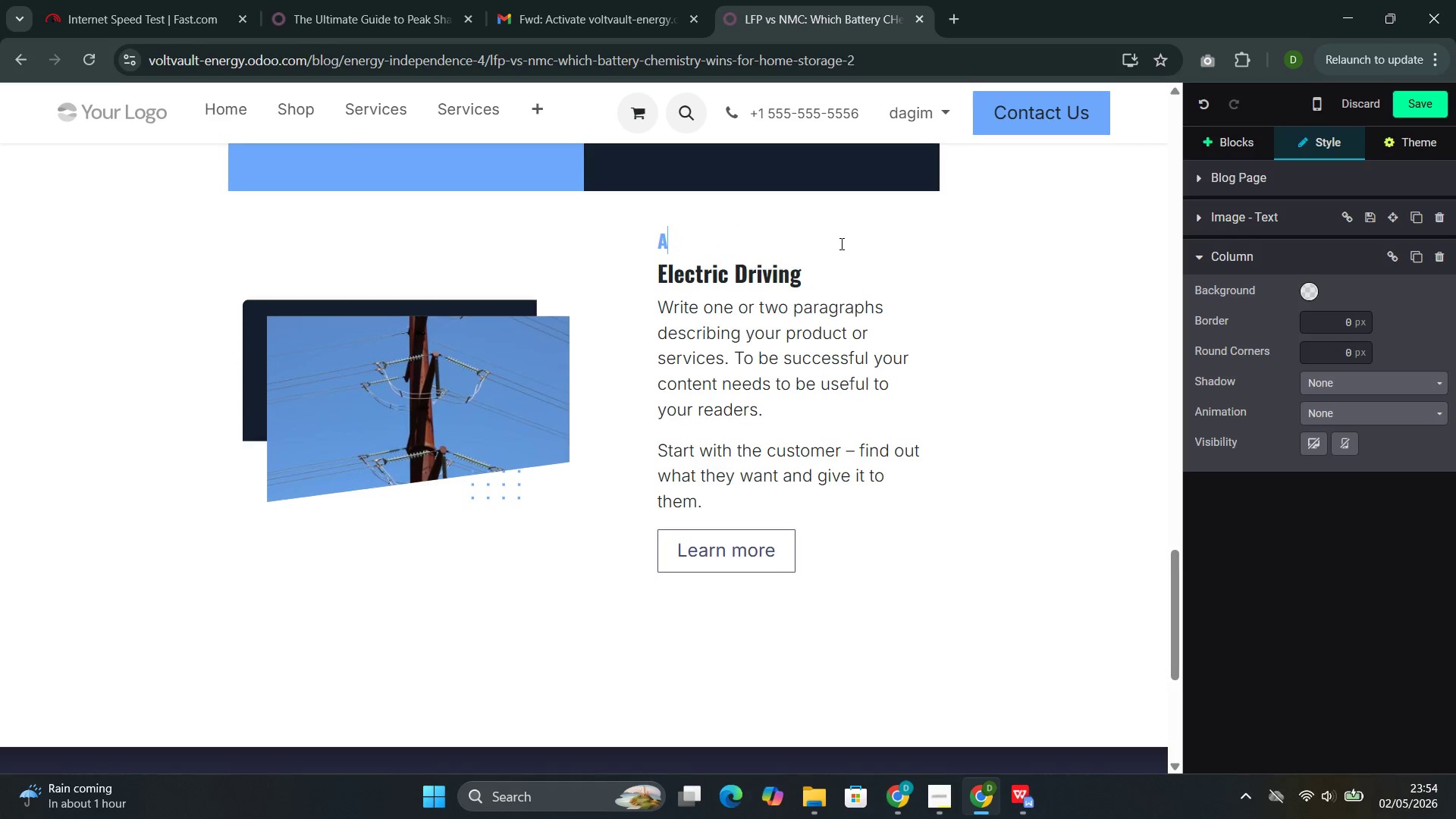 
key(Backspace)
 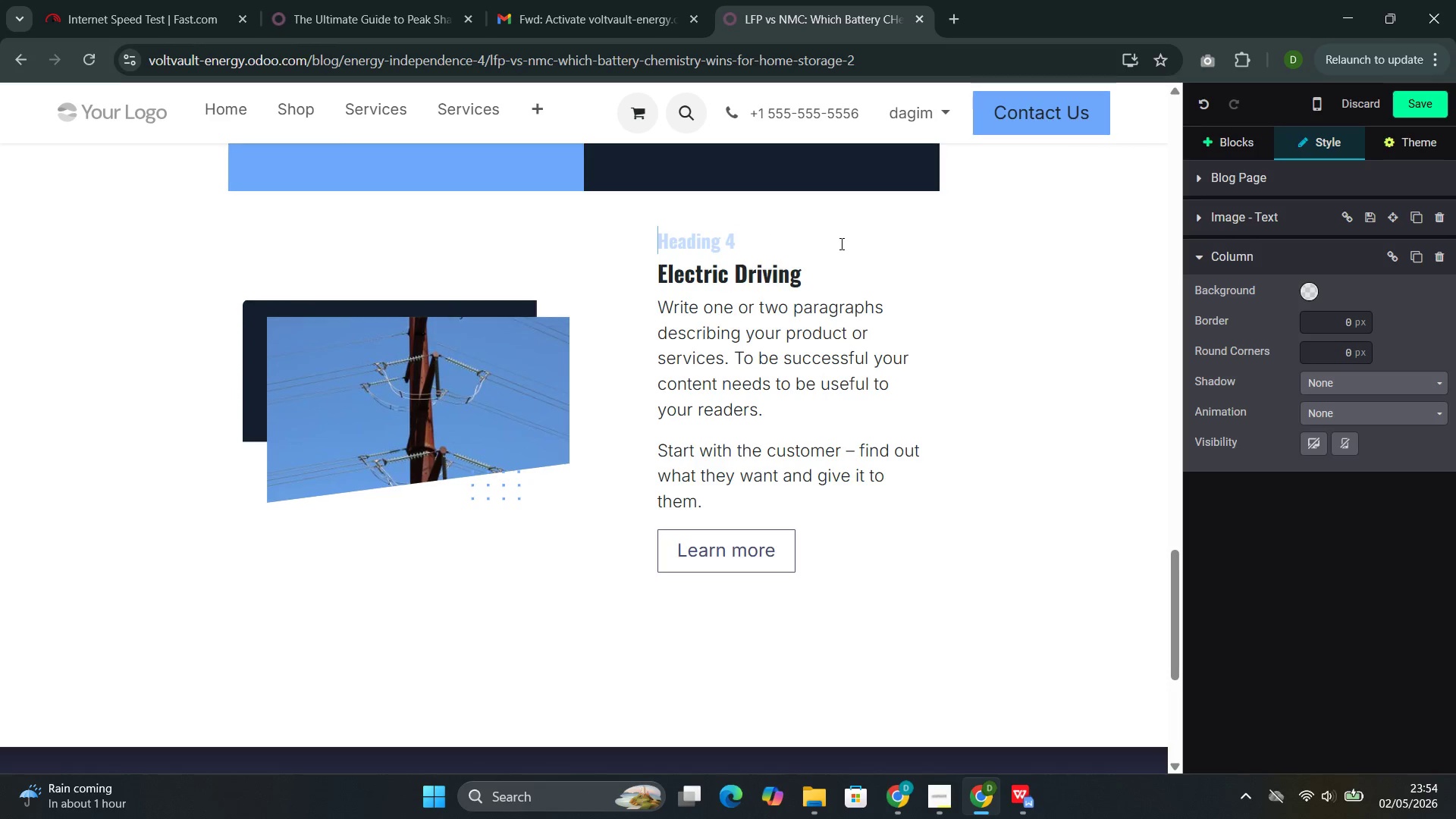 
key(Backspace)
 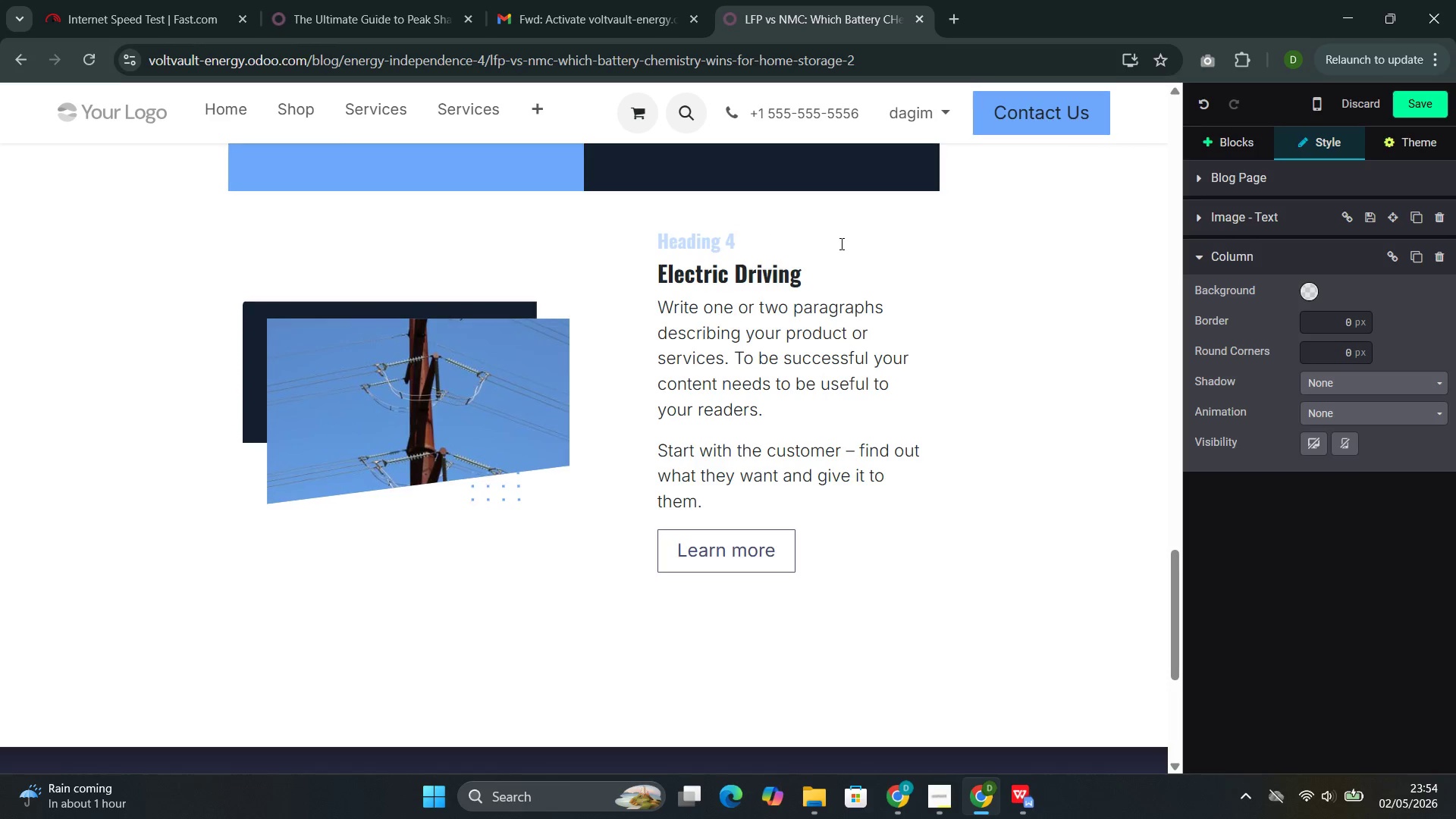 
key(Backspace)
 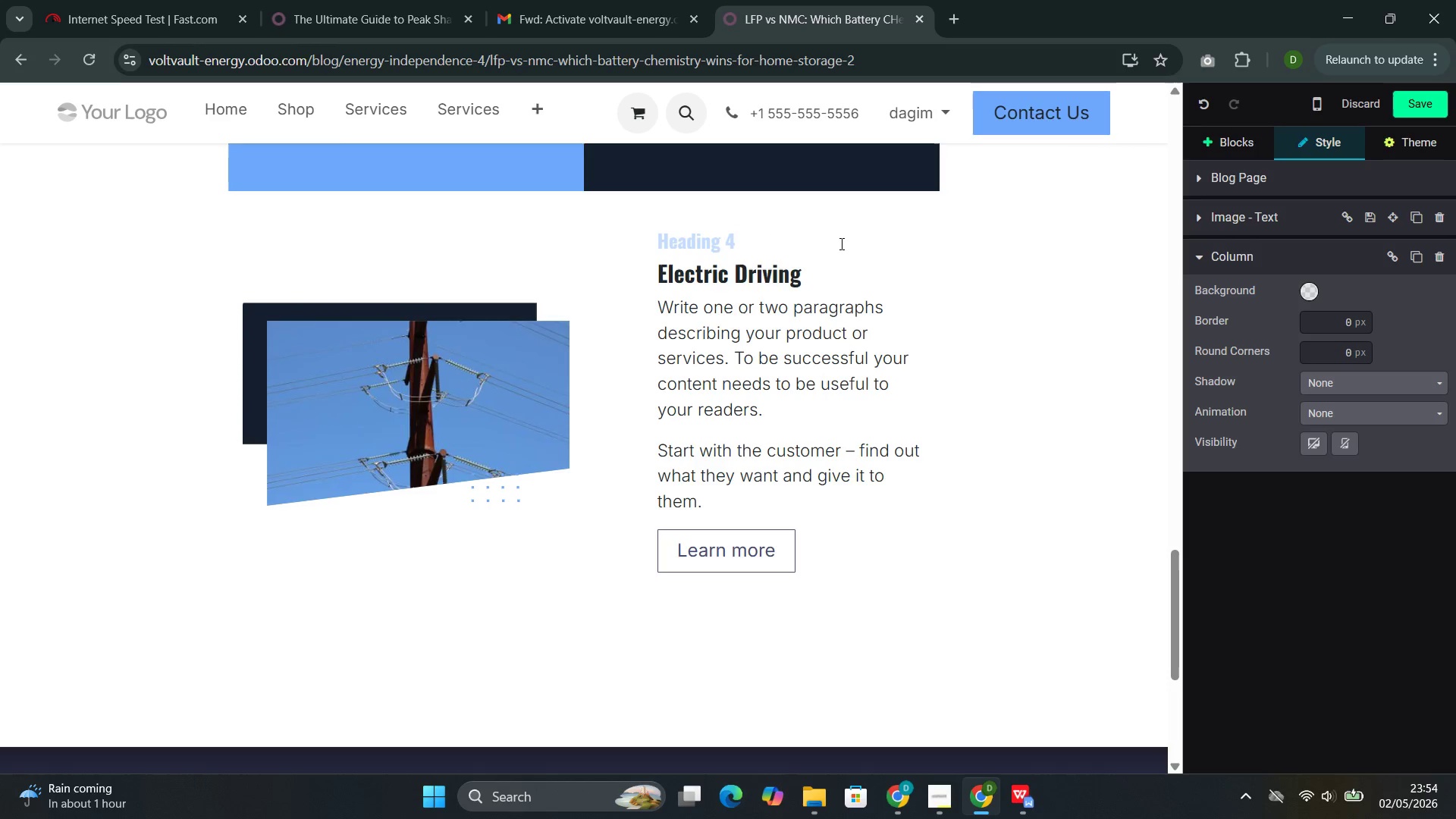 
key(Backspace)
 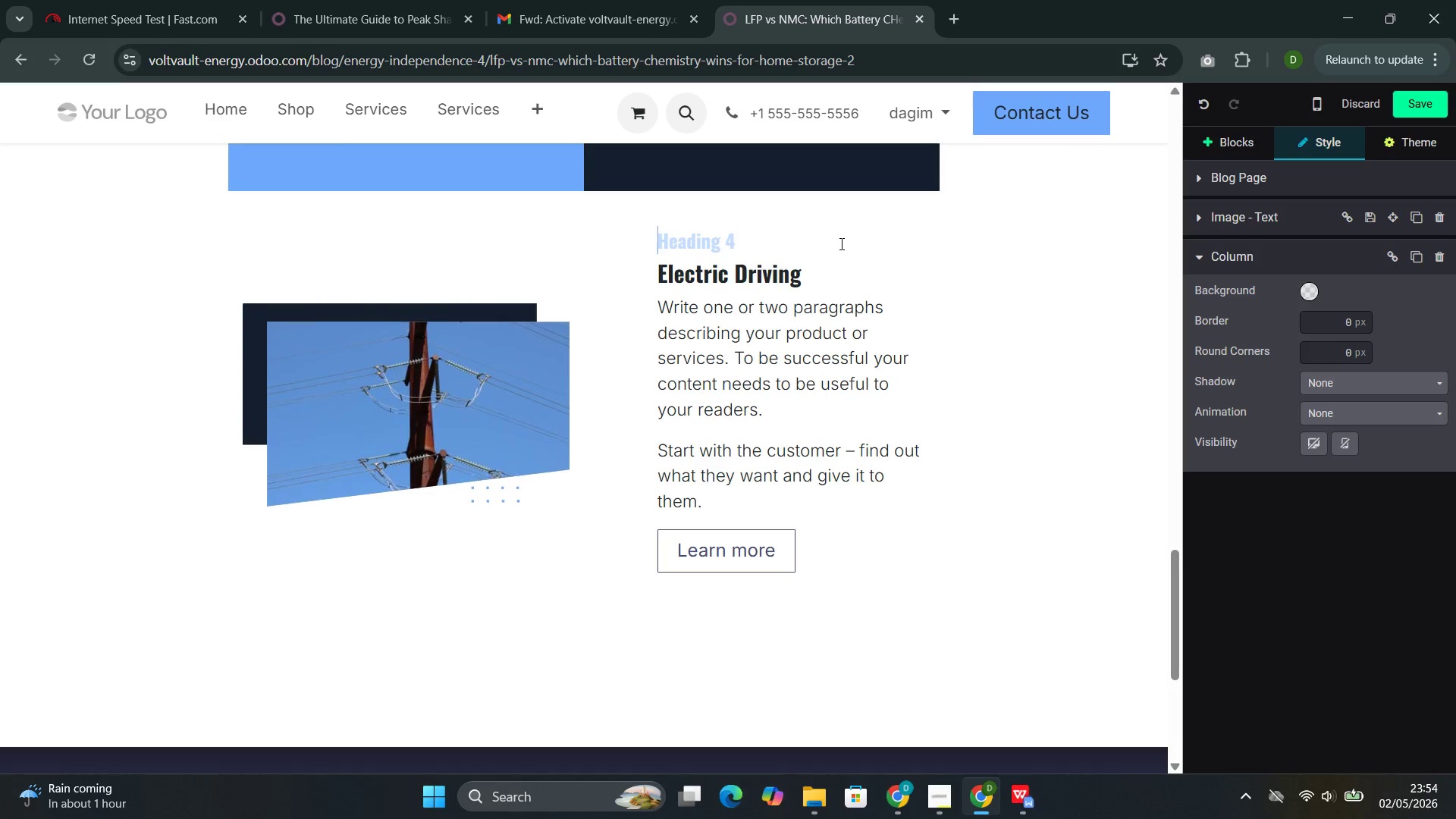 
key(Backspace)
 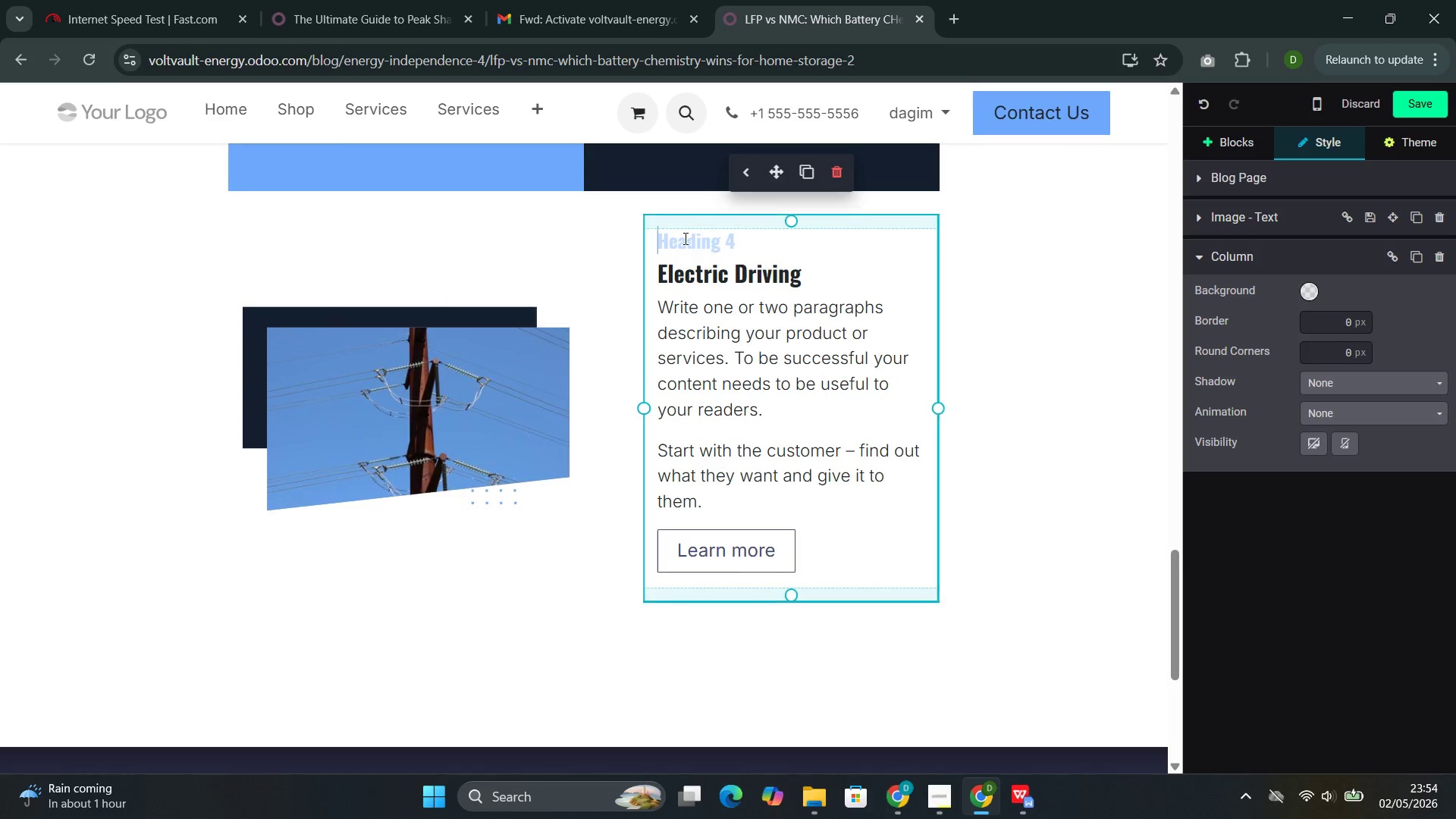 
double_click([684, 238])
 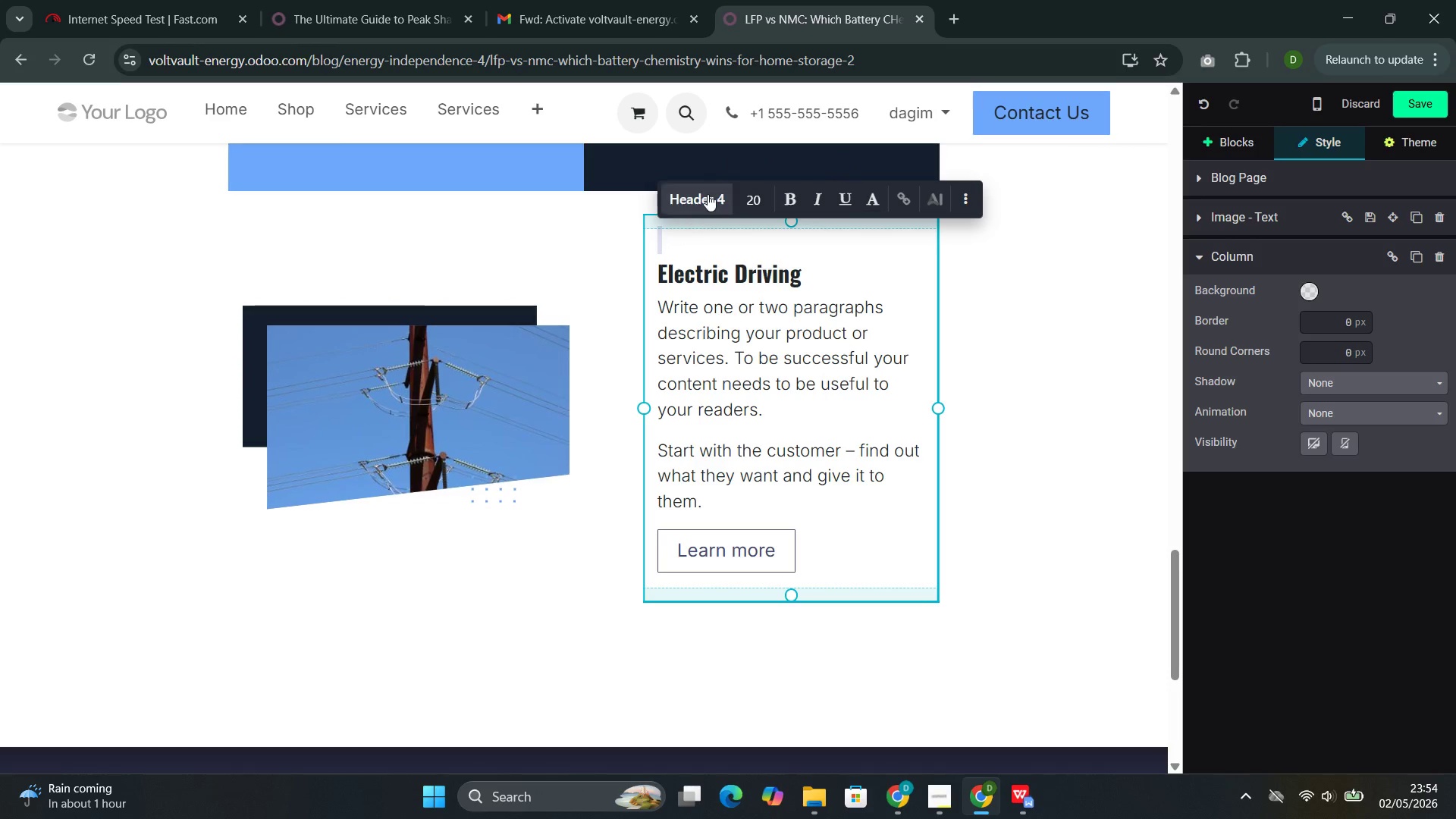 
left_click([708, 193])
 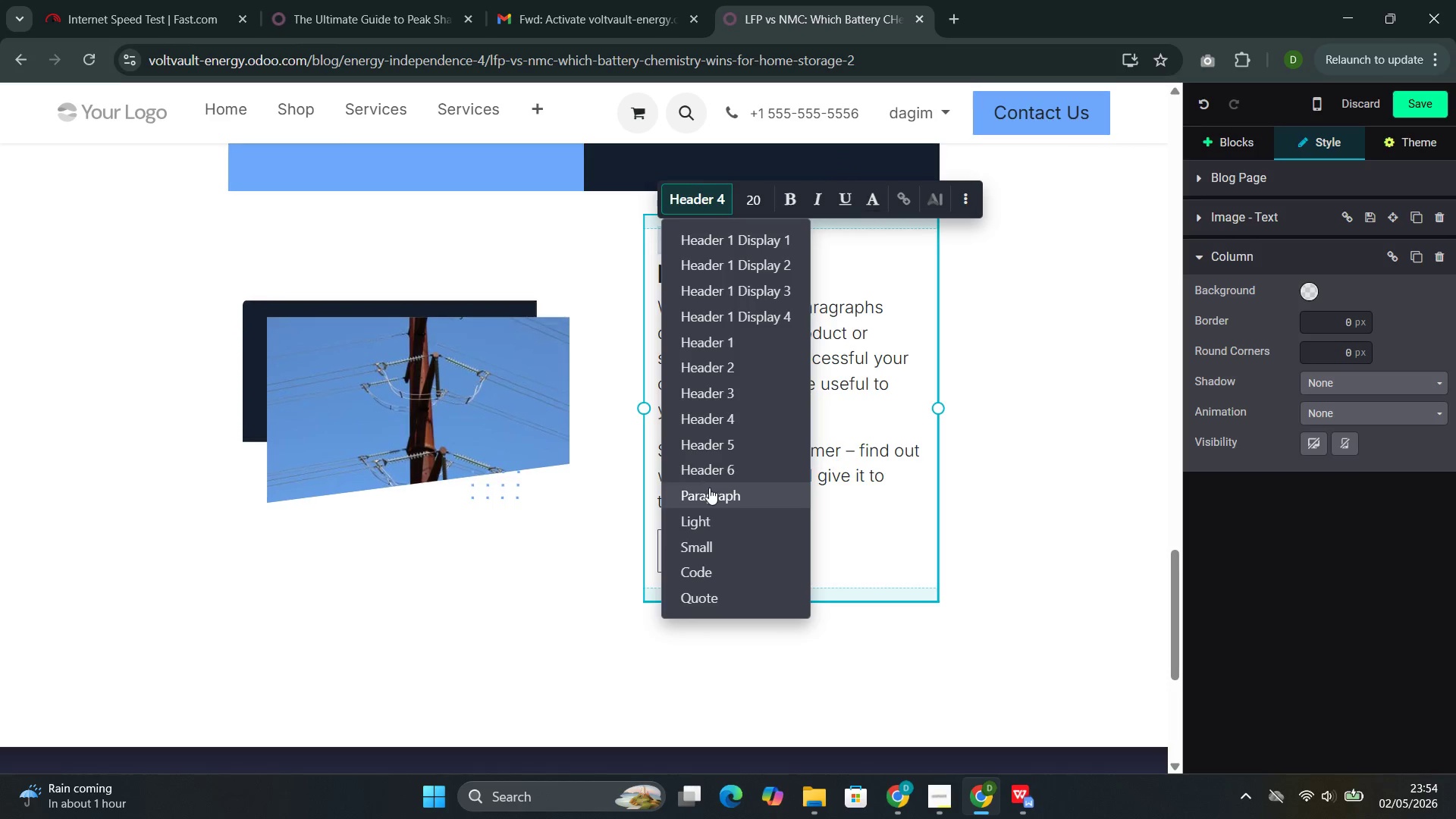 
left_click([709, 488])
 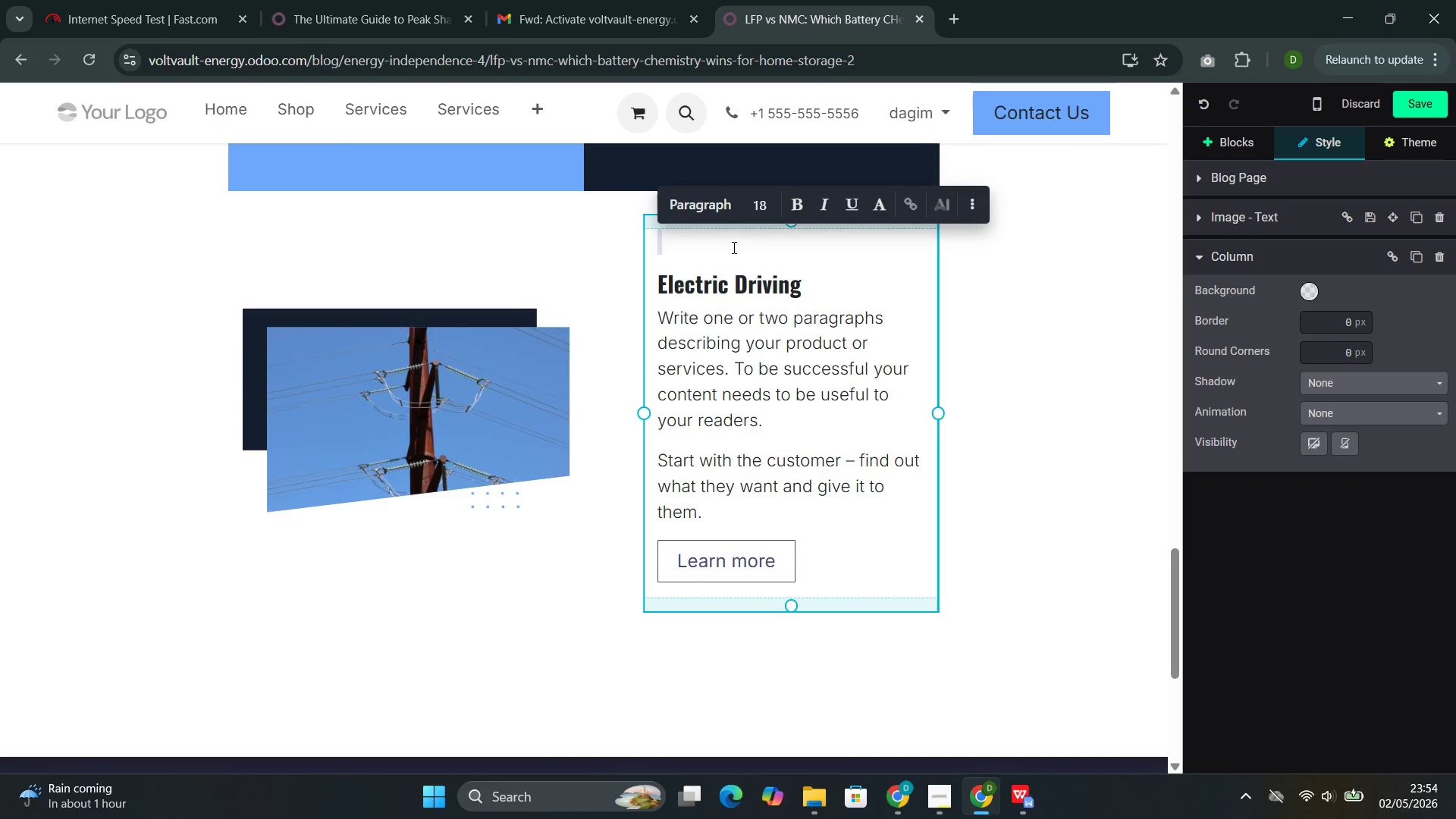 
left_click([744, 250])
 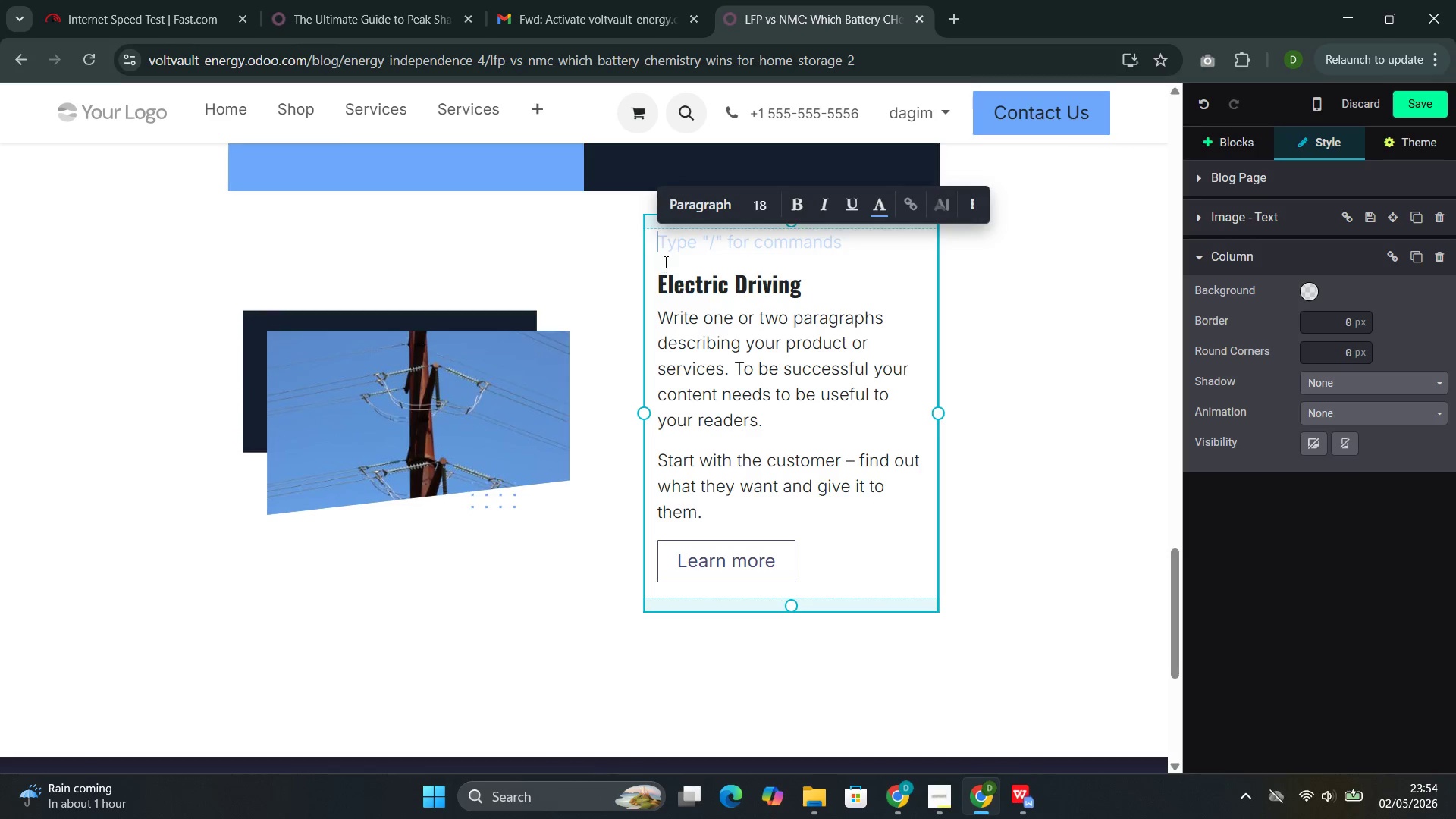 
key(BracketRight)
 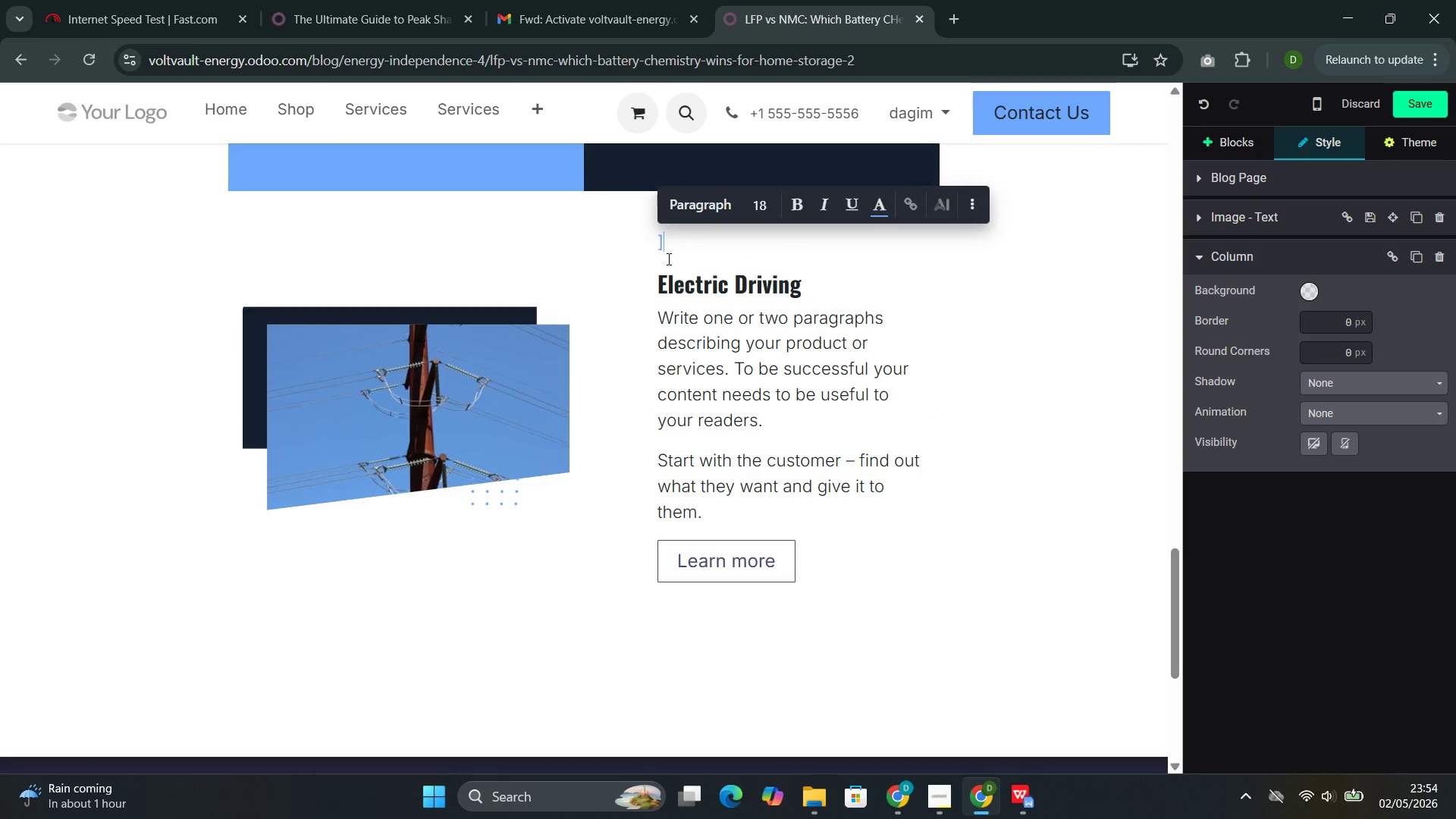 
key(Backspace)
 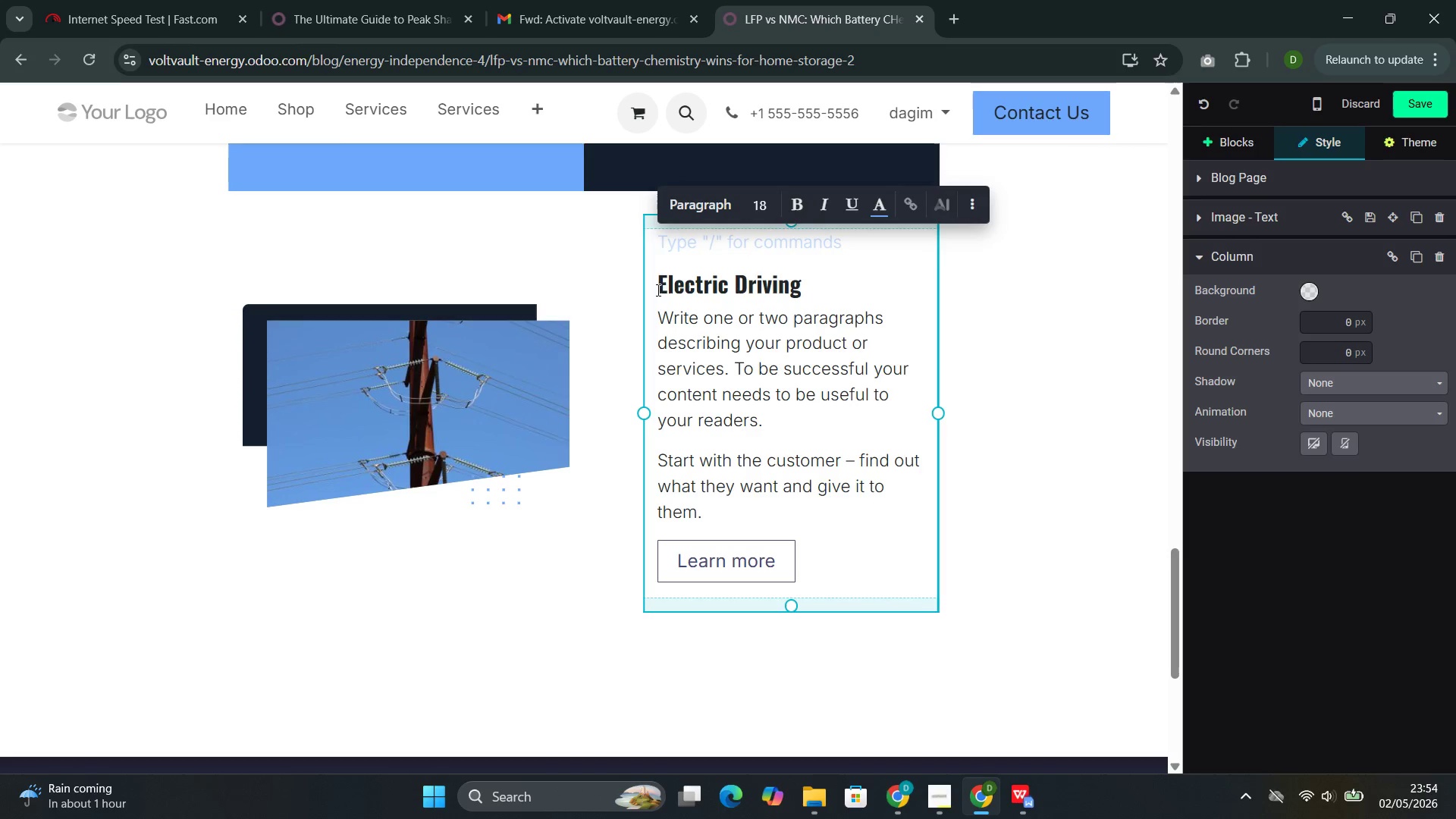 
left_click([659, 287])
 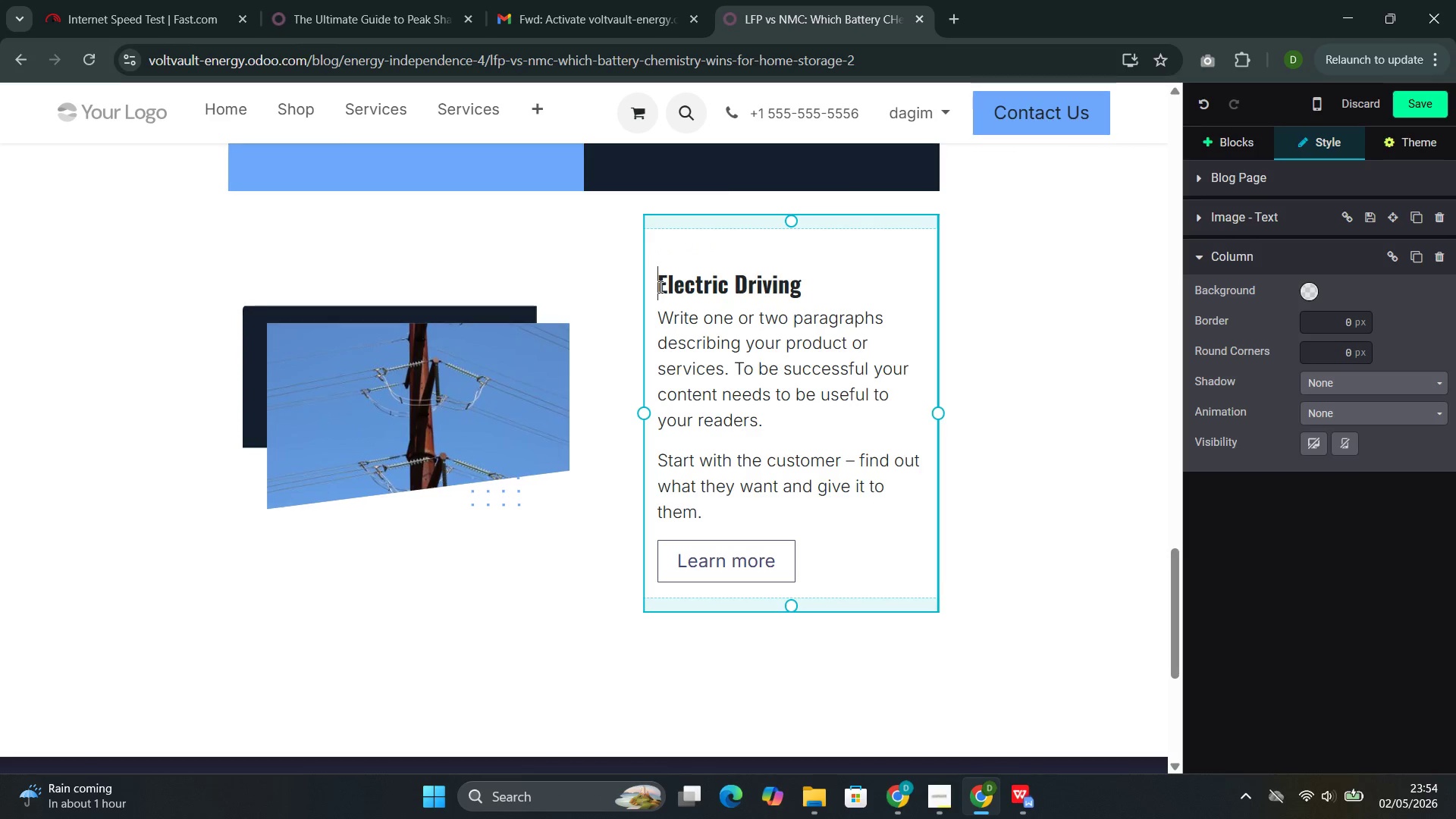 
key(Backspace)
 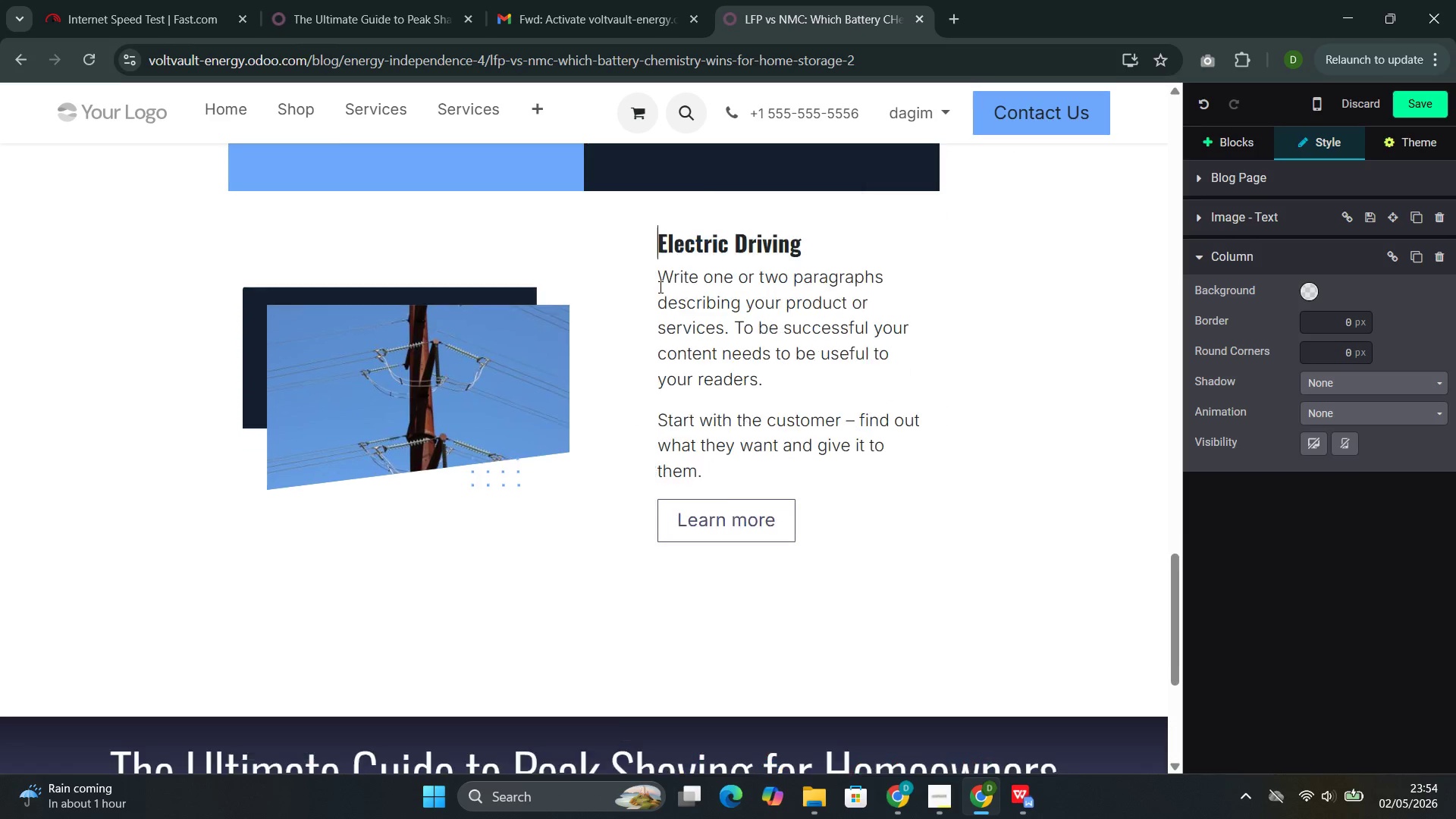 
key(Backspace)
 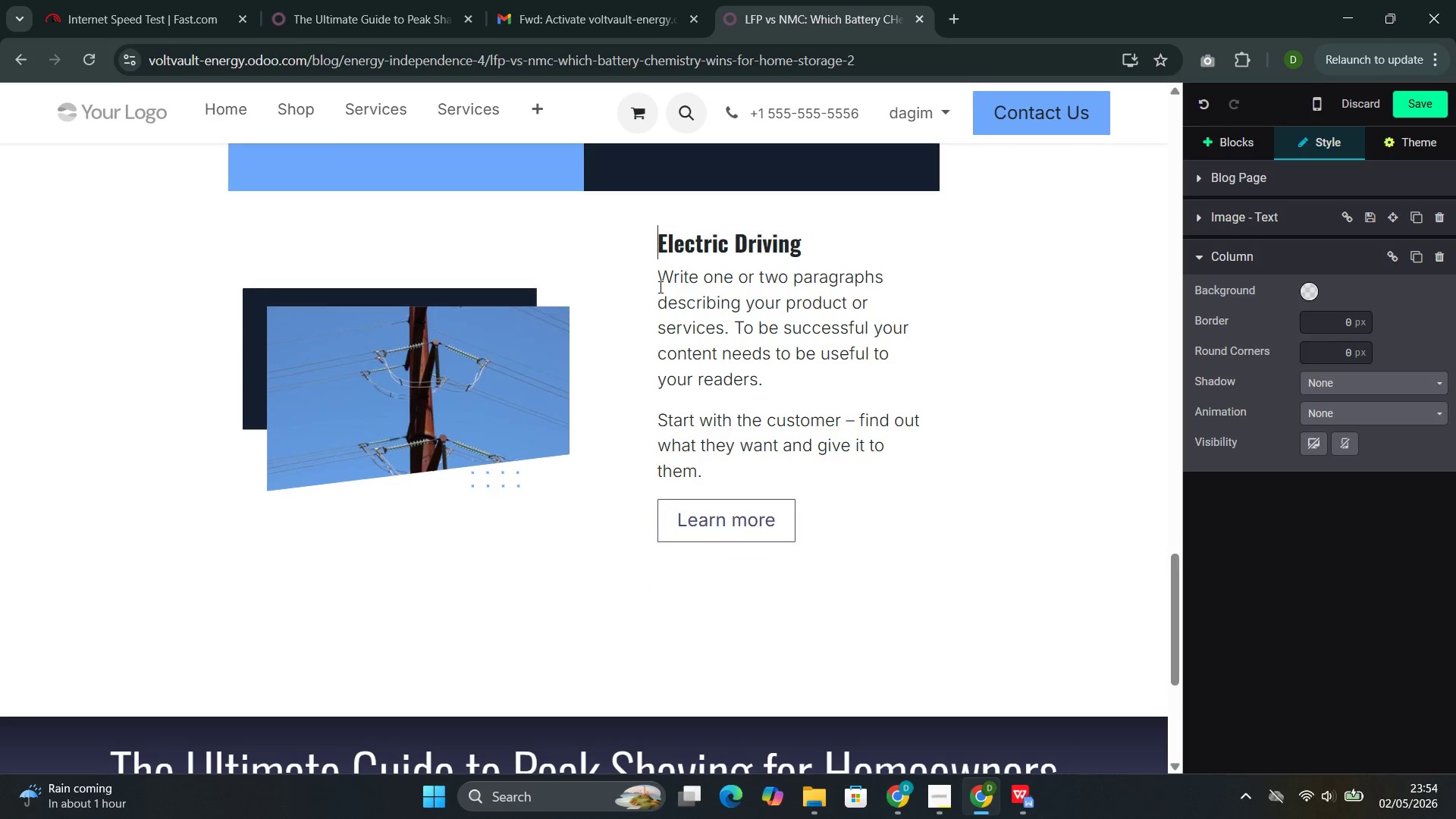 
key(Backspace)
 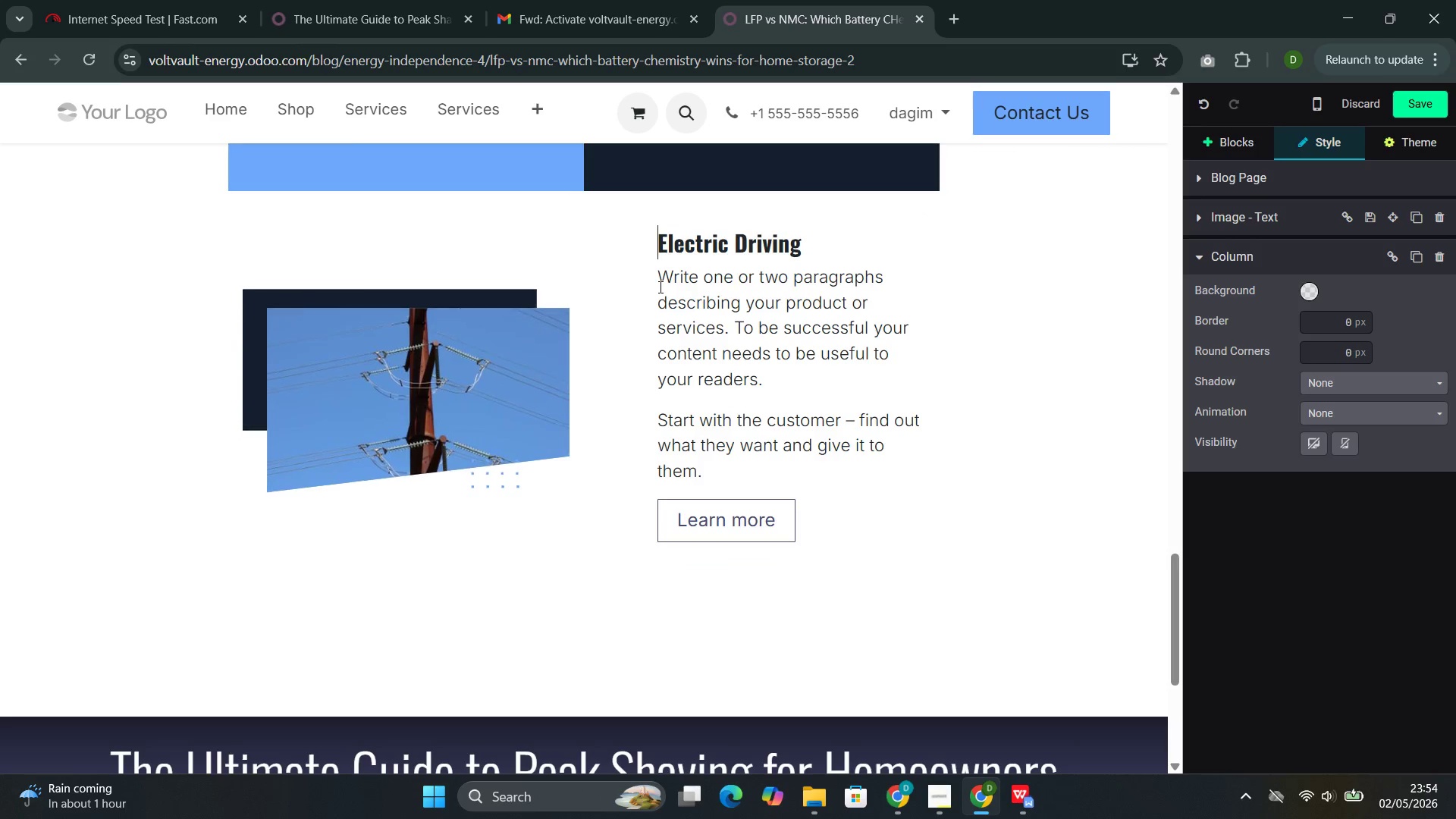 
key(Backspace)
 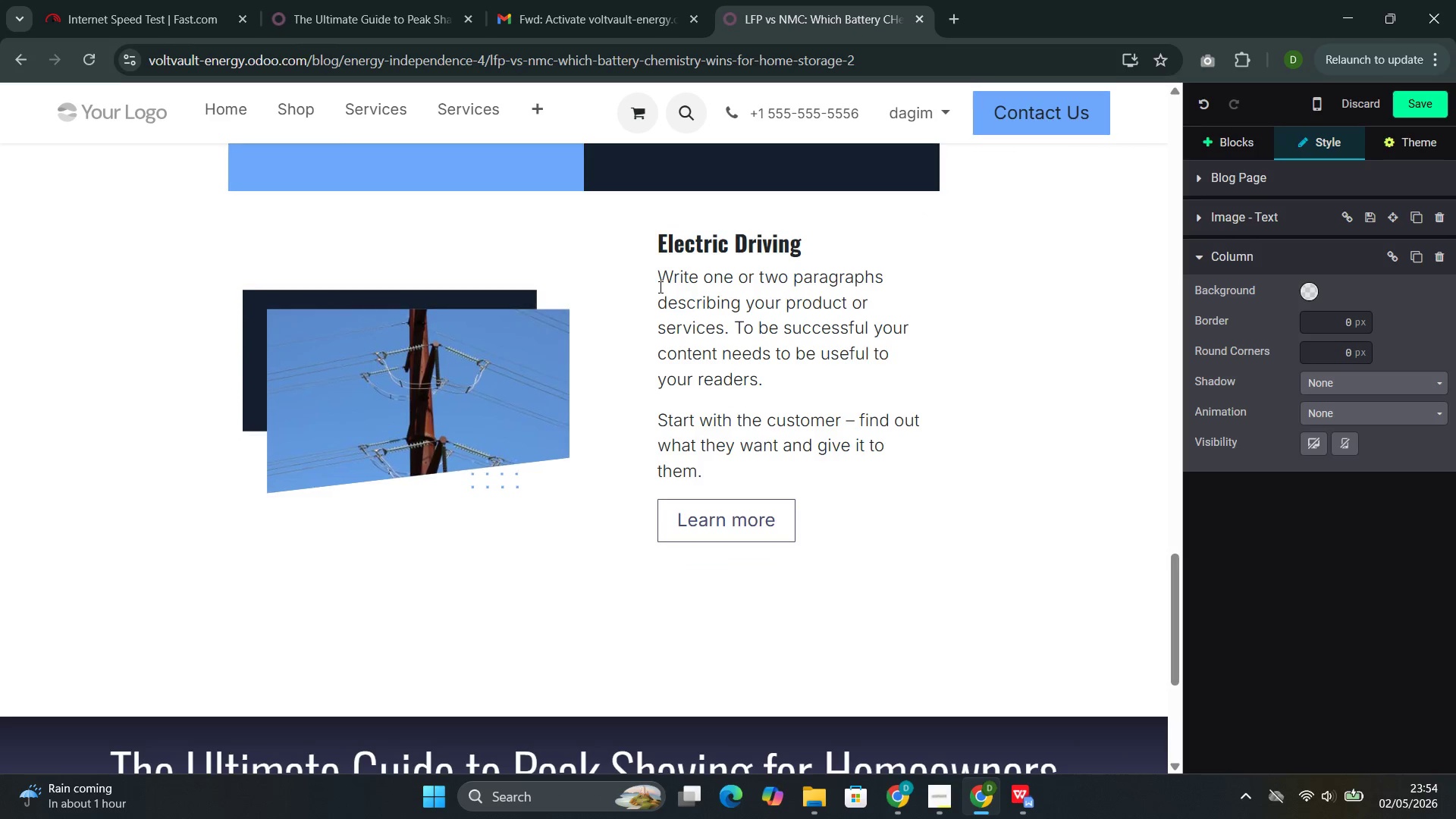 
key(Backspace)
 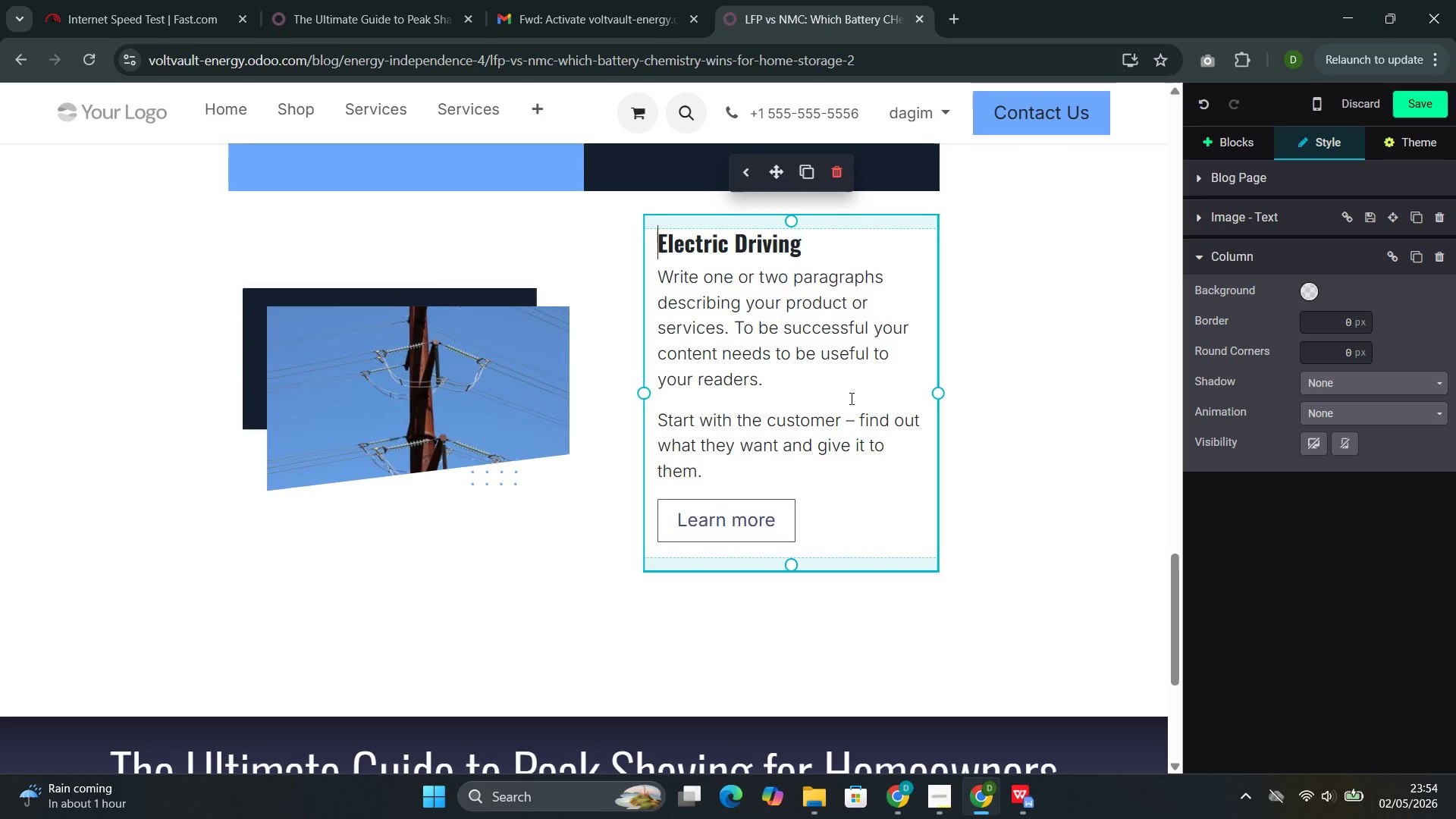 
left_click_drag(start_coordinate=[819, 249], to_coordinate=[675, 249])
 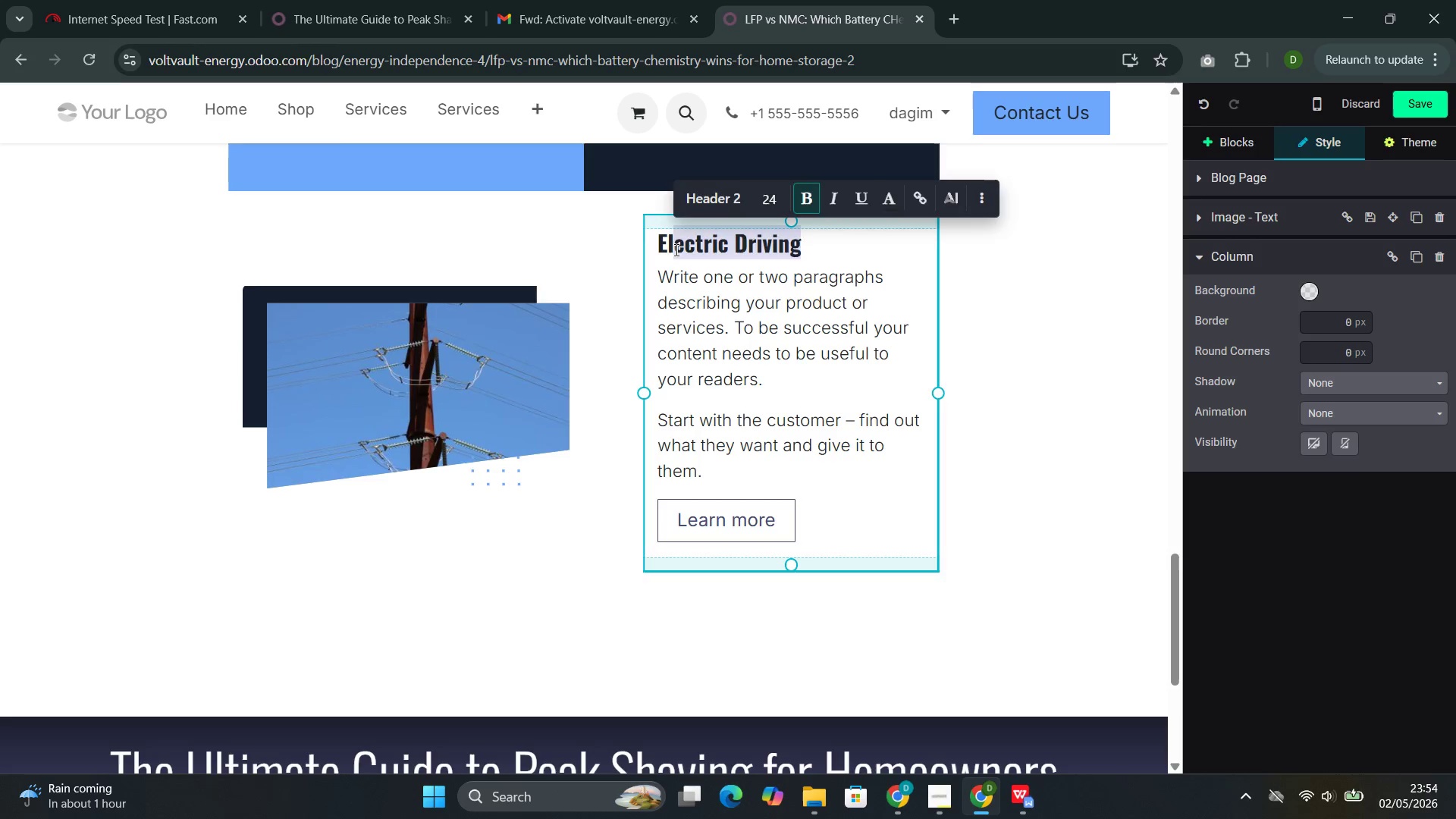 
key(Backspace)
 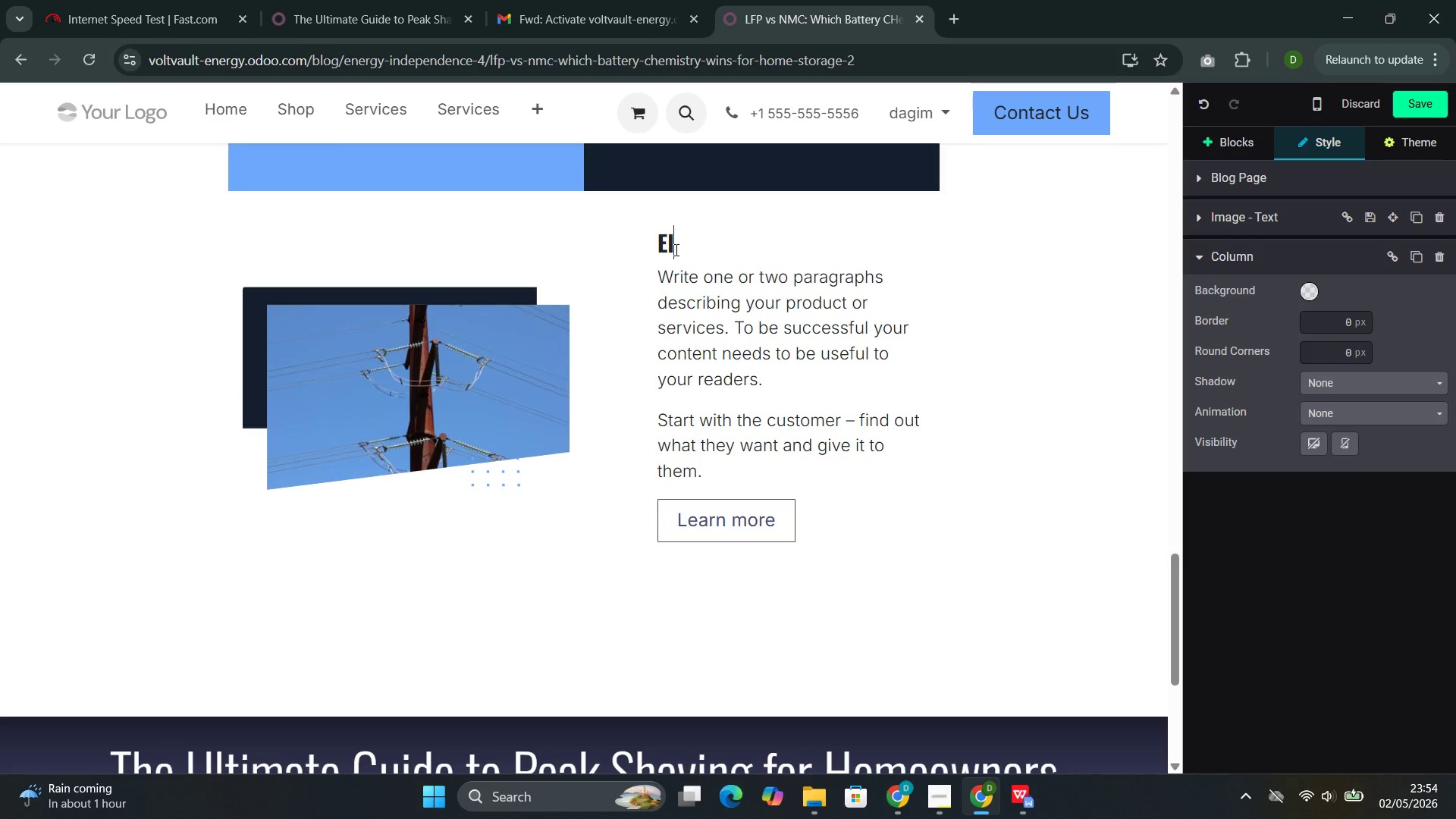 
key(Backspace)
 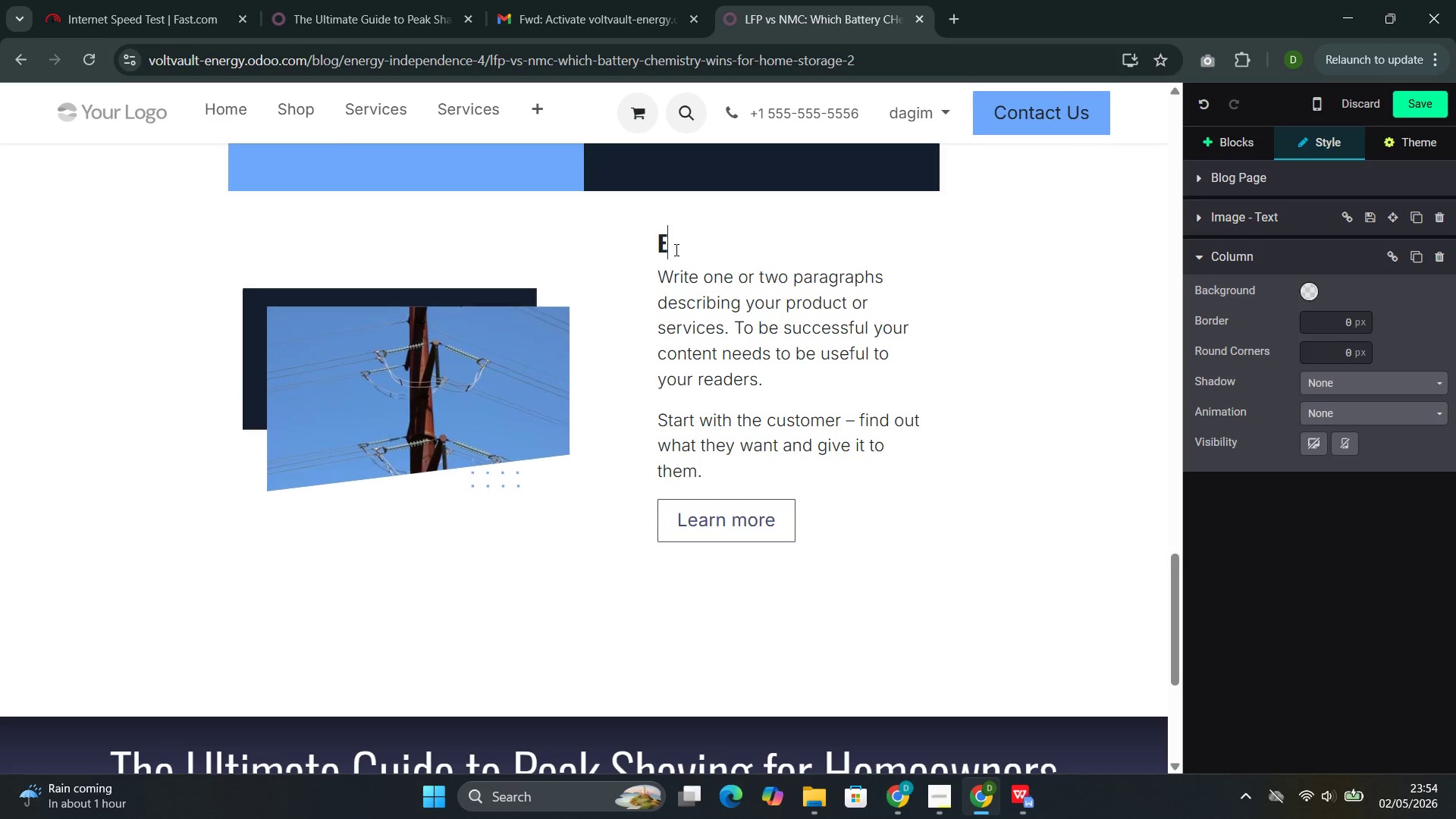 
key(Backspace)
 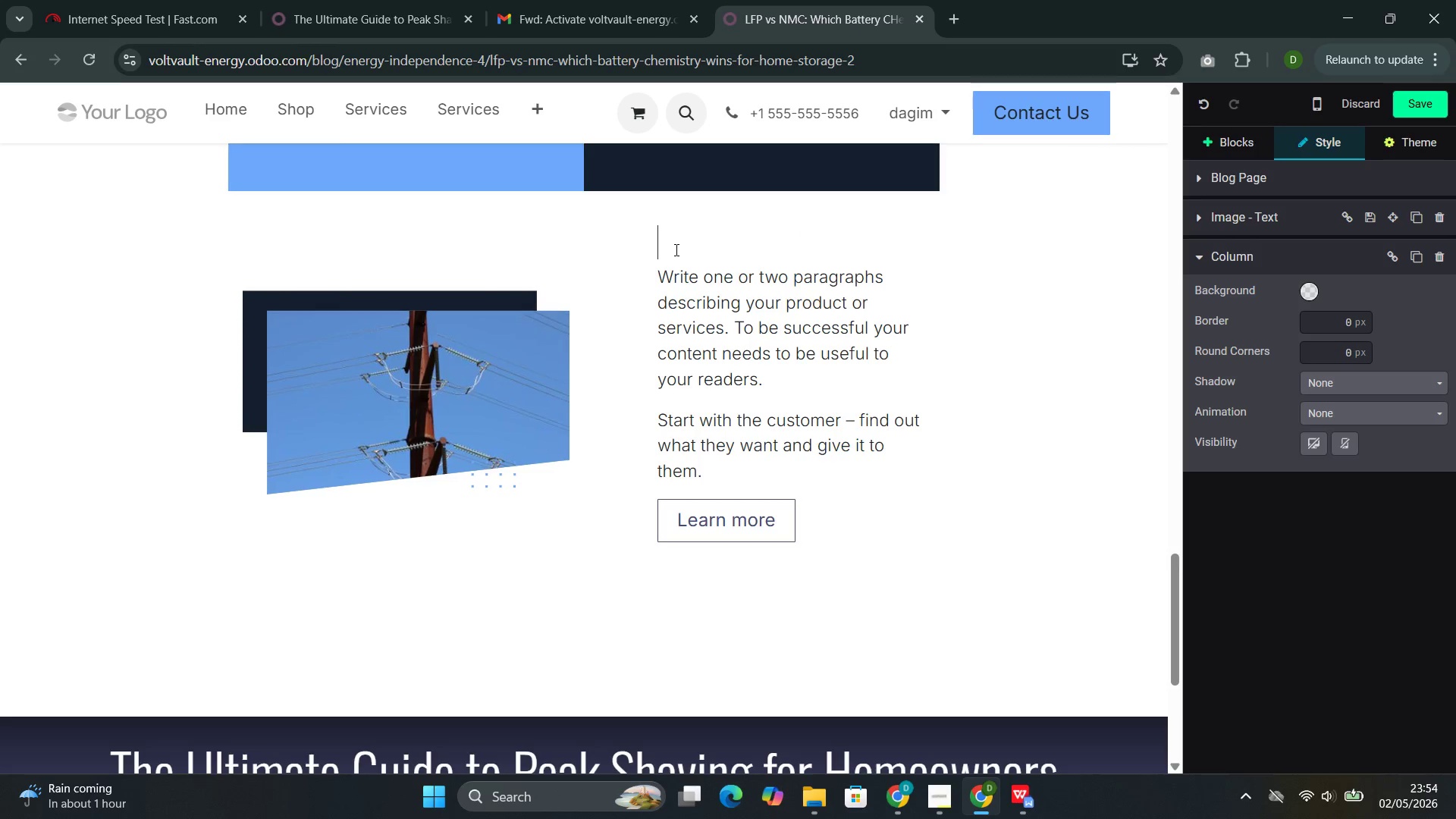 
type(Cycle Life and Longevity)
 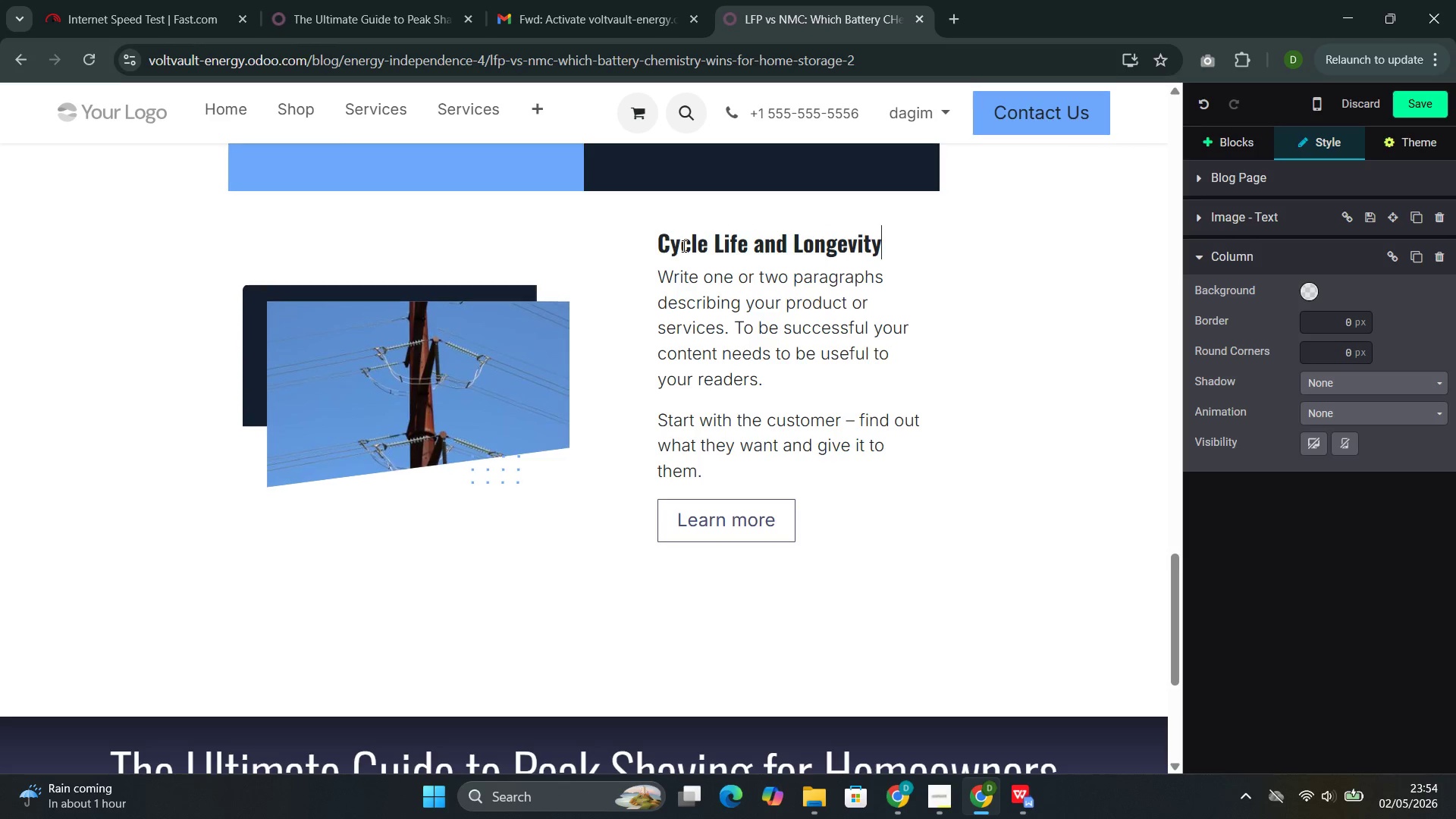 
left_click_drag(start_coordinate=[785, 522], to_coordinate=[676, 275])
 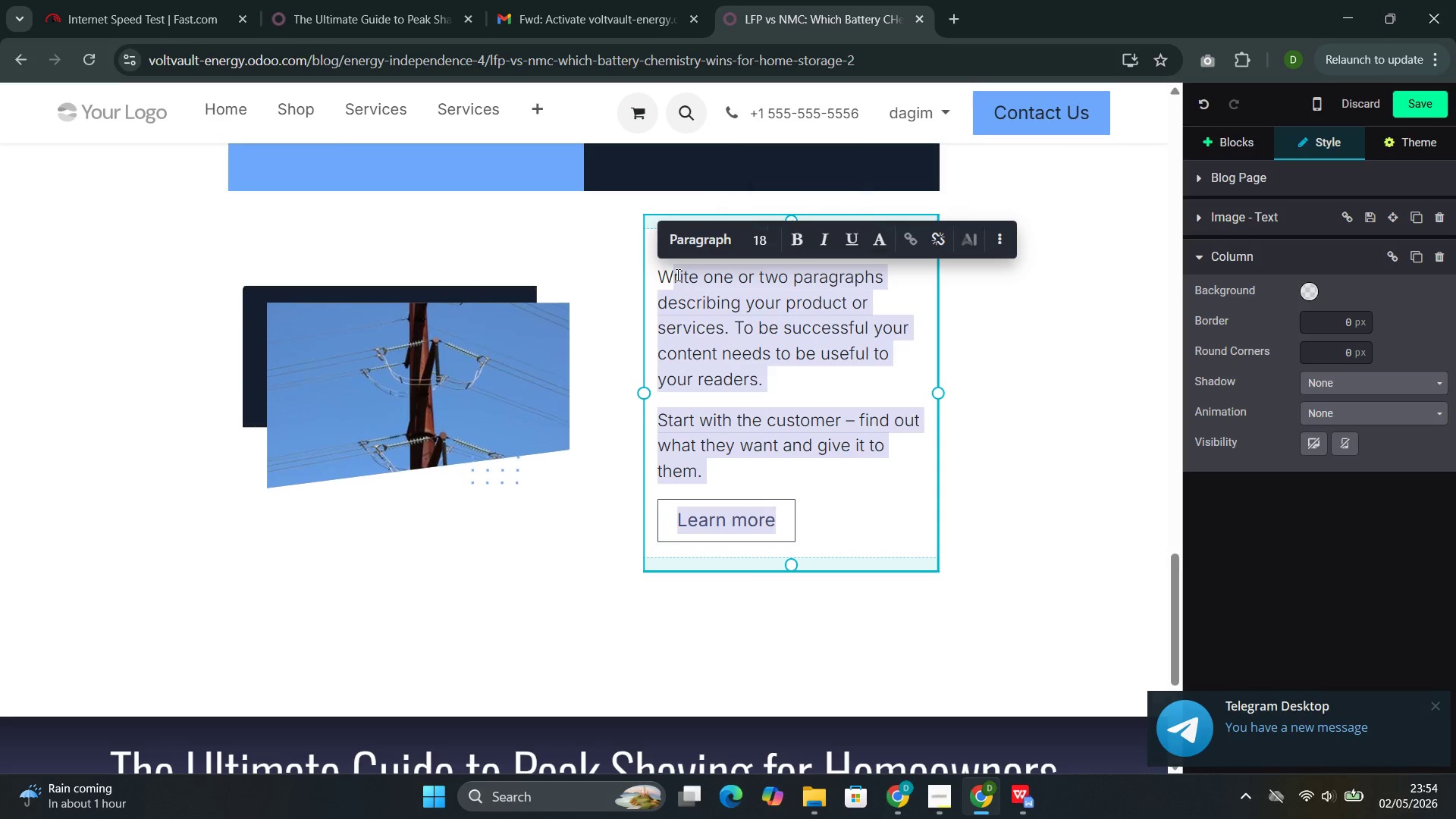 
key(Backspace)
key(Backspace)
type(LFP batteries t)
 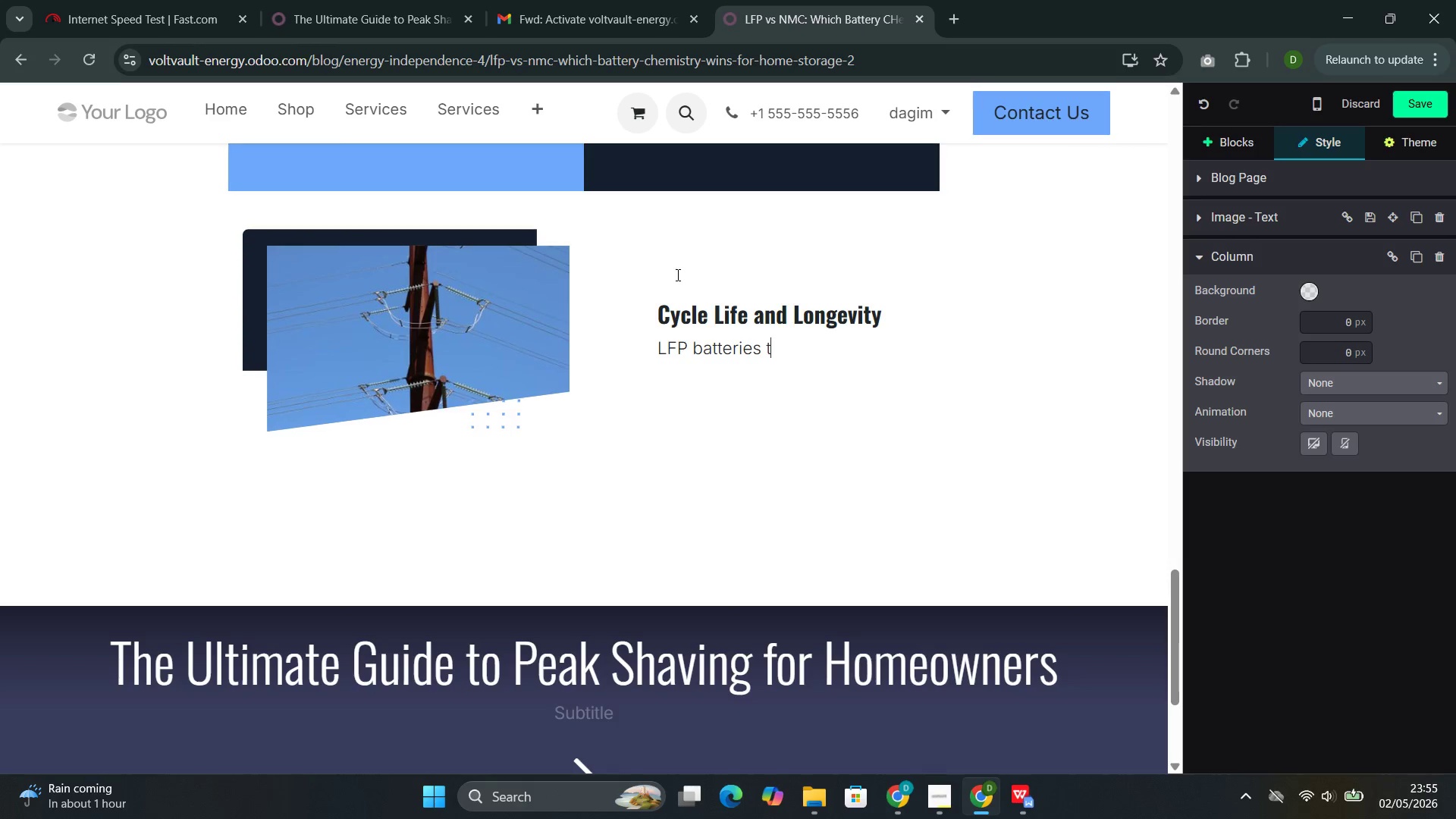 
type(ypically achieve 4,00-)
key(Backspace)
type(0-6,000 char)
 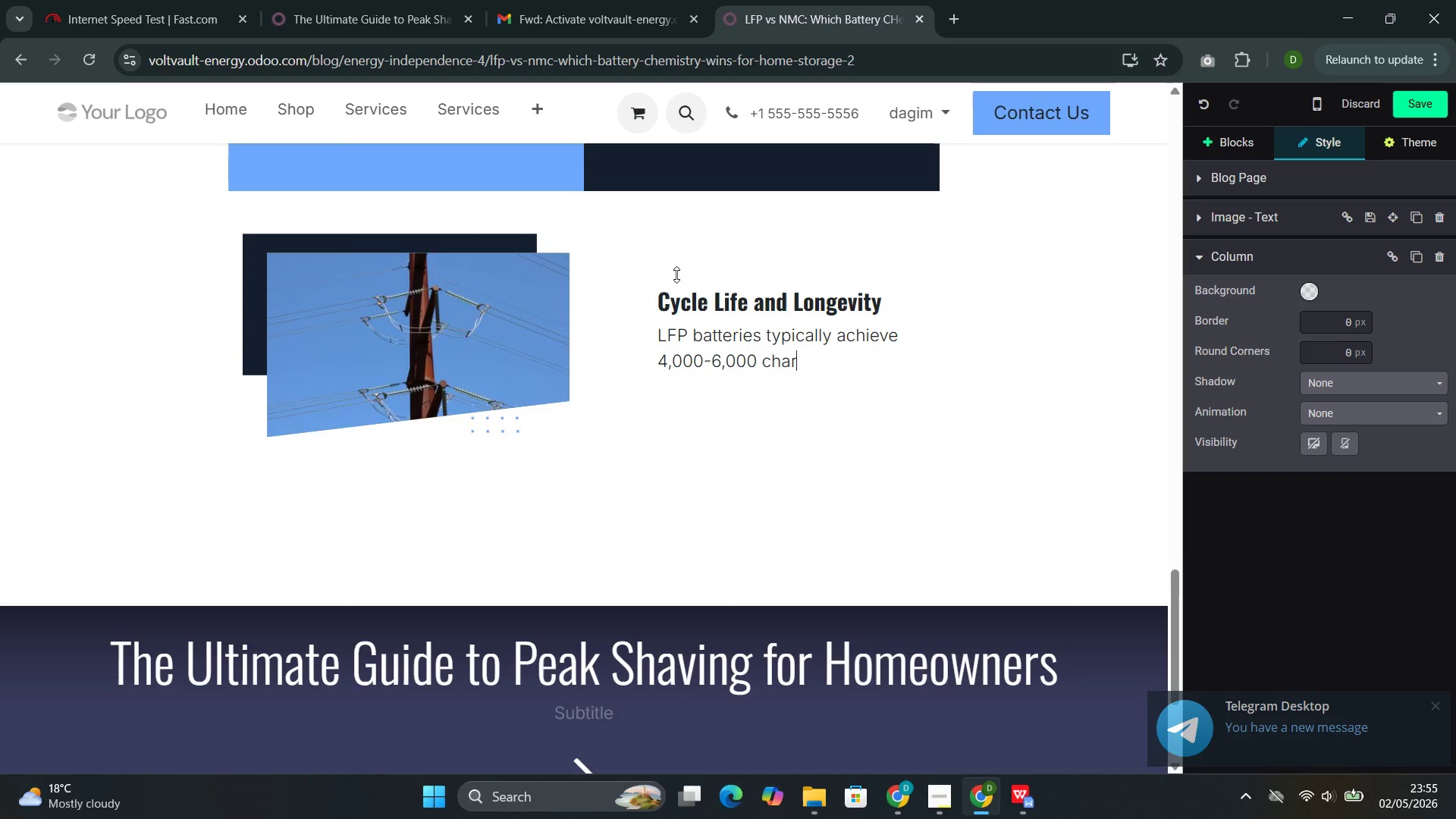 
type(ge cycles before reaching 80% of their original capacity. OUr 19kWh Modular Unit with LifePo)
key(Backspace)
type(O)
 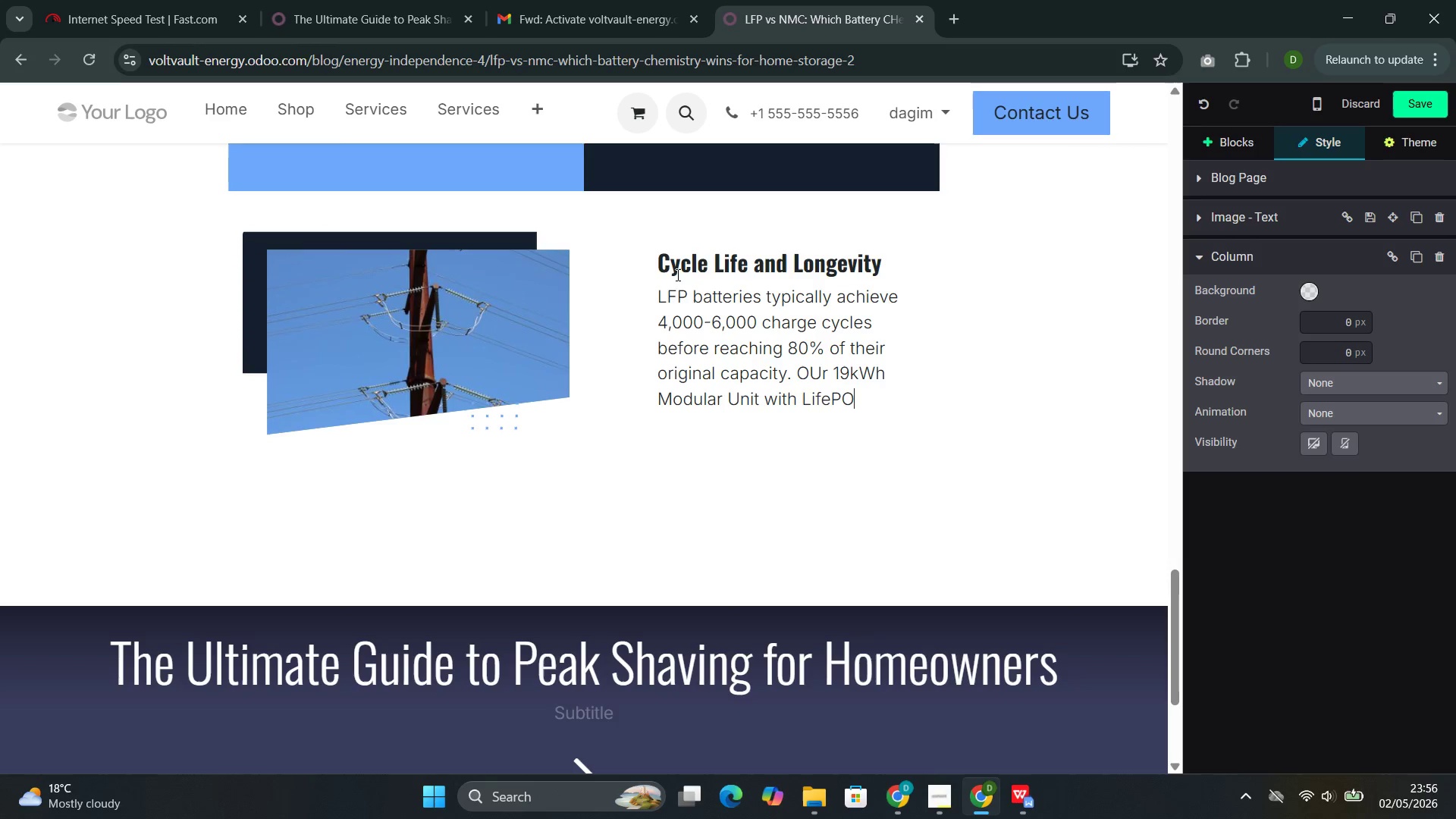 
type(4 chemis)
 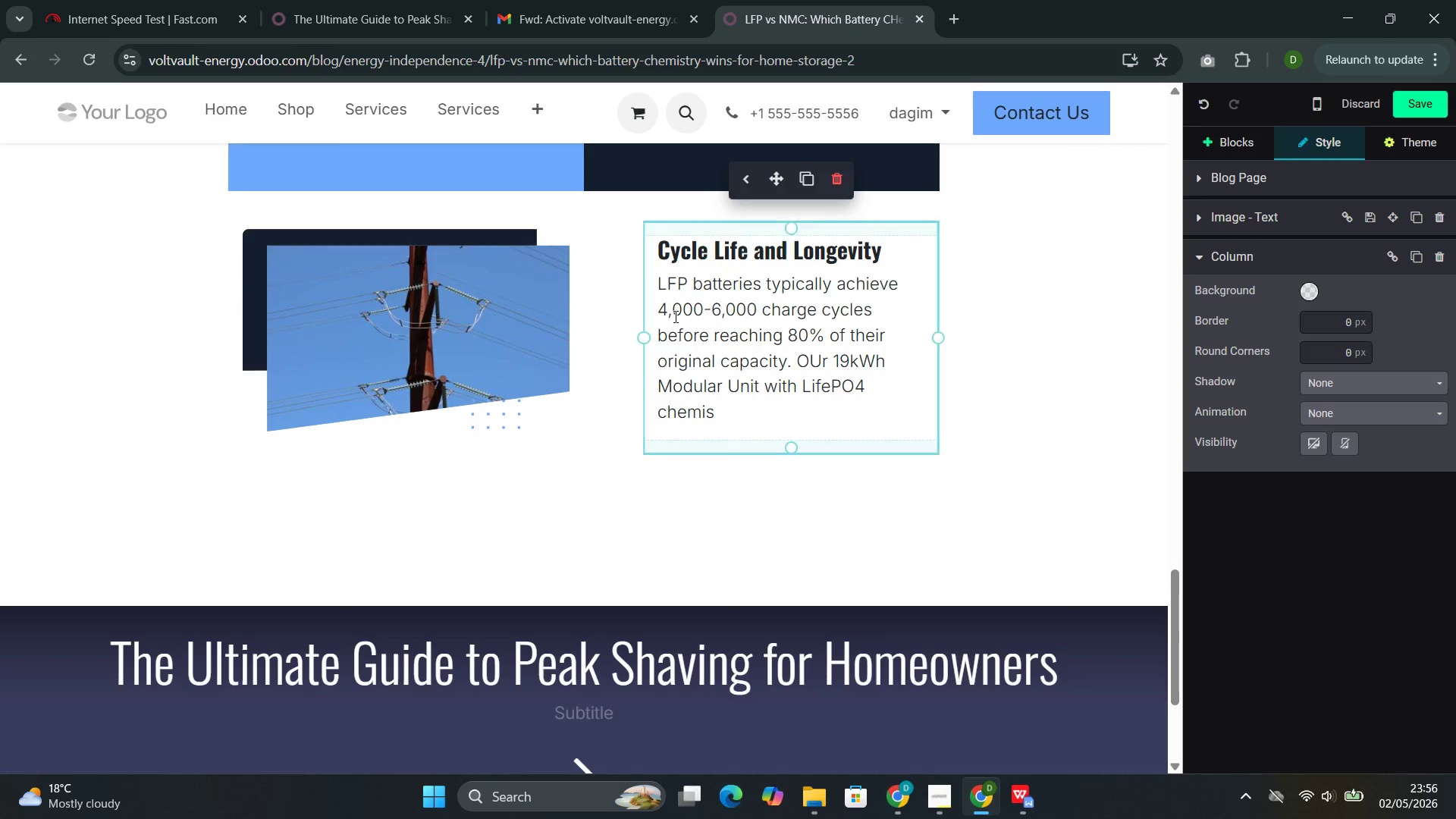 
type(try s)
key(Backspace)
type(is )
 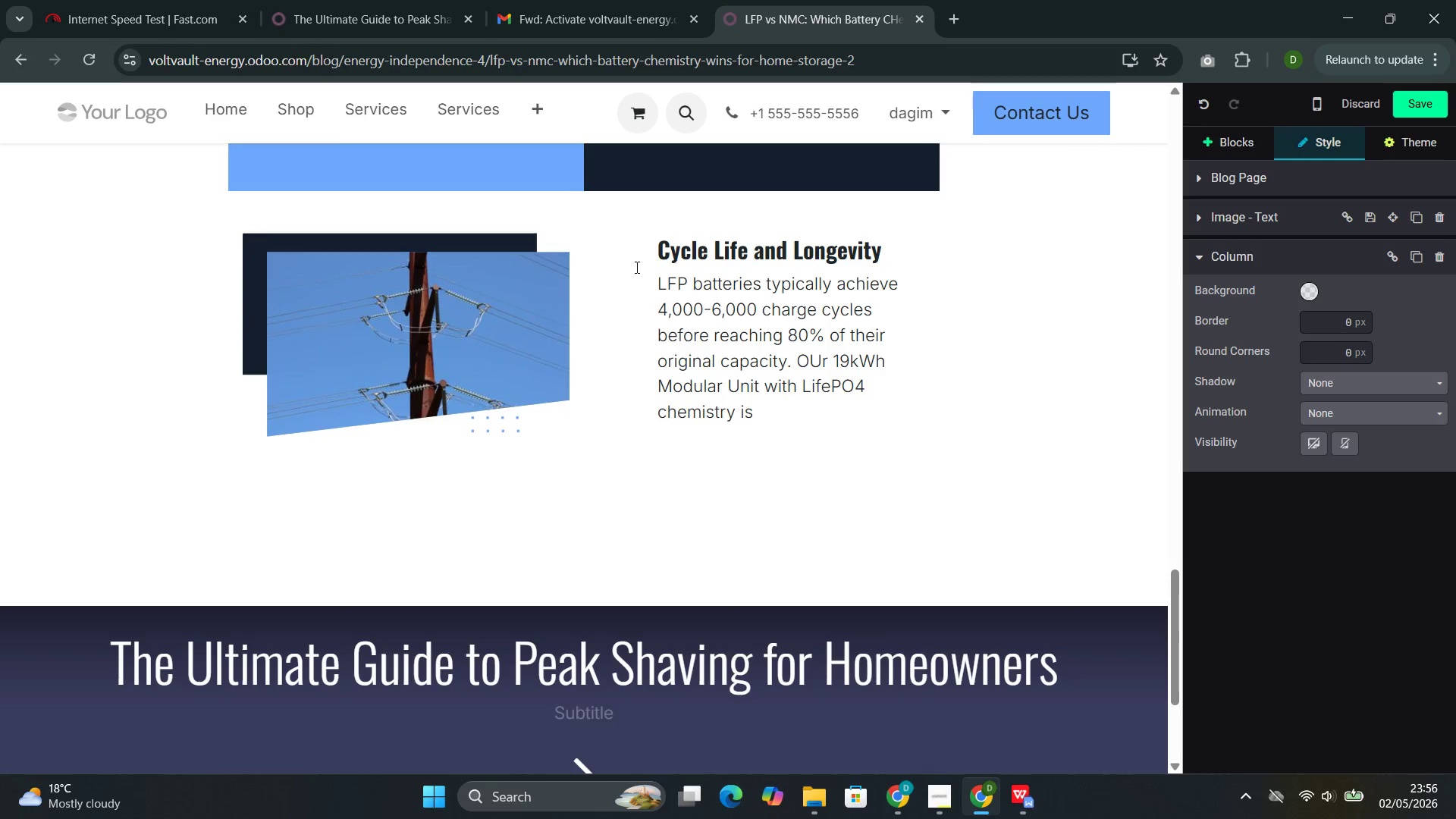 
wait(13.3)
 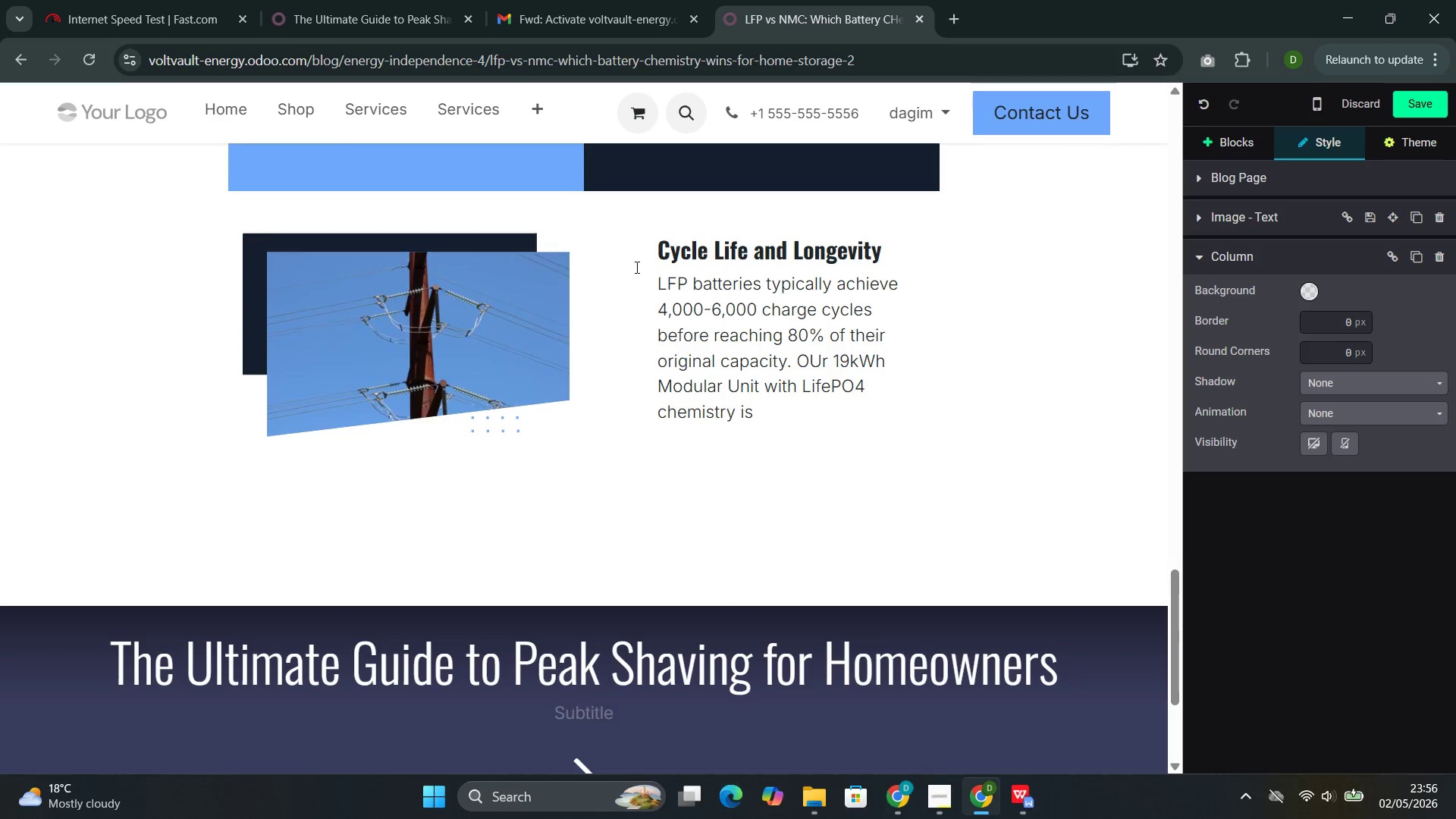 
type(rated for 6,000 cycles. NMC batteries typically aho)
key(Backspace)
type(ieve )
 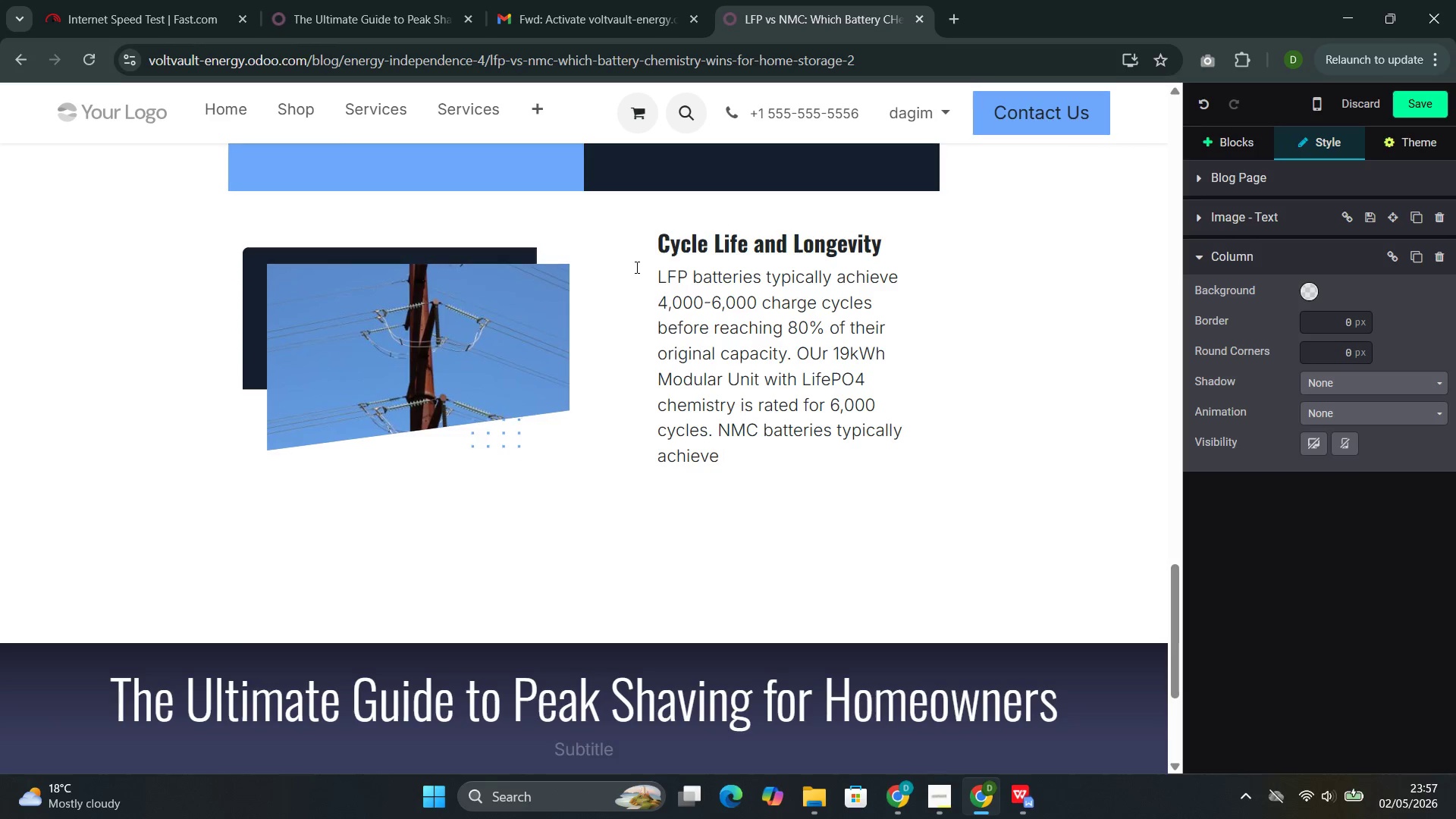 
wait(7.33)
 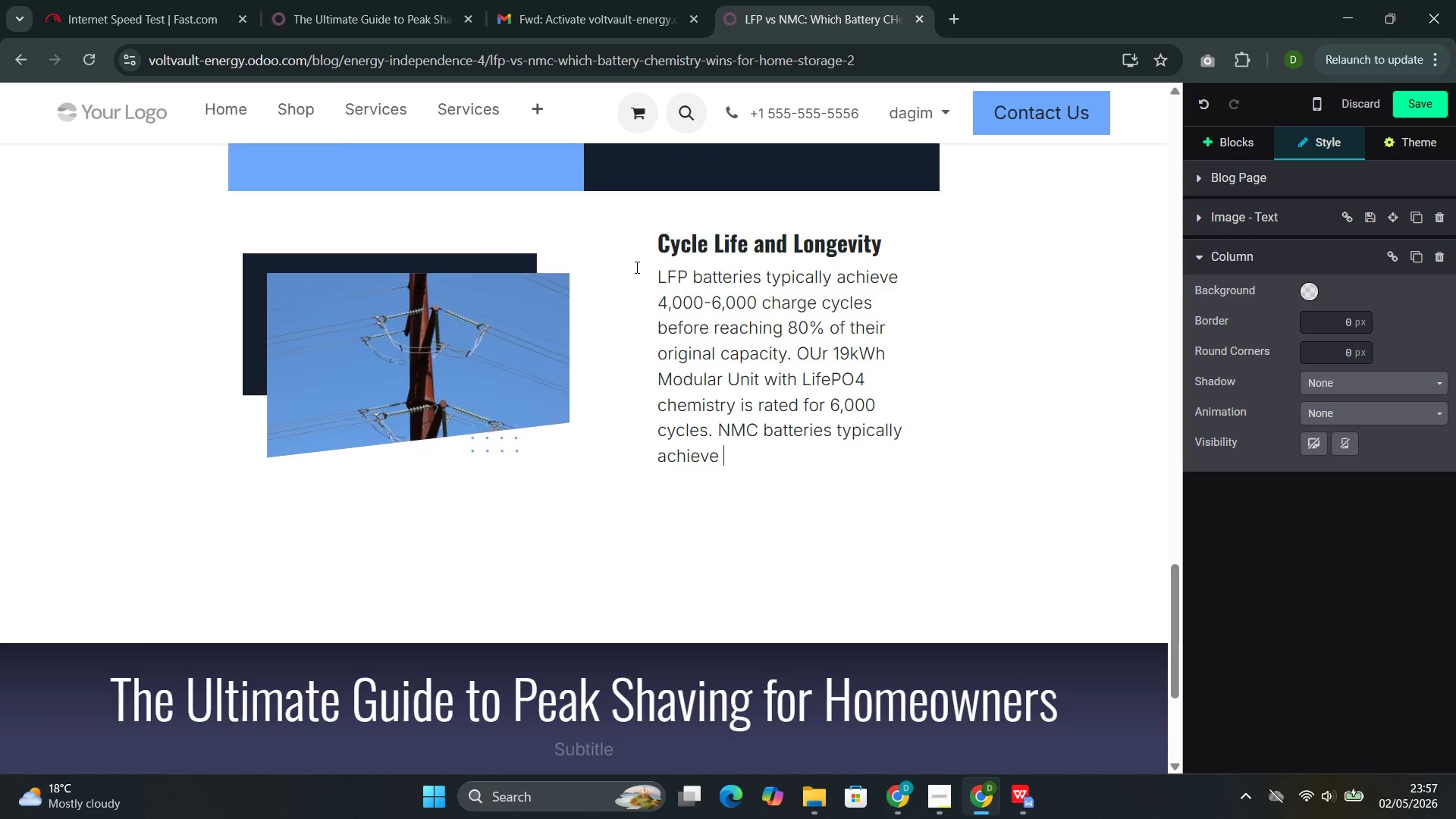 
type(2,000-4,000 cycles.)
 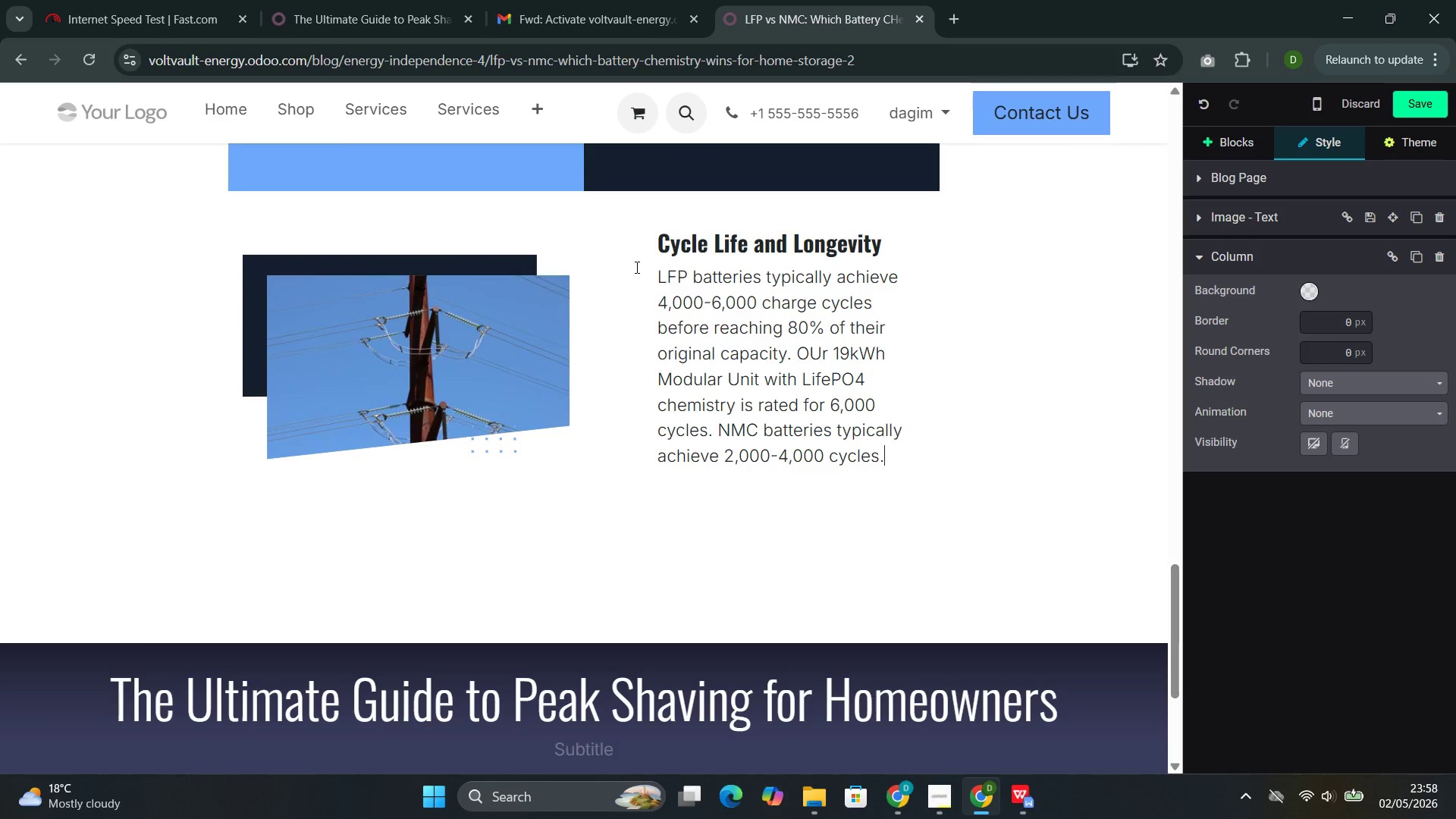 
wait(12.62)
 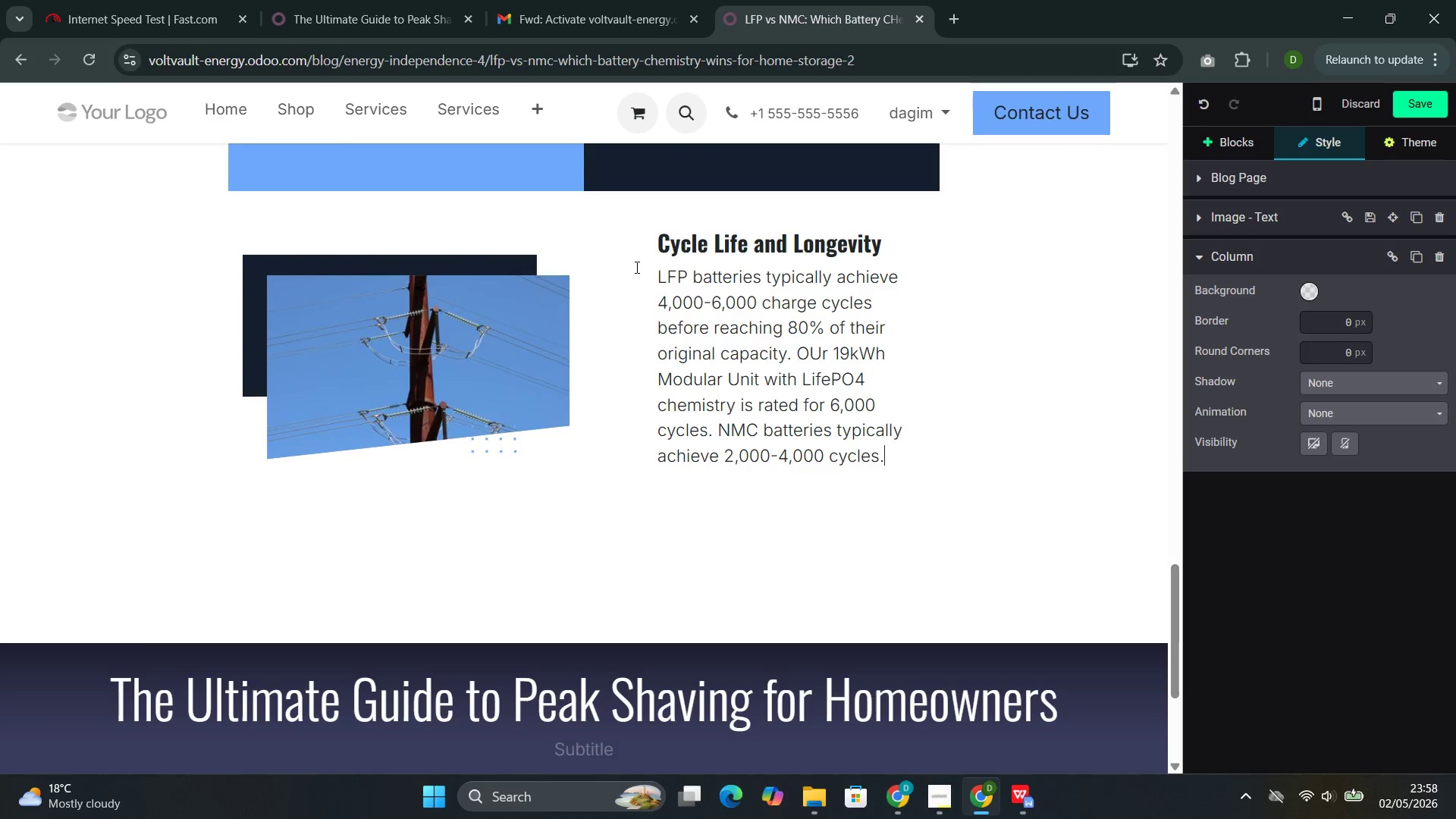 
left_click([602, 256])
 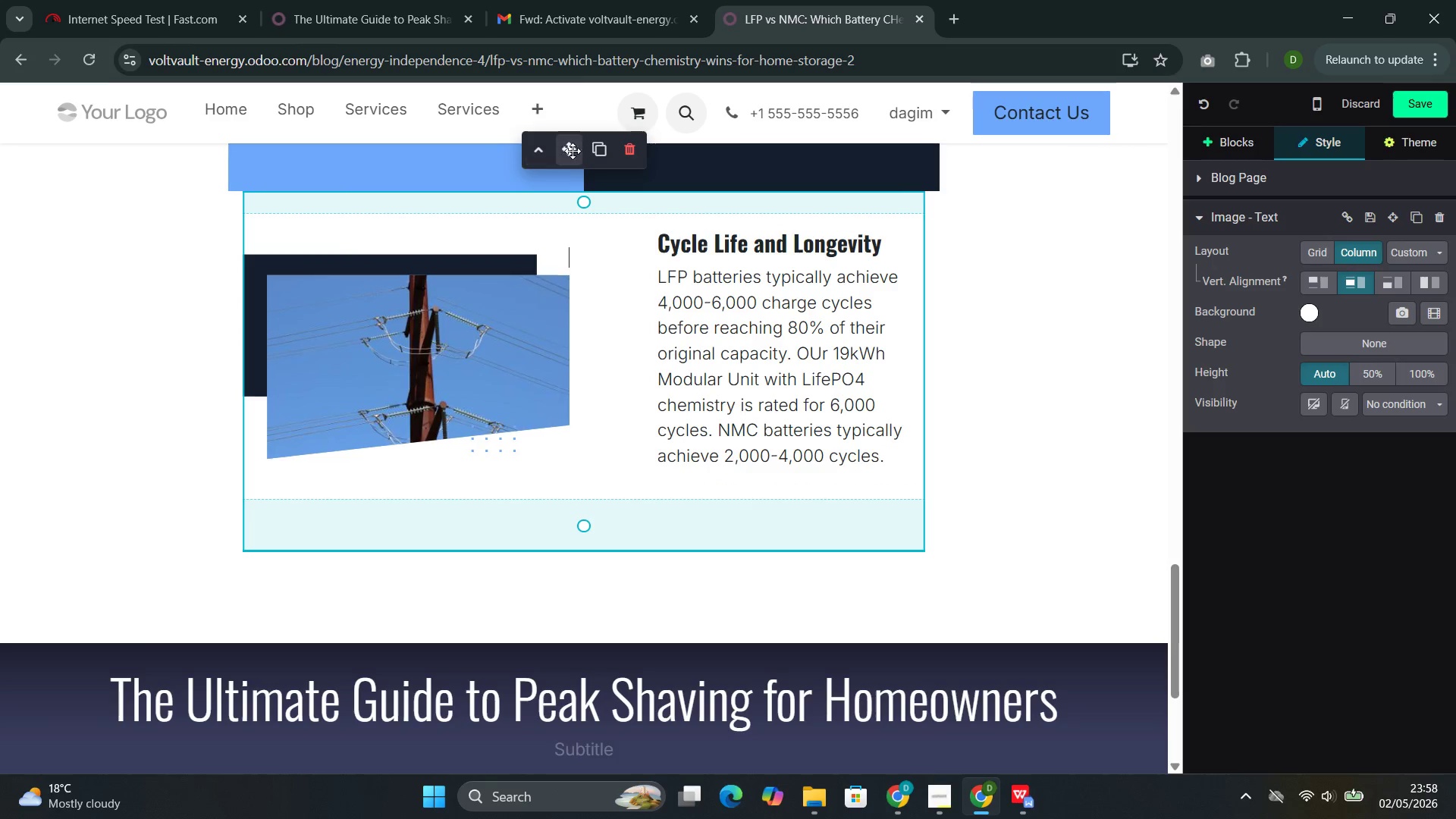 
left_click([598, 149])
 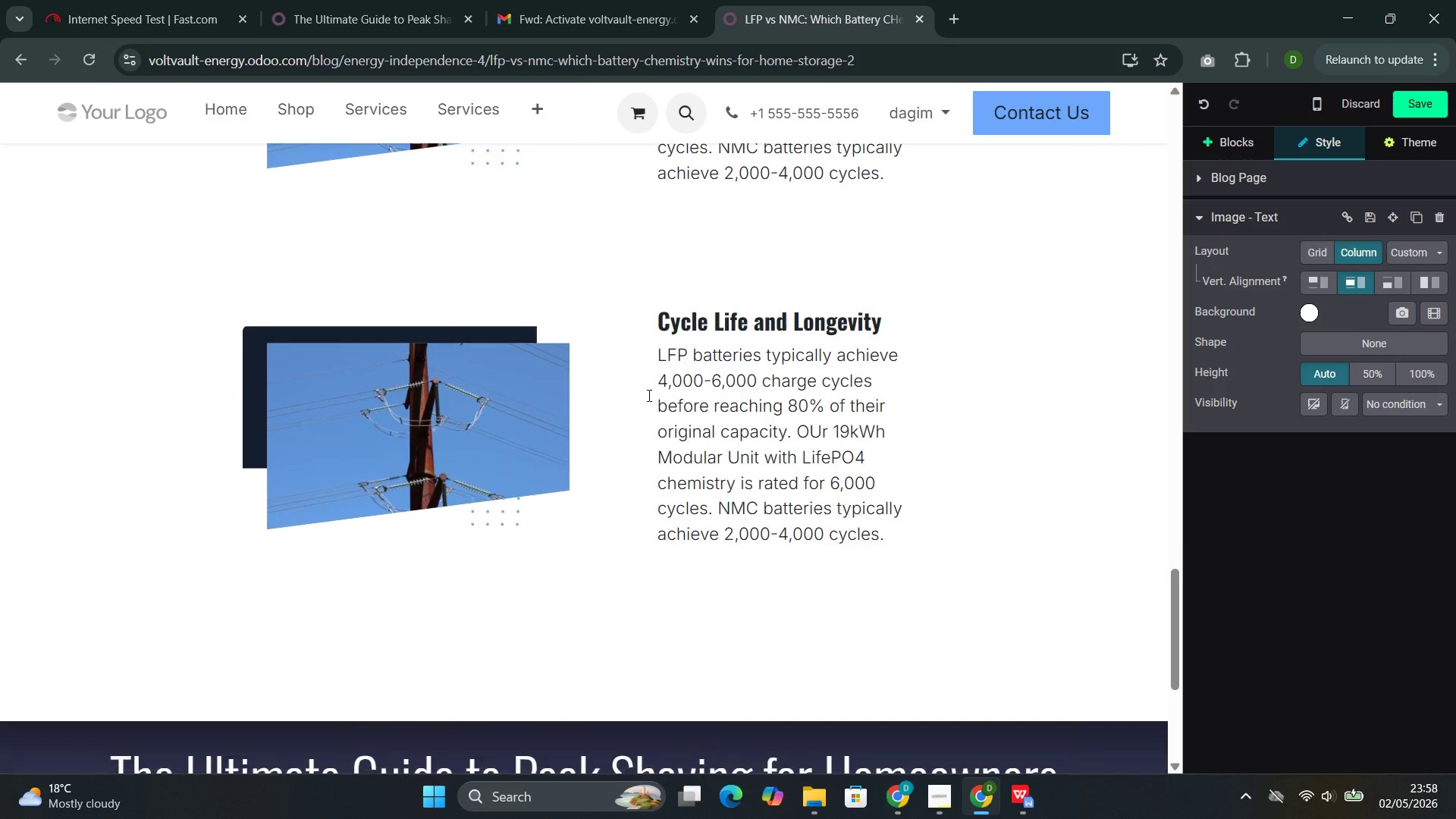 
left_click([491, 400])
 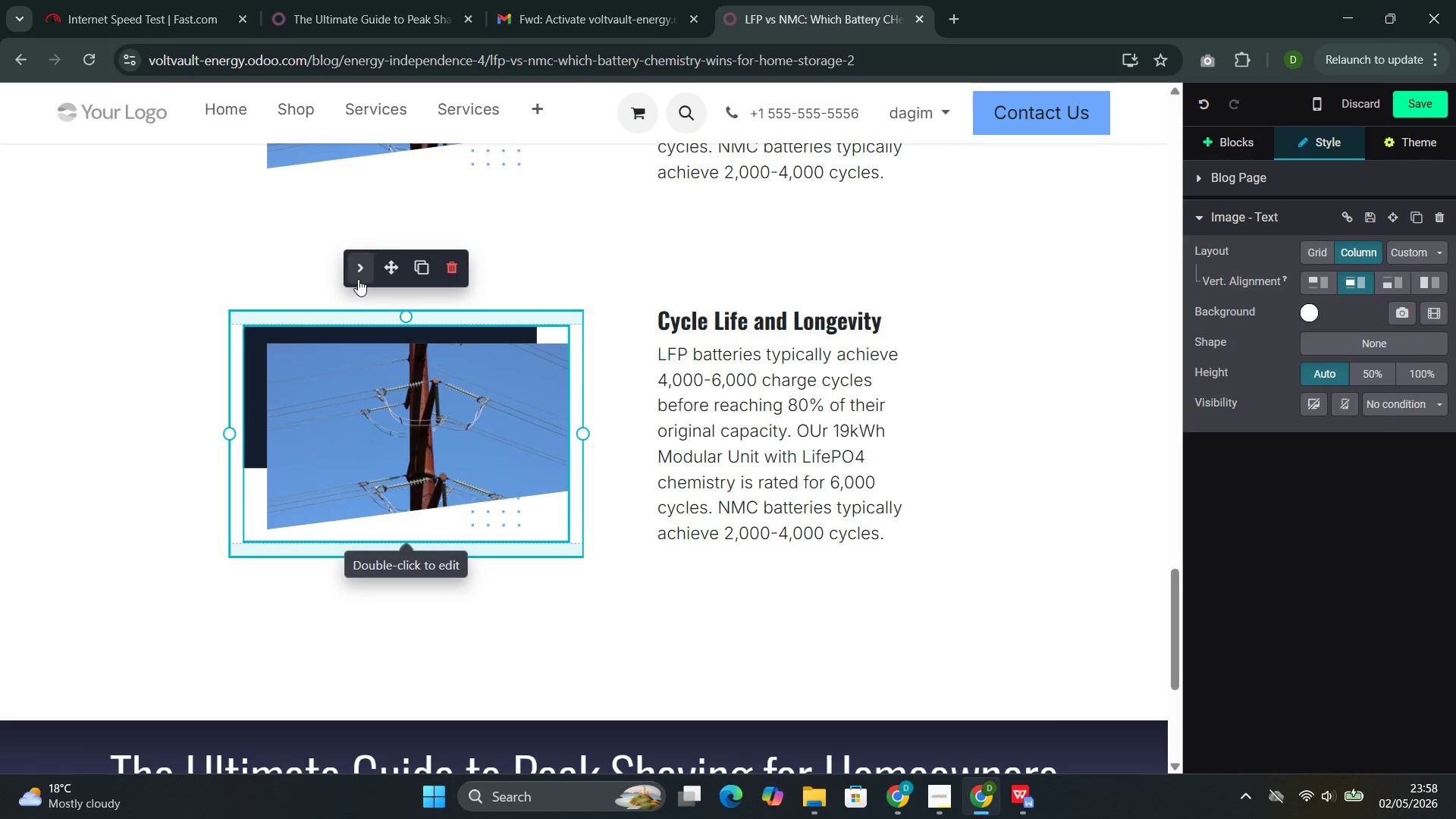 
left_click([353, 264])
 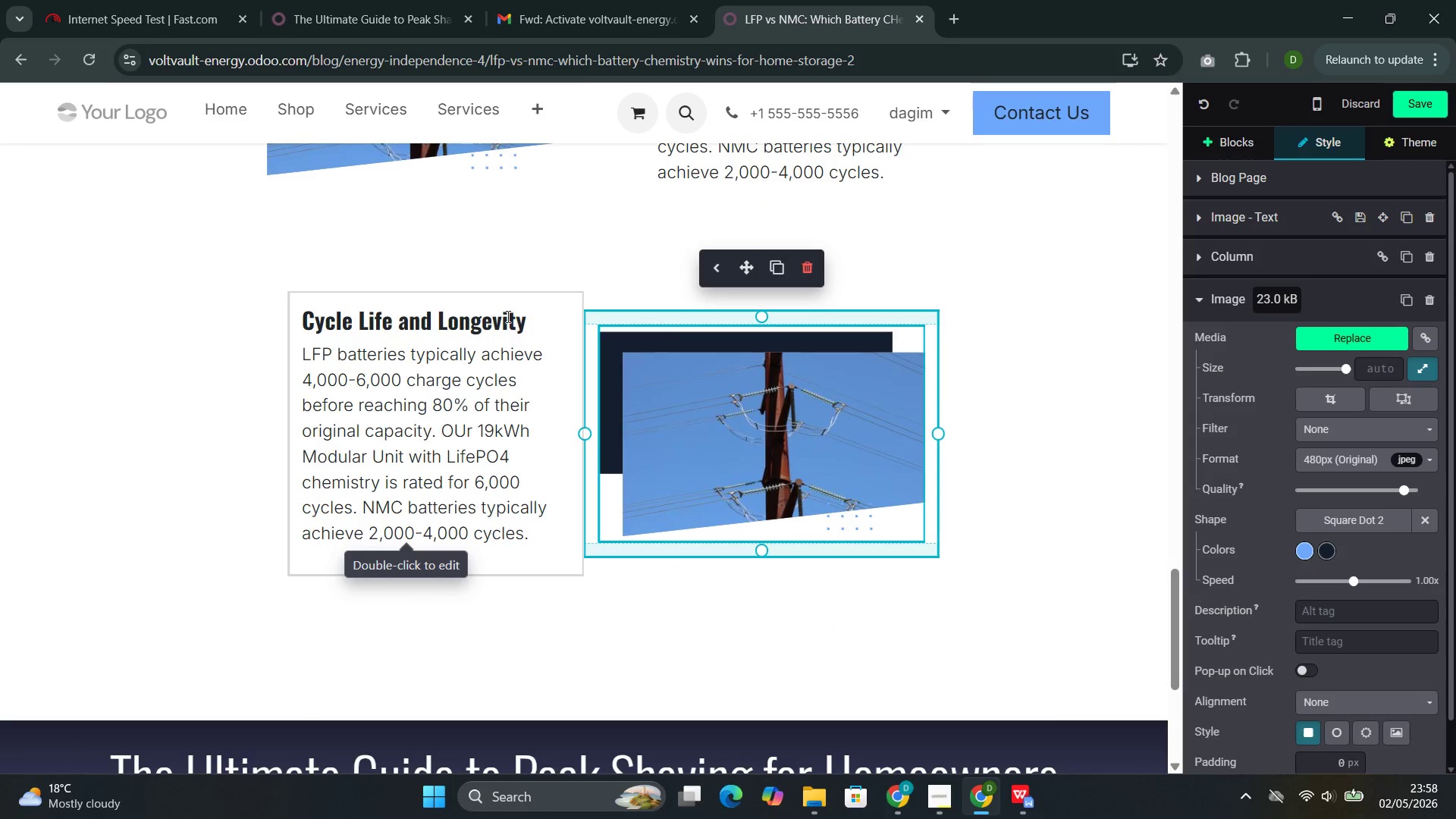 
left_click_drag(start_coordinate=[539, 326], to_coordinate=[331, 327])
 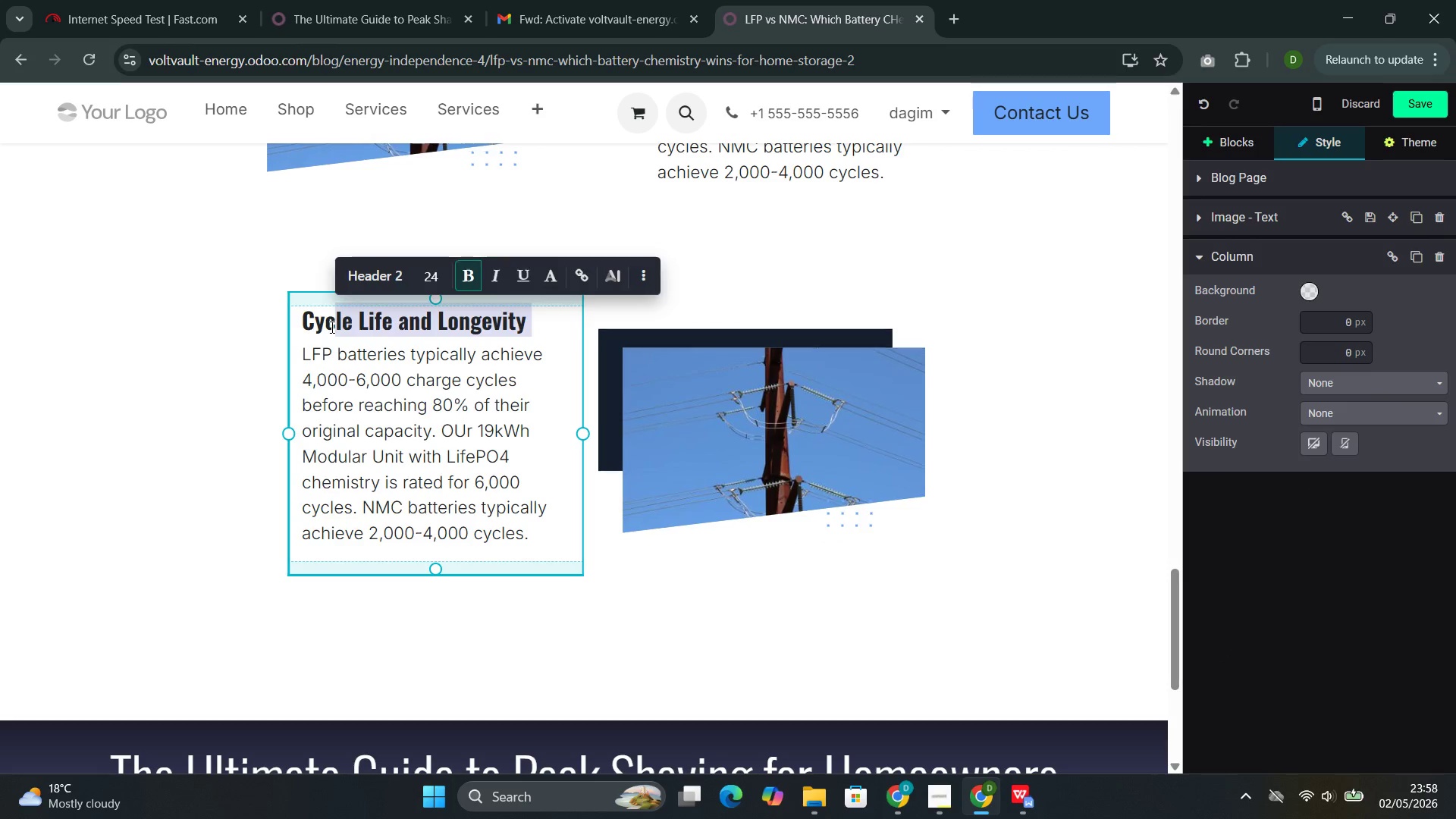 
key(Backspace)
 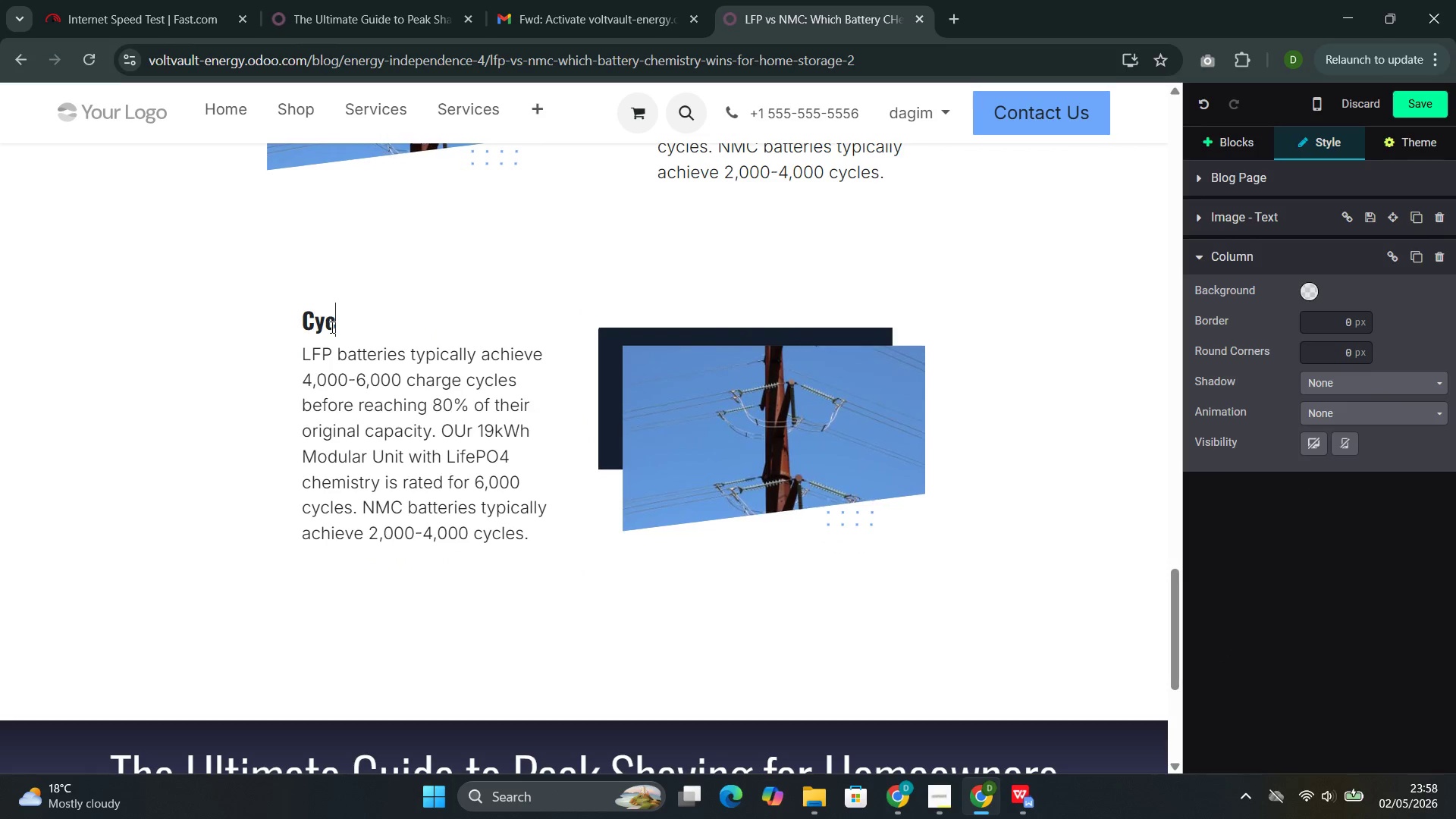 
key(Backspace)
 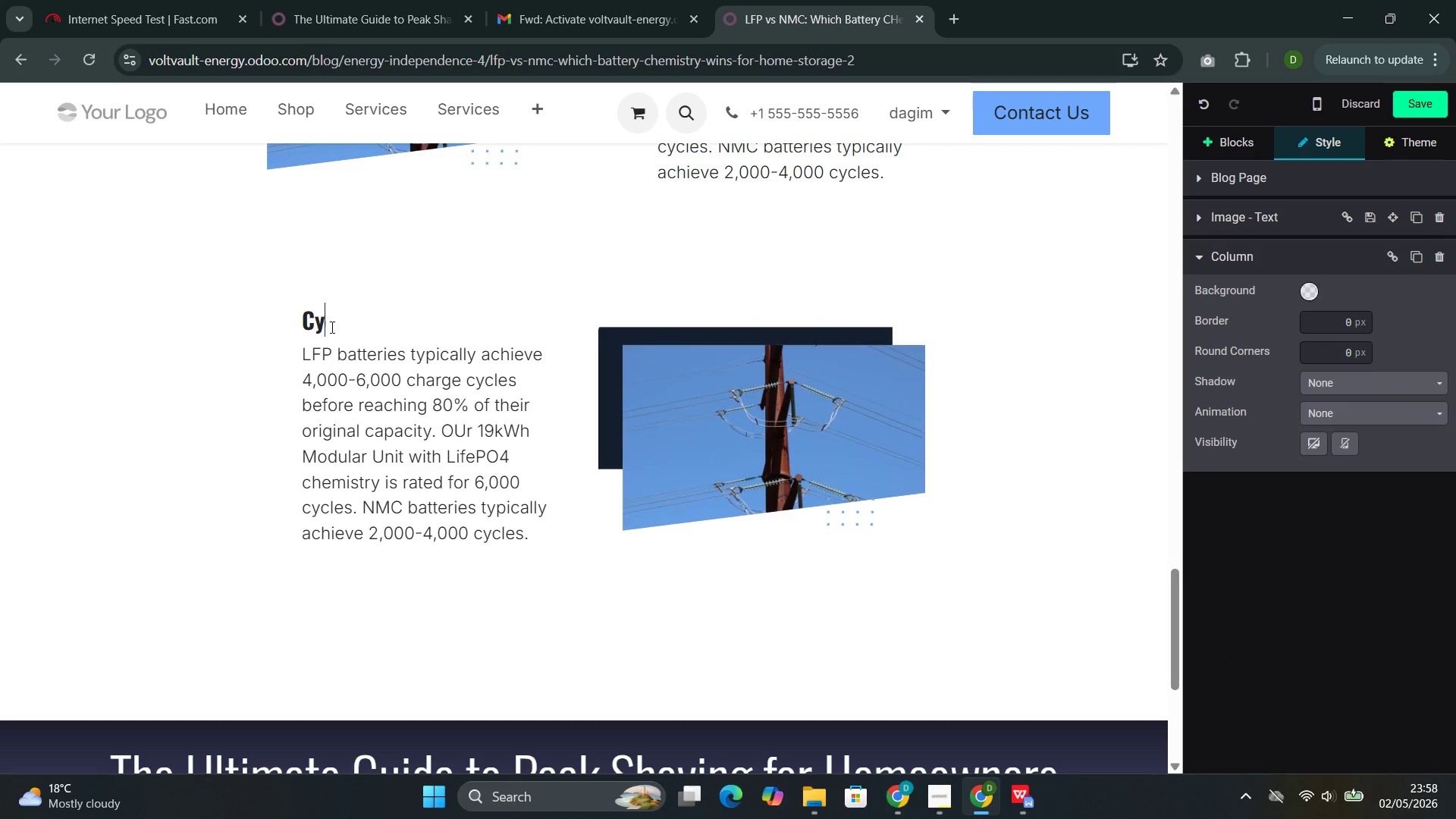 
key(Backspace)
 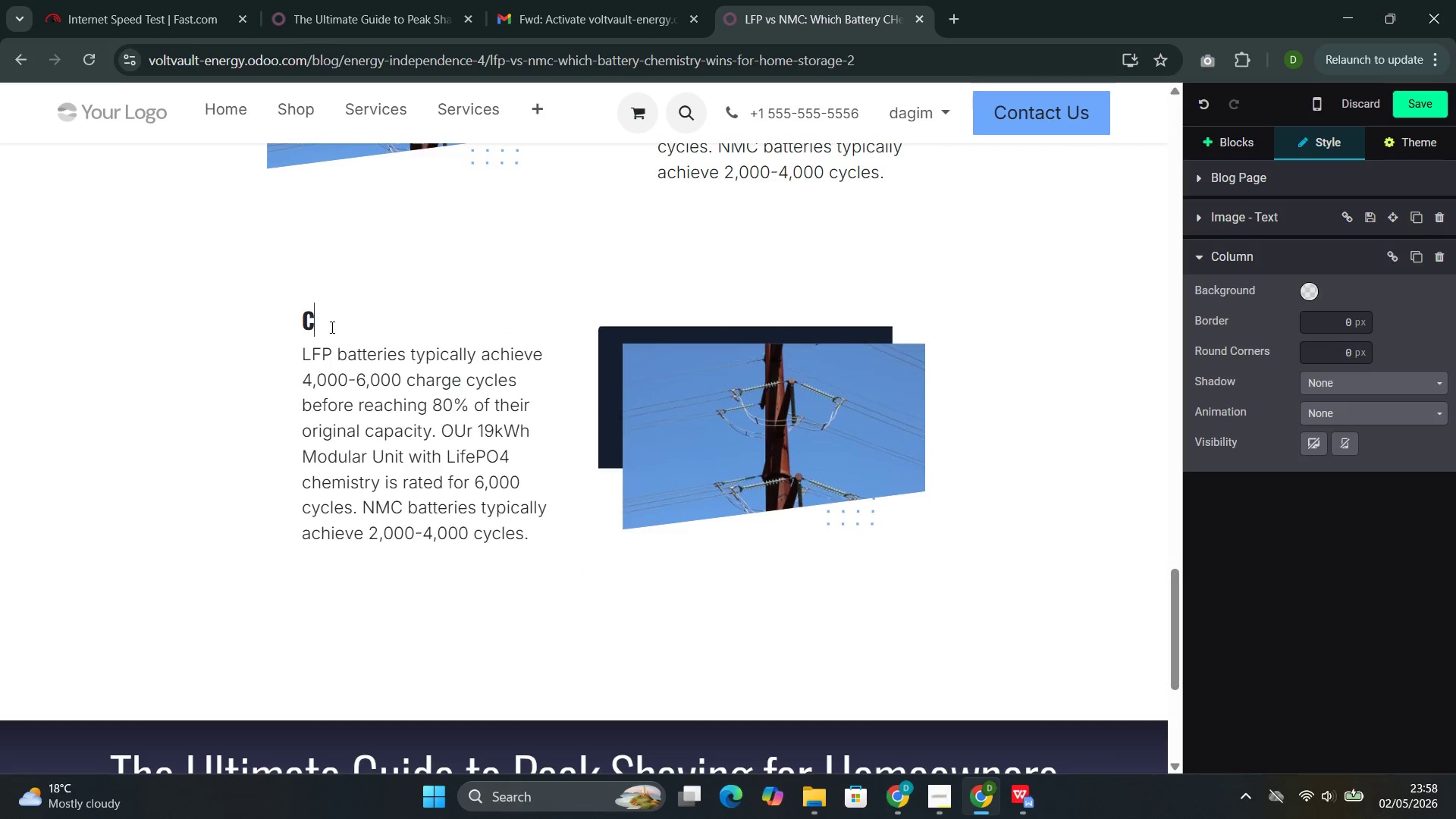 
key(Backspace)
 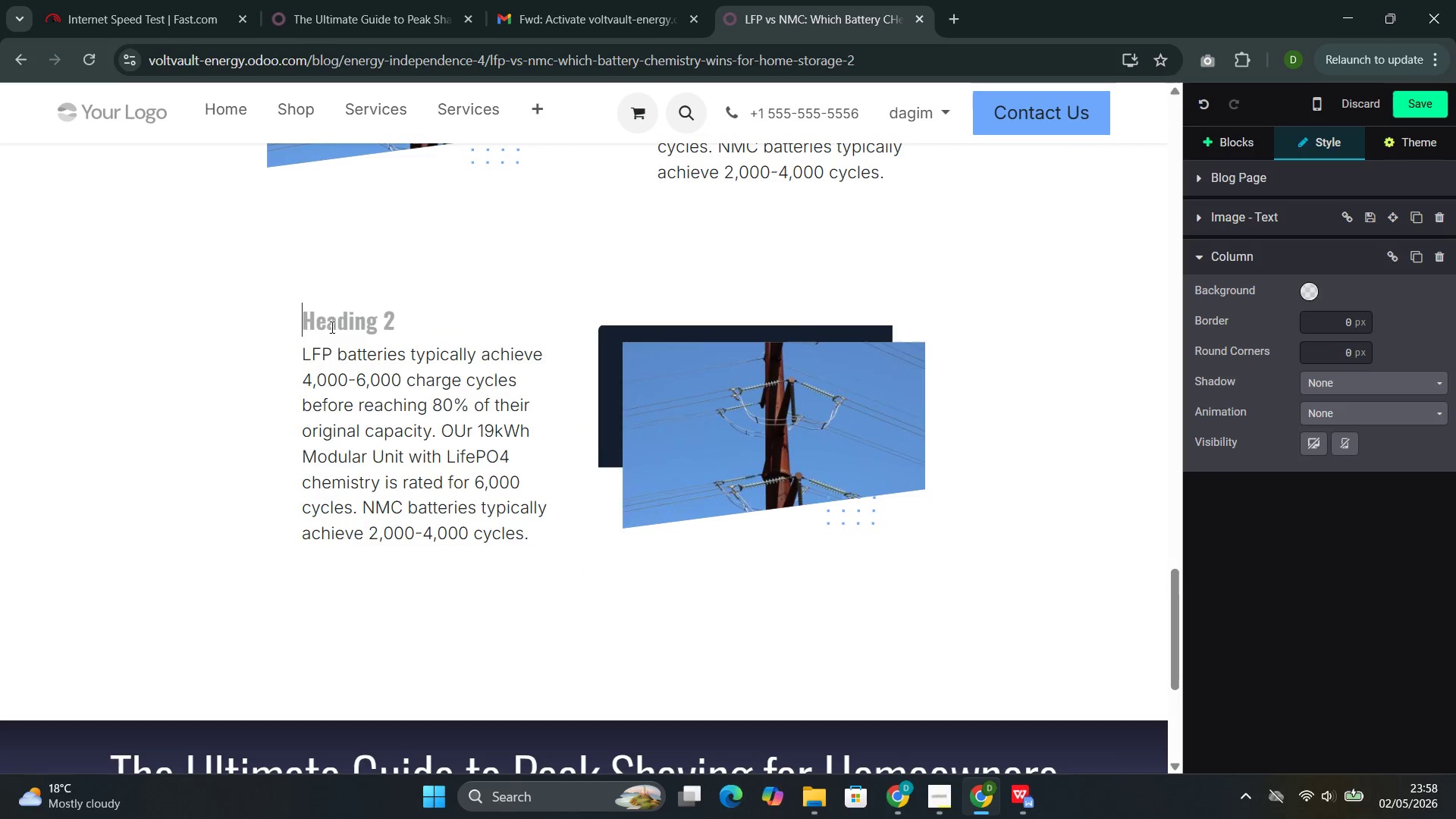 
key(Backspace)
 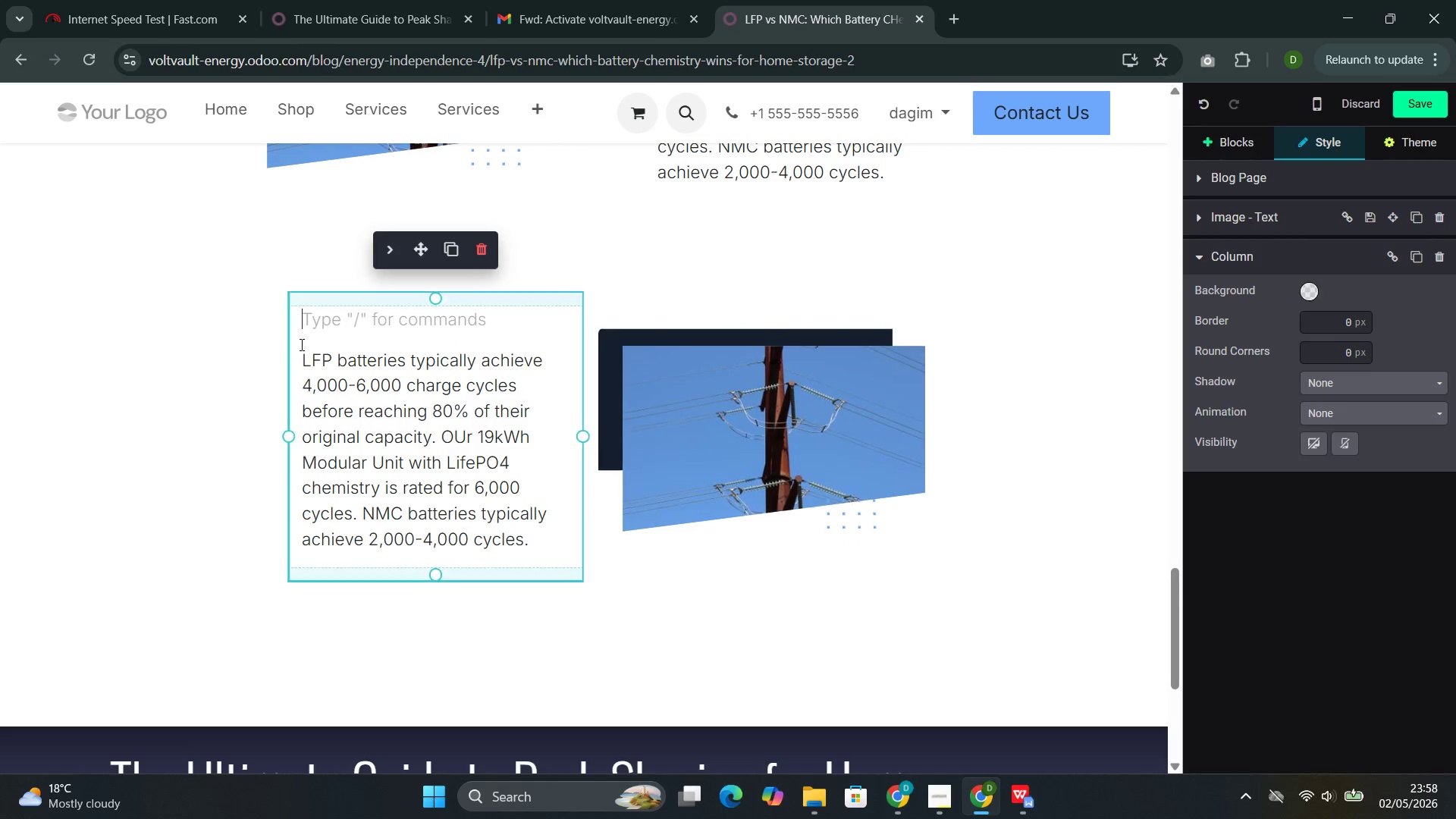 
left_click([301, 351])
 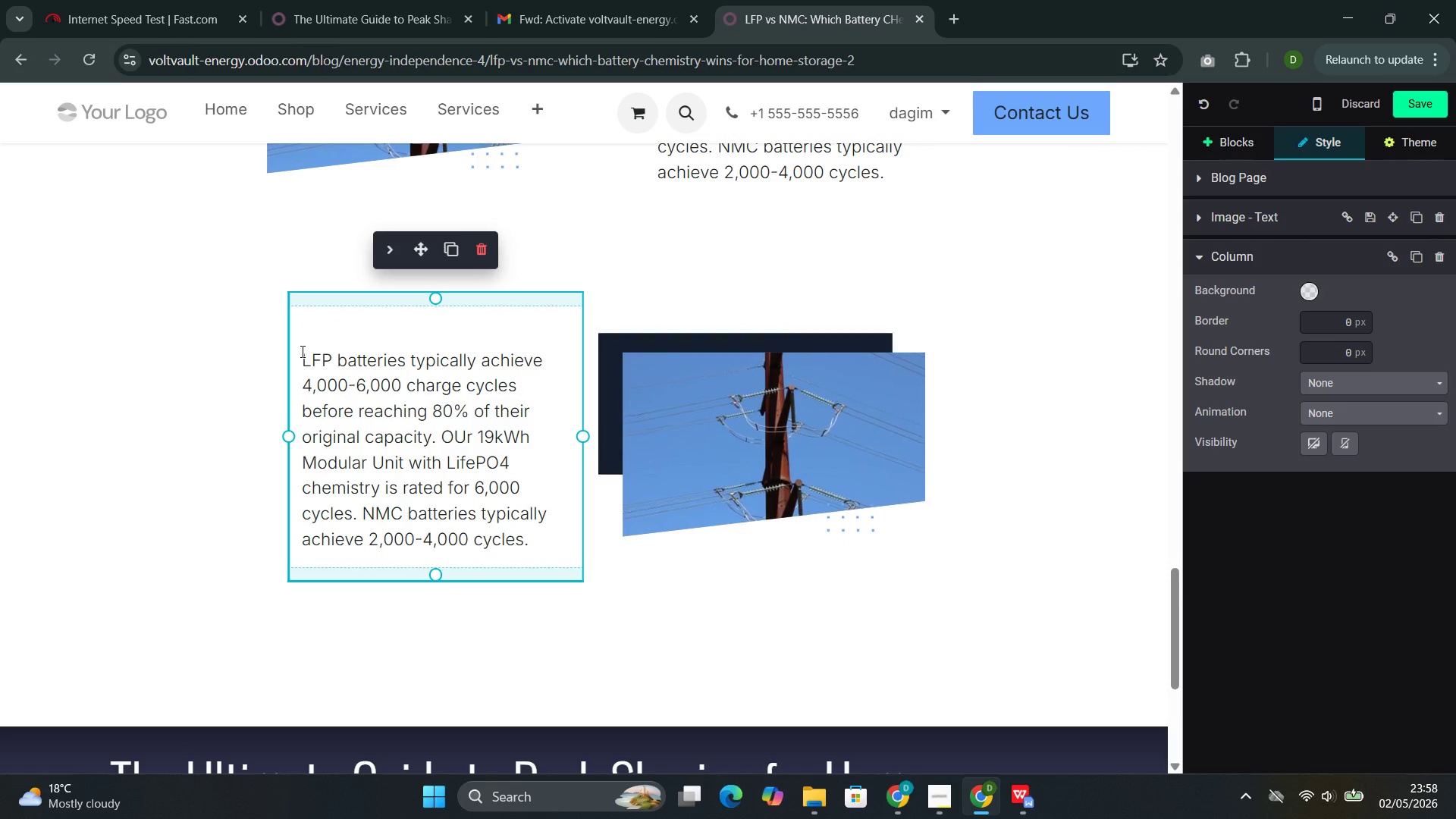 
key(Backspace)
 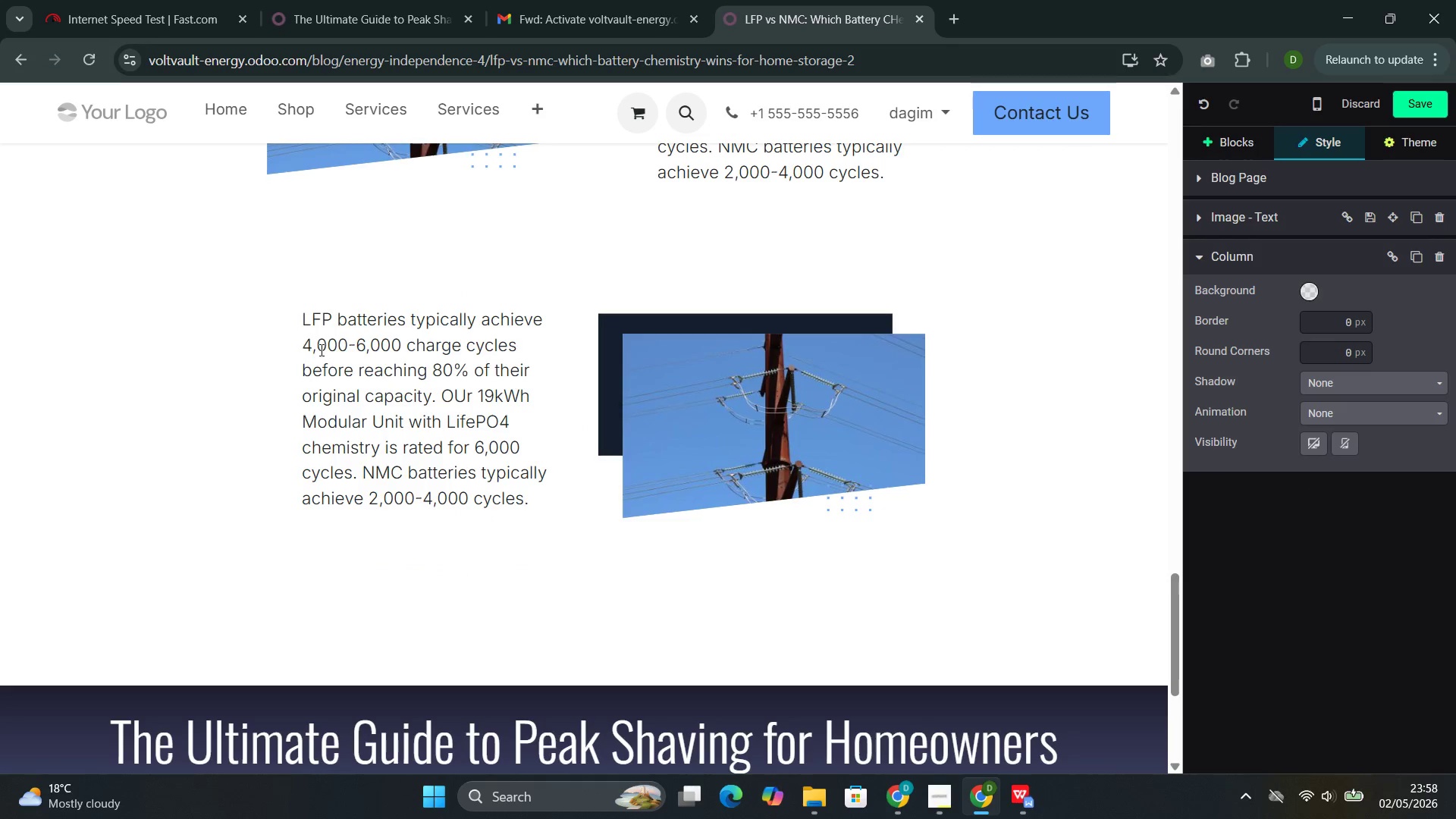 
double_click([349, 428])
 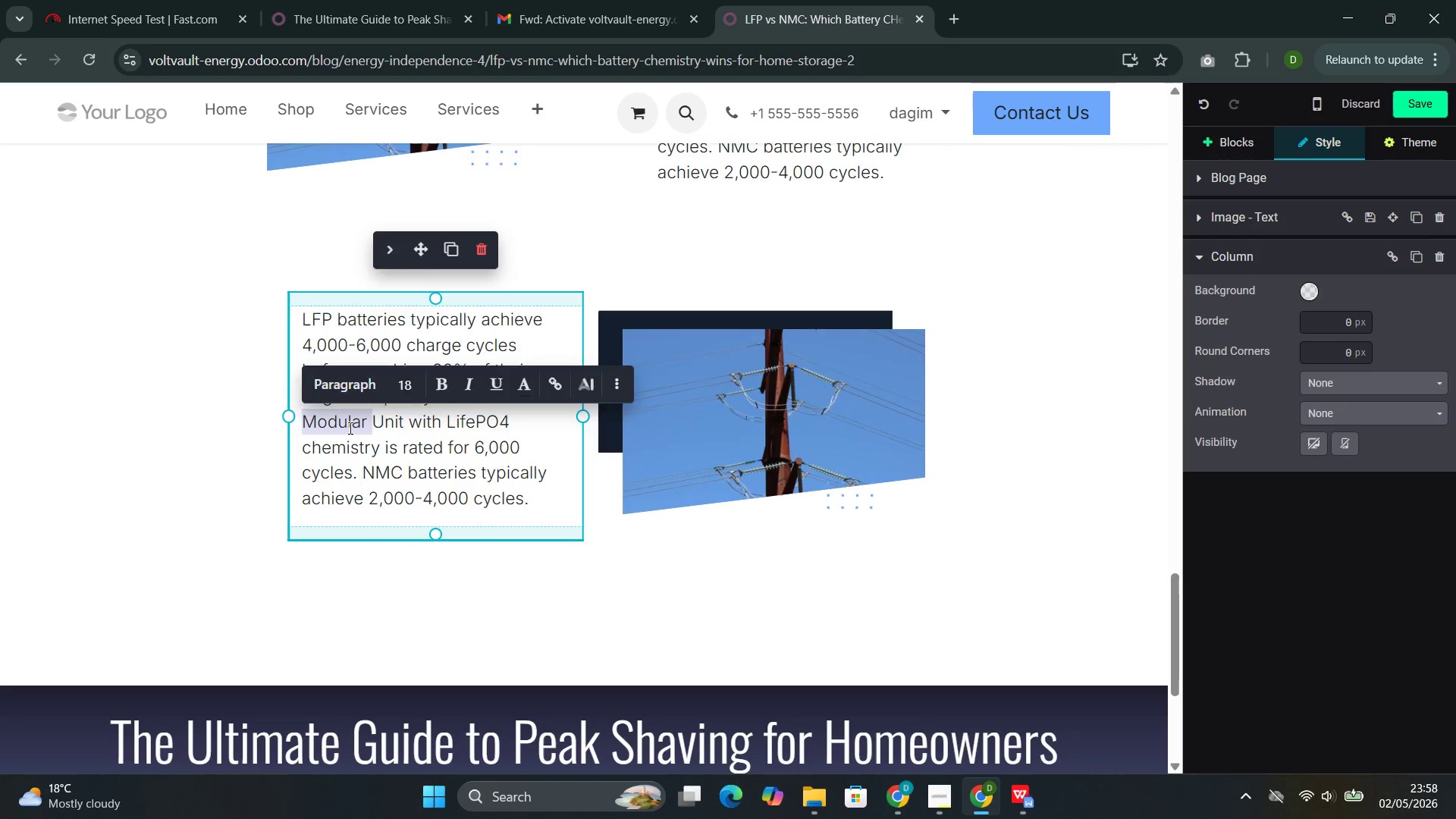 
triple_click([349, 428])
 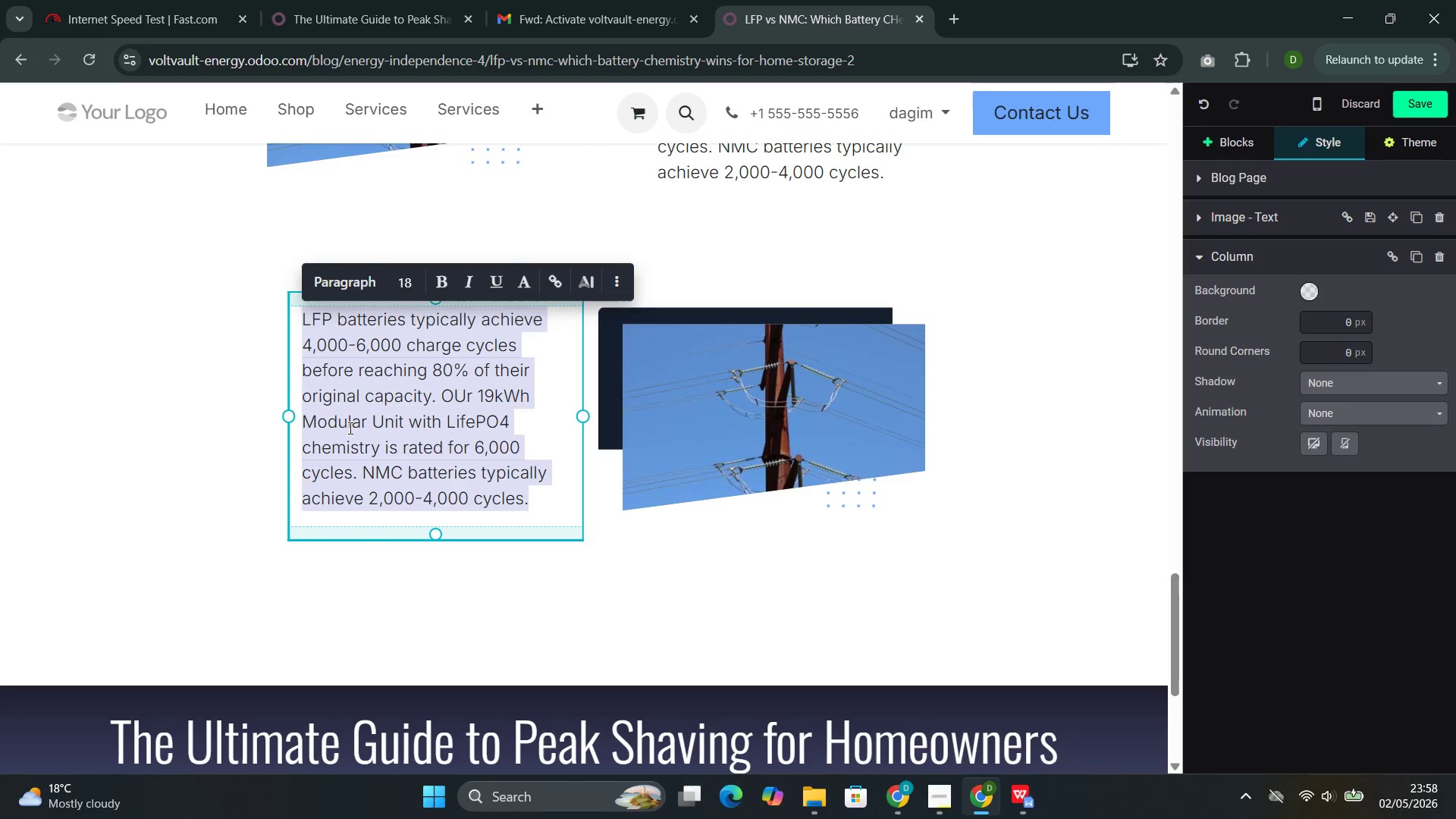 
hold_key(key=ShiftLeft, duration=0.31)
 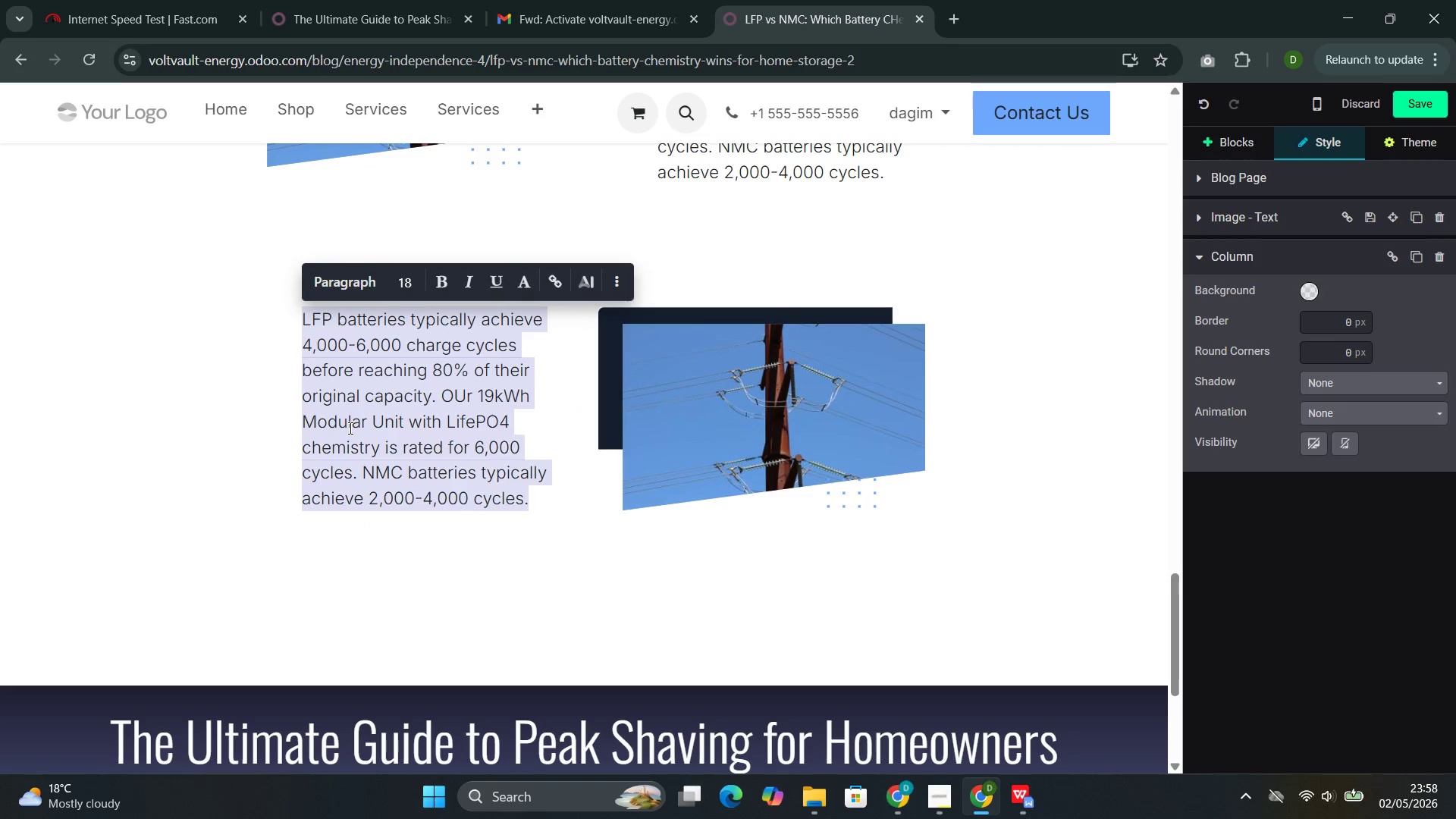 
type(For )
 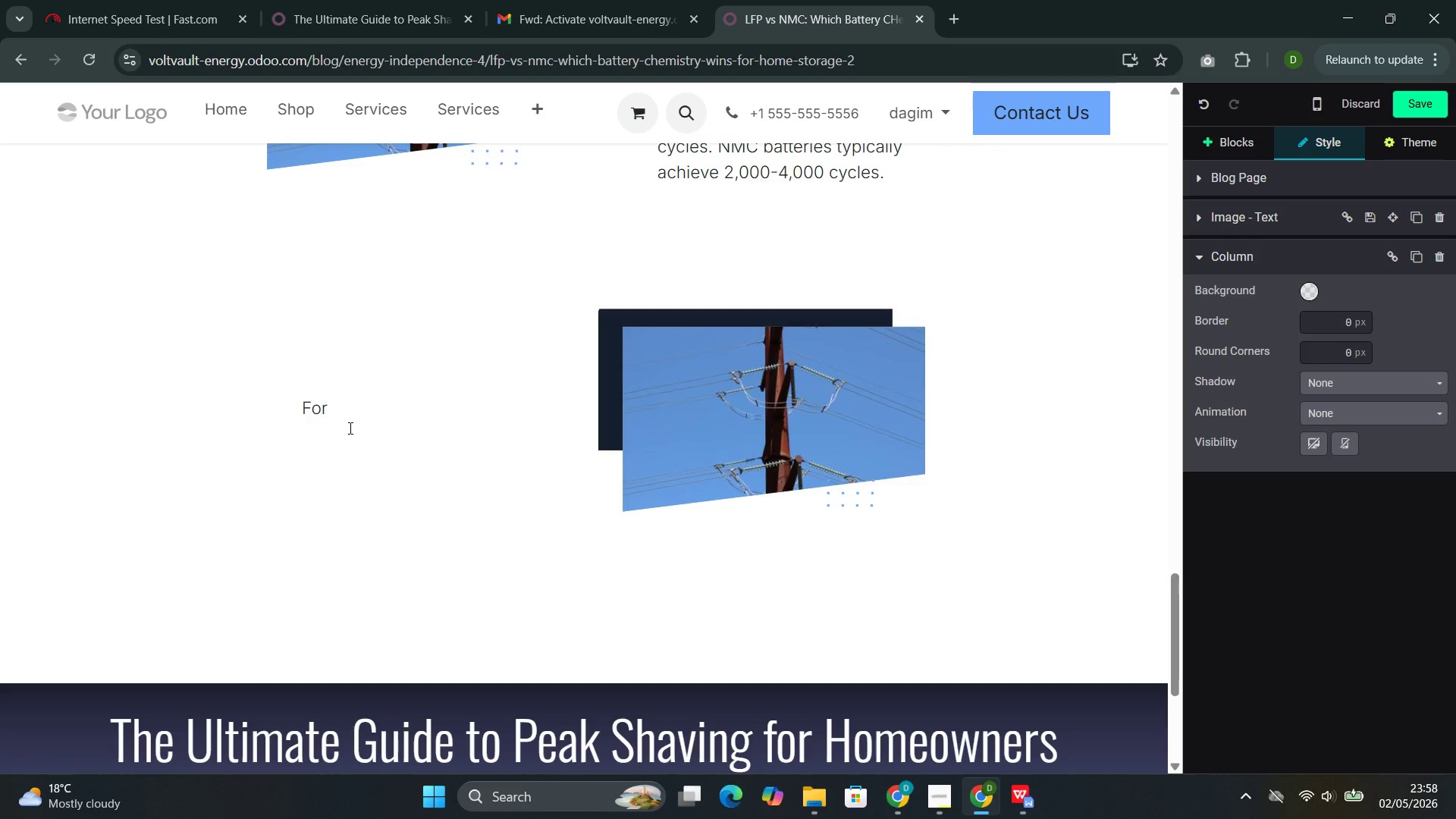 
wait(8.14)
 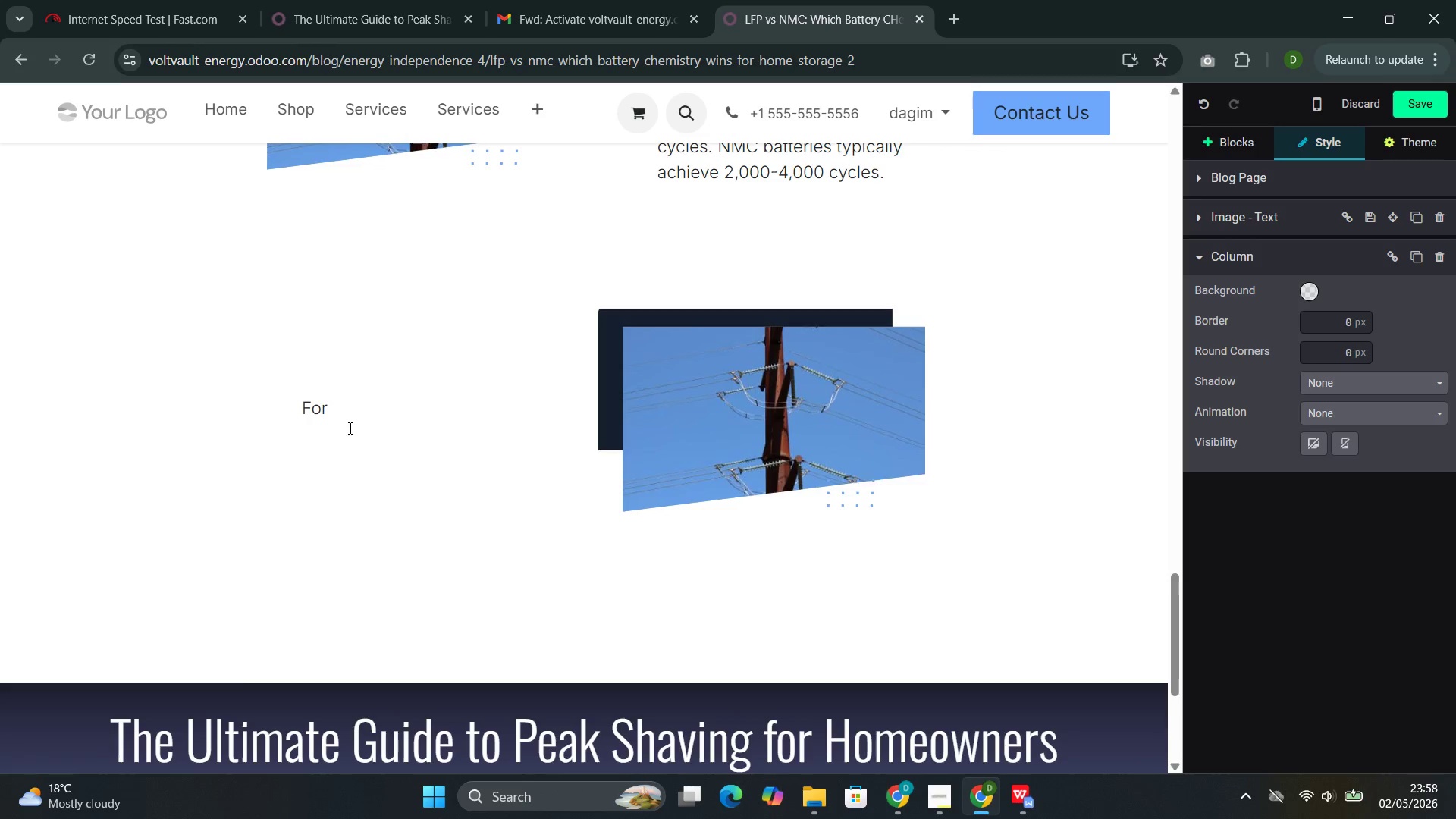 
type(a homeowe)
key(Backspace)
type(er)
 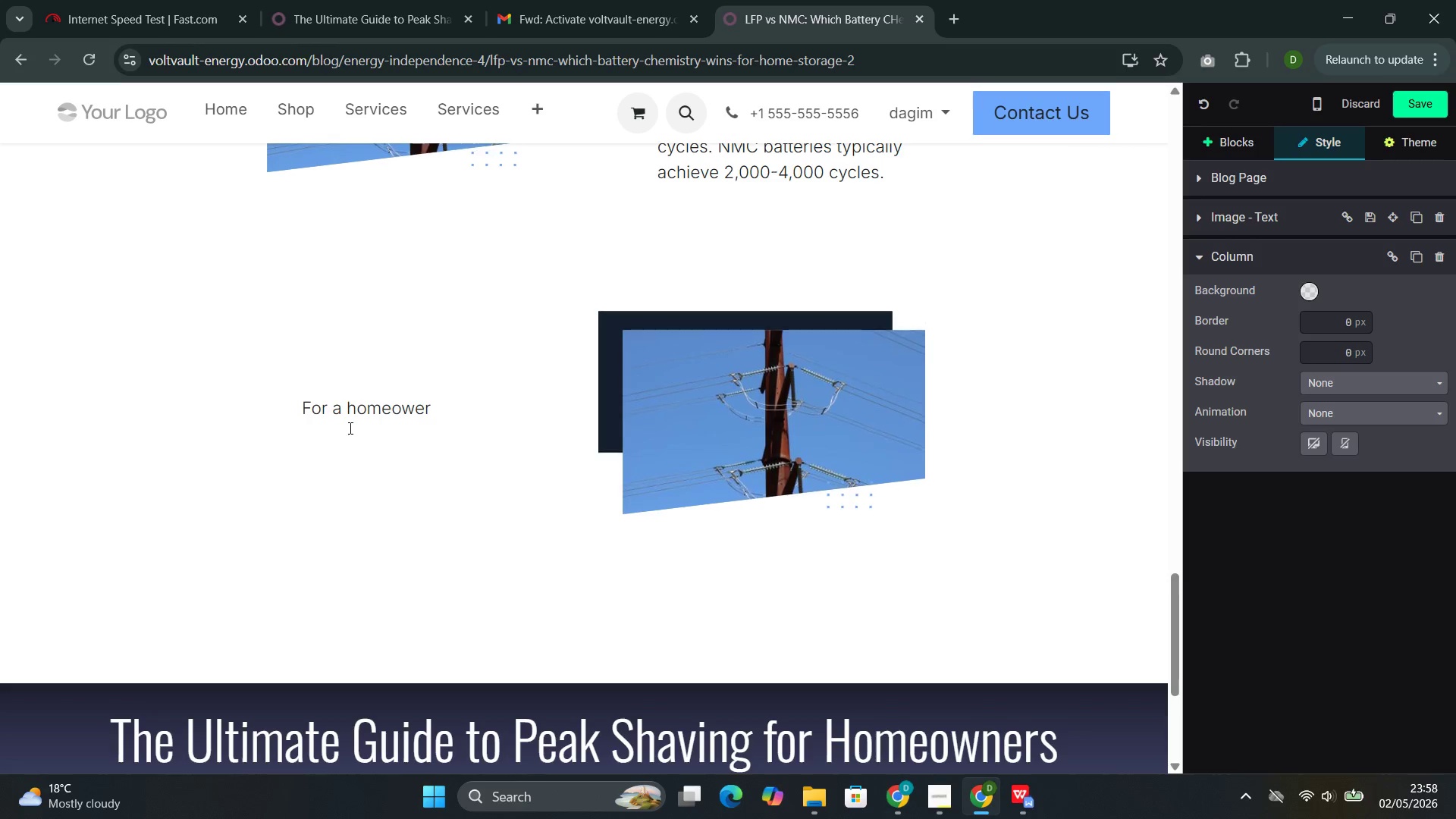 
wait(5.56)
 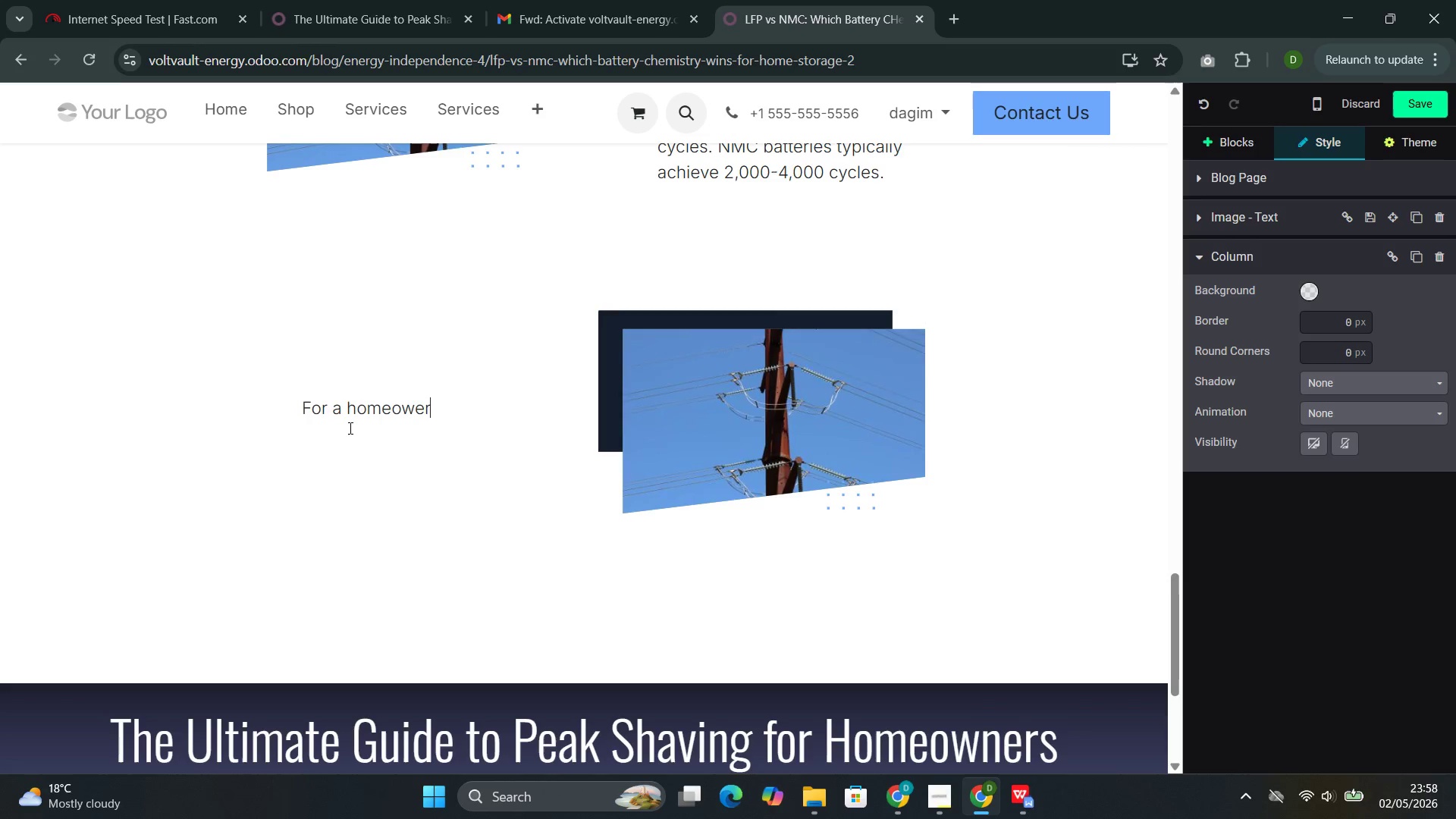 
key(ArrowLeft)
 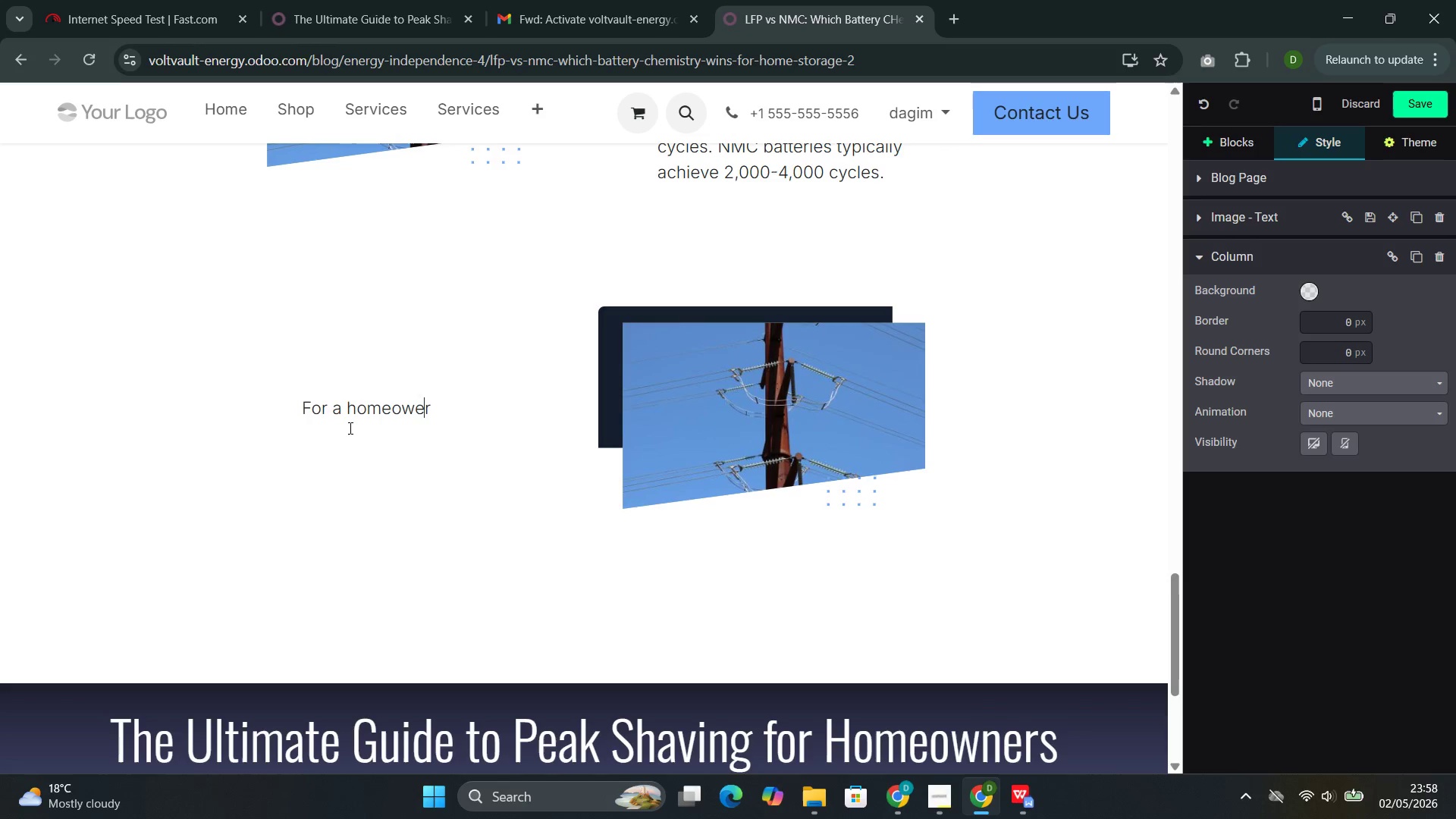 
key(ArrowLeft)
 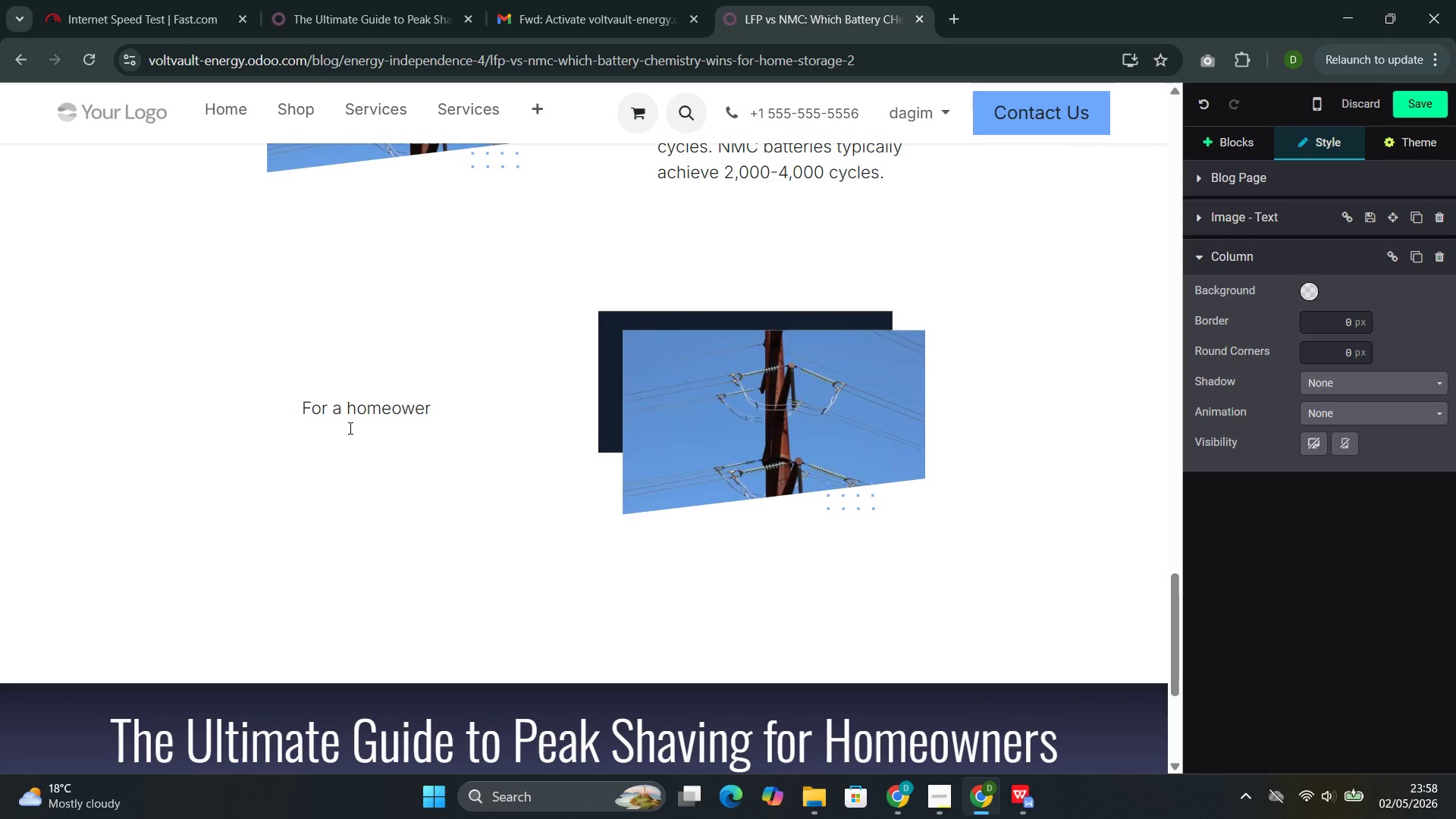 
key(N)
 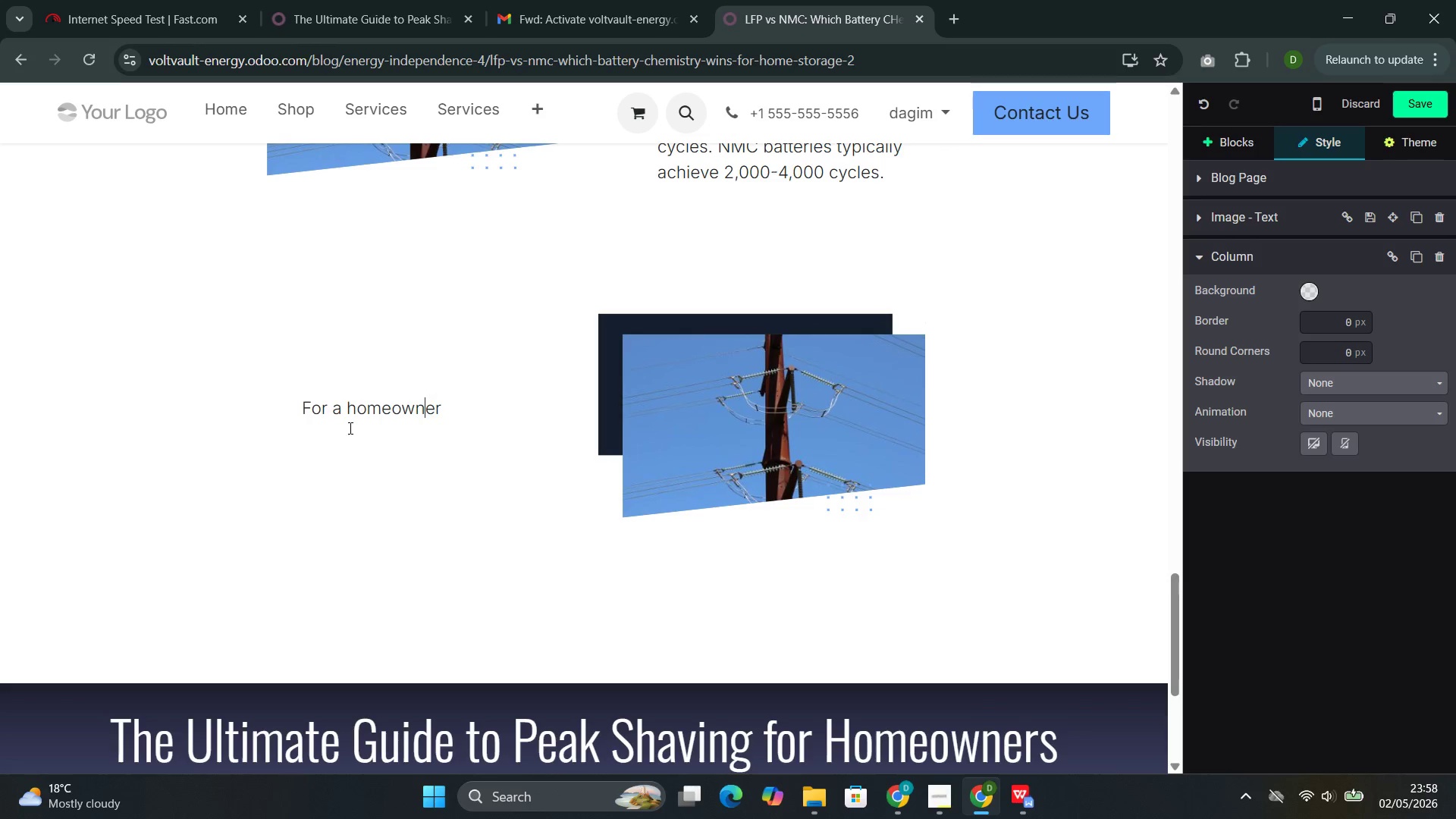 
key(ArrowRight)
 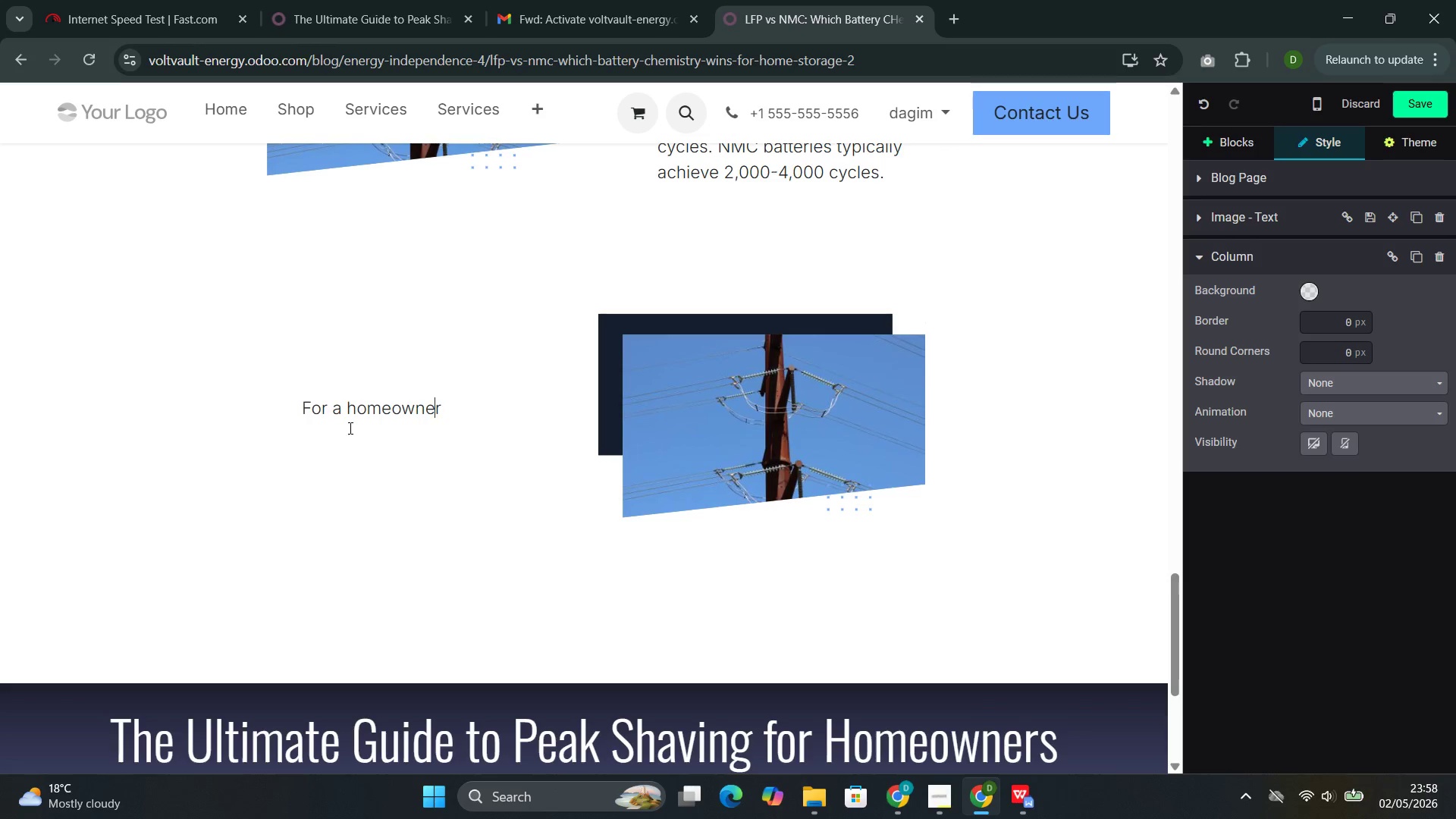 
key(ArrowRight)
 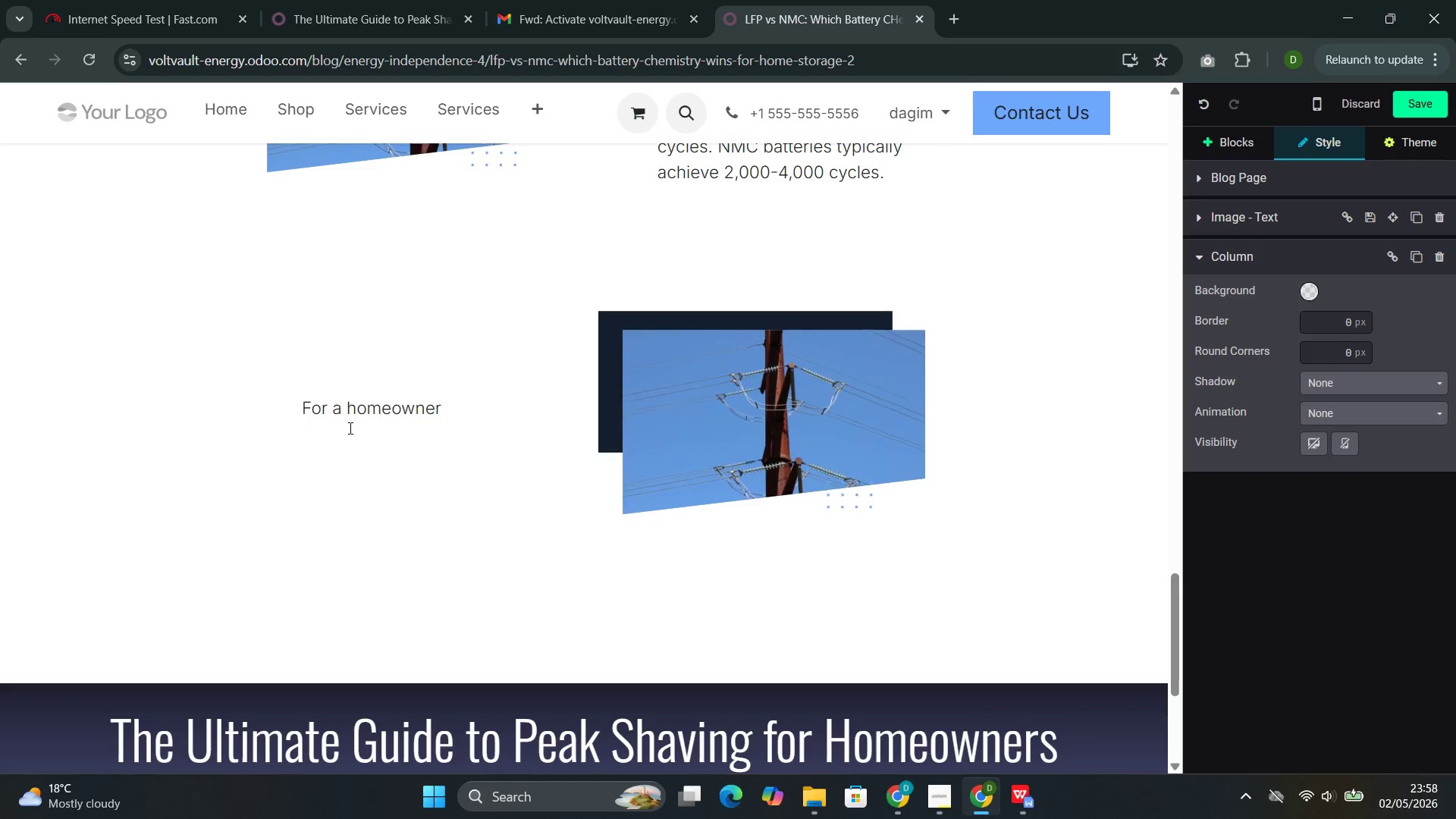 
type( cycli)
 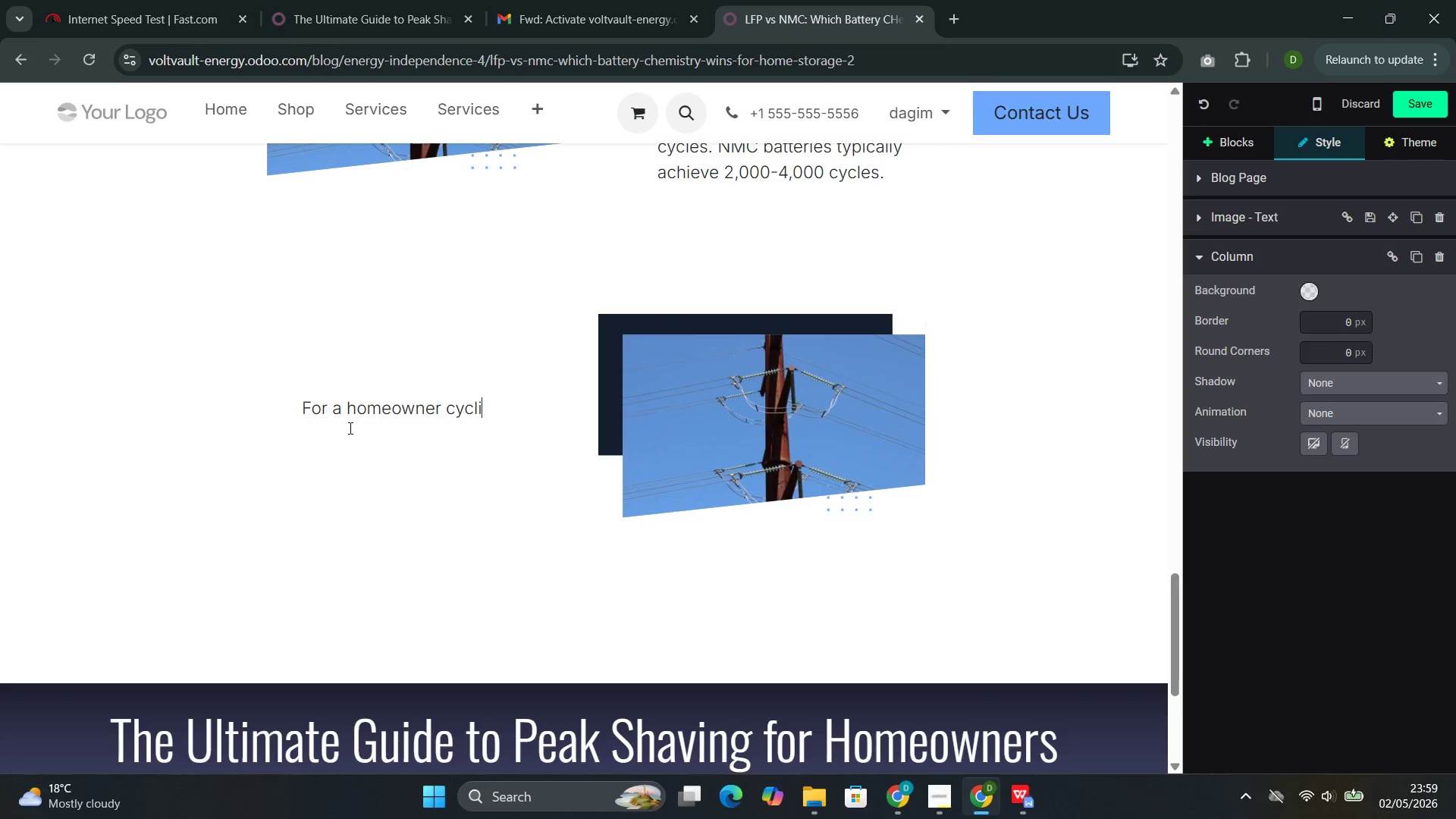 
wait(25.41)
 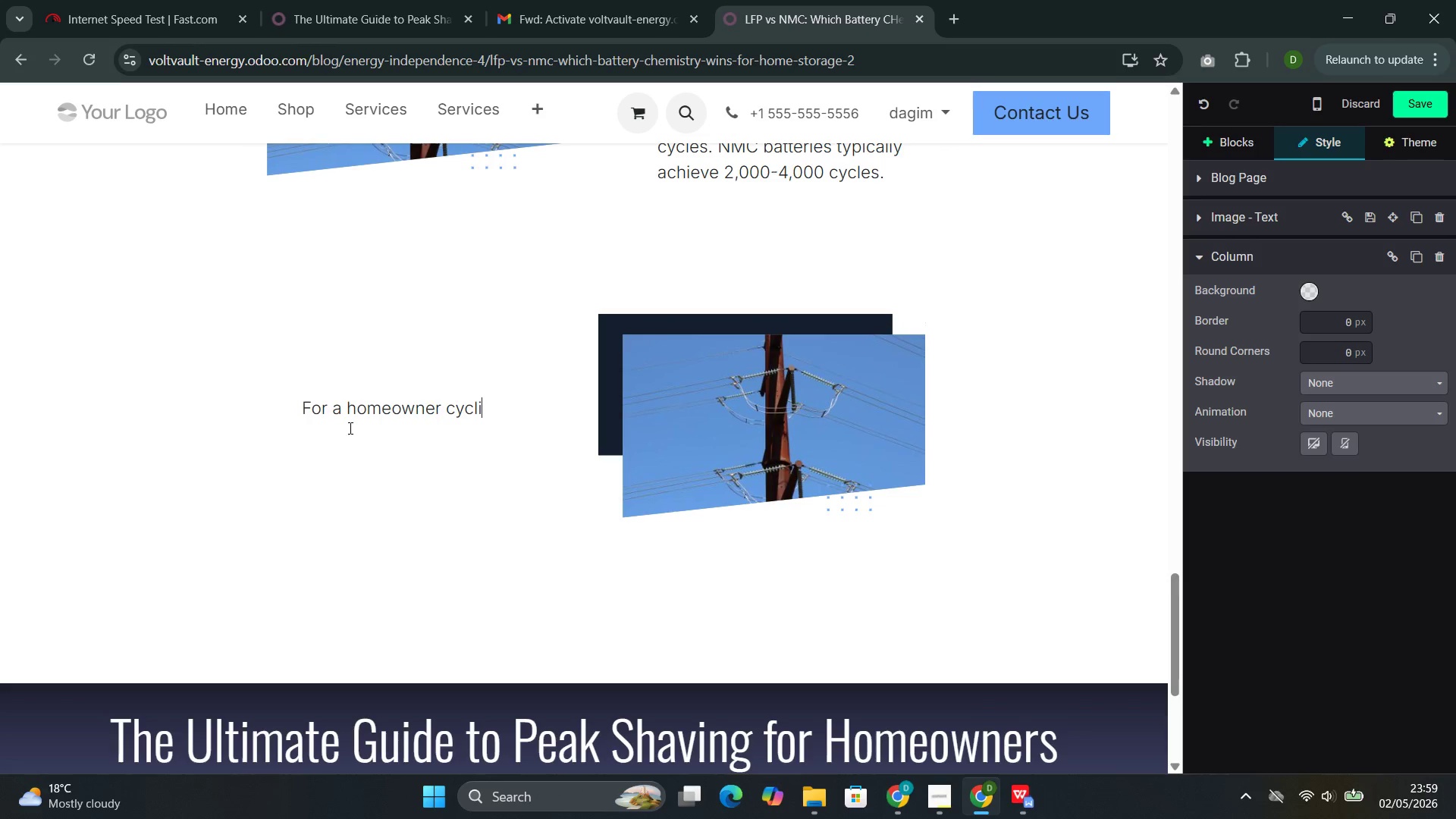 
type(ng the )
 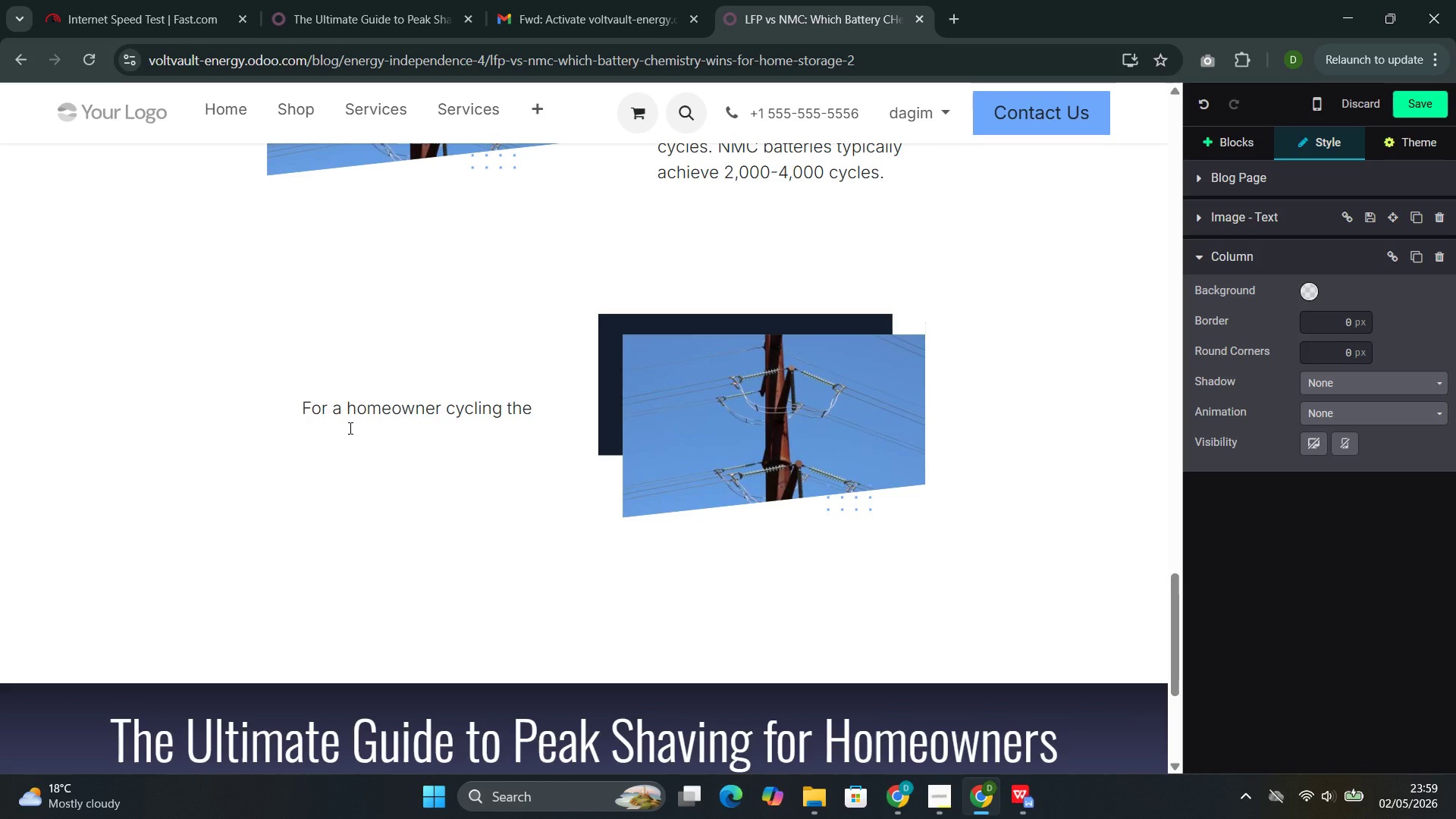 
wait(5.03)
 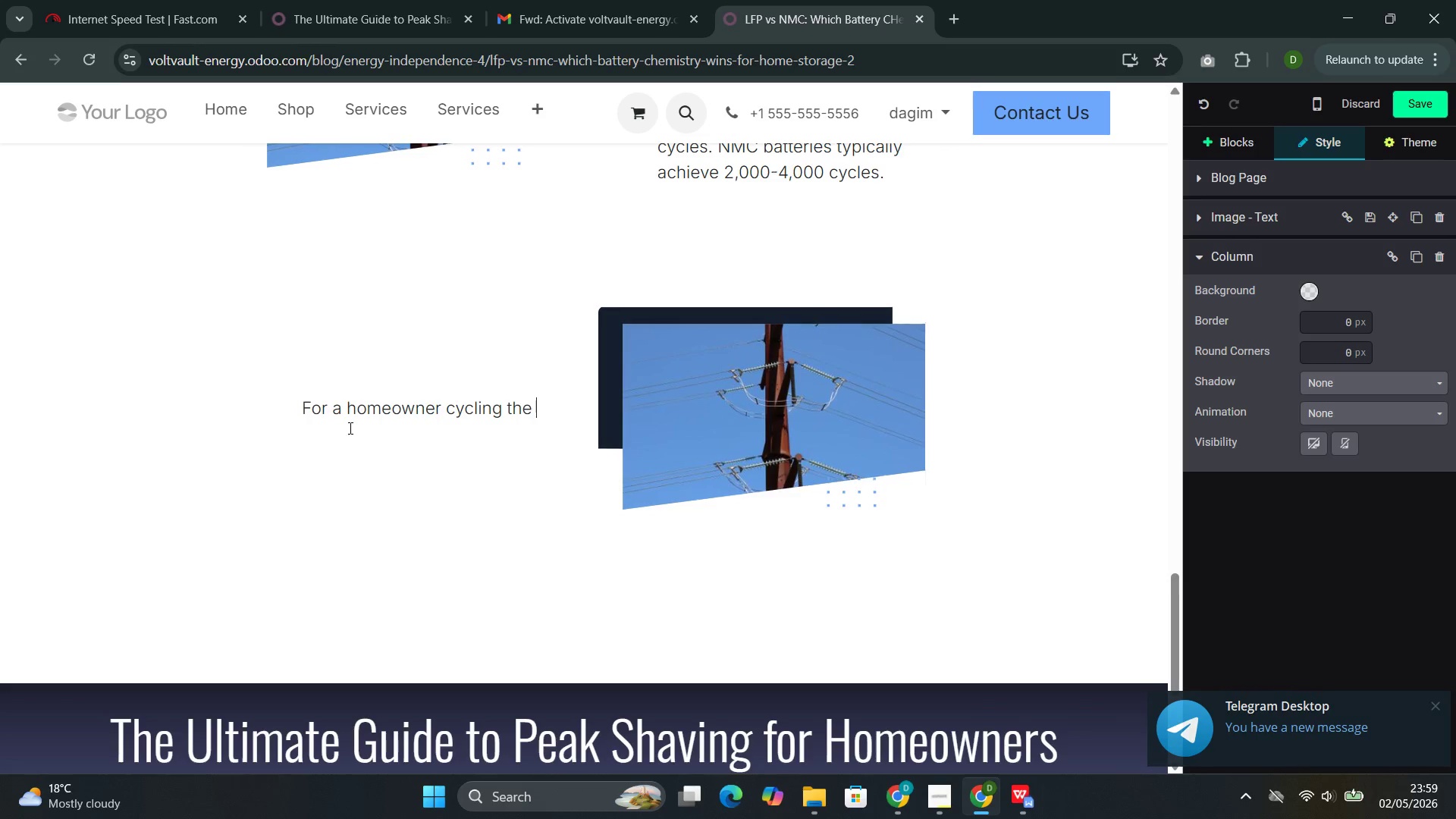 
type(battery)
 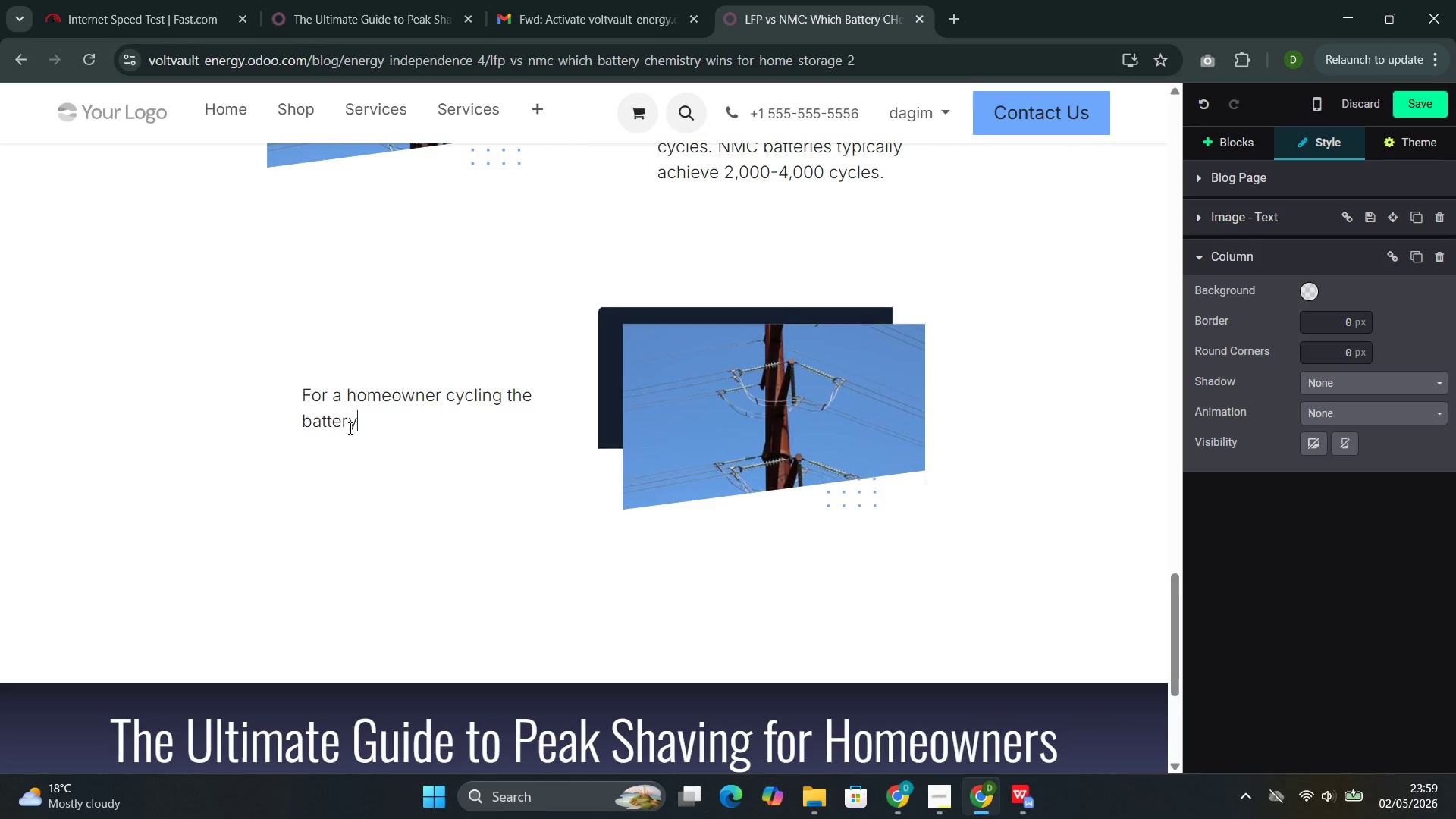 
wait(10.41)
 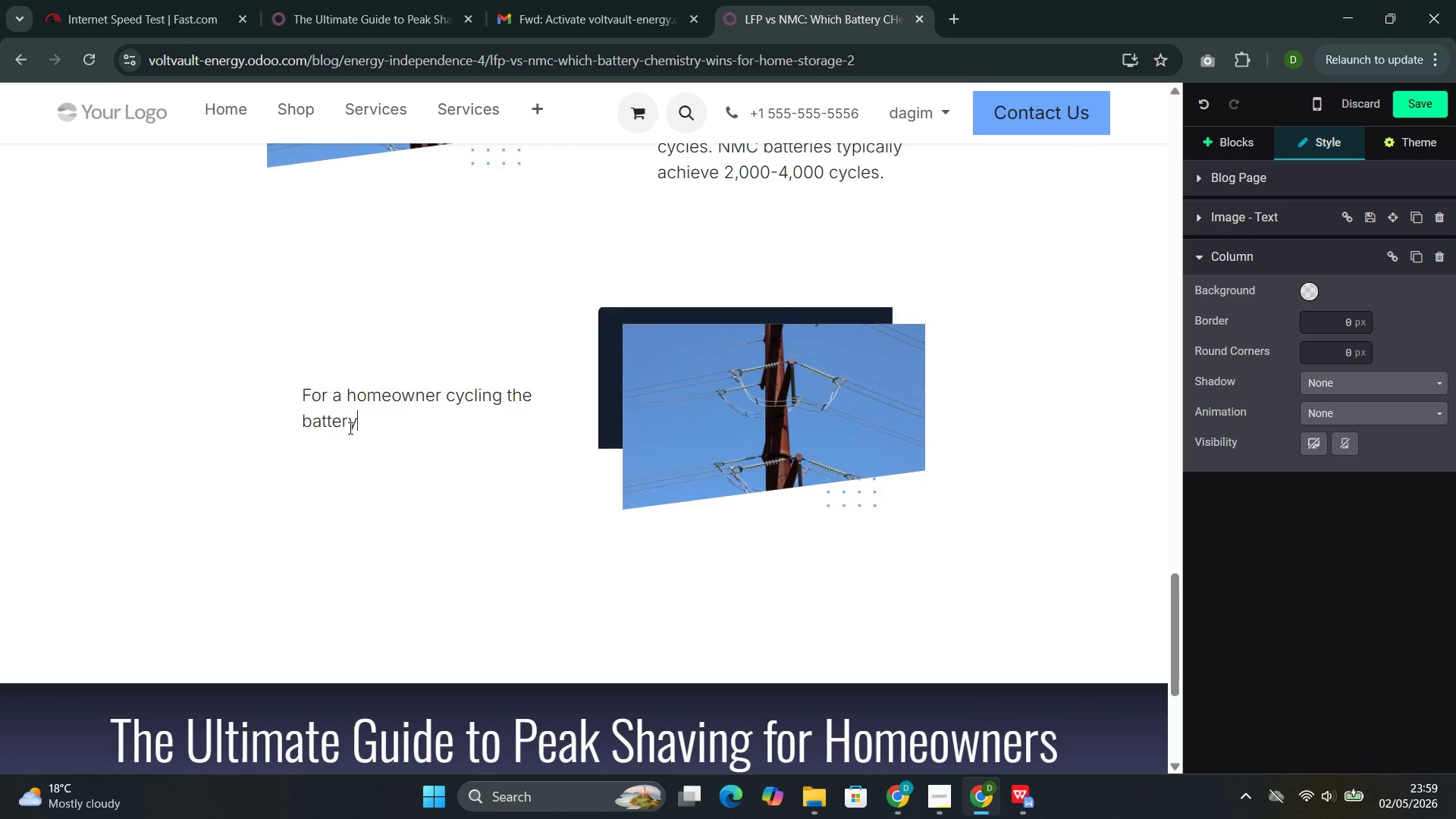 
type( once daily )
key(Backspace)
 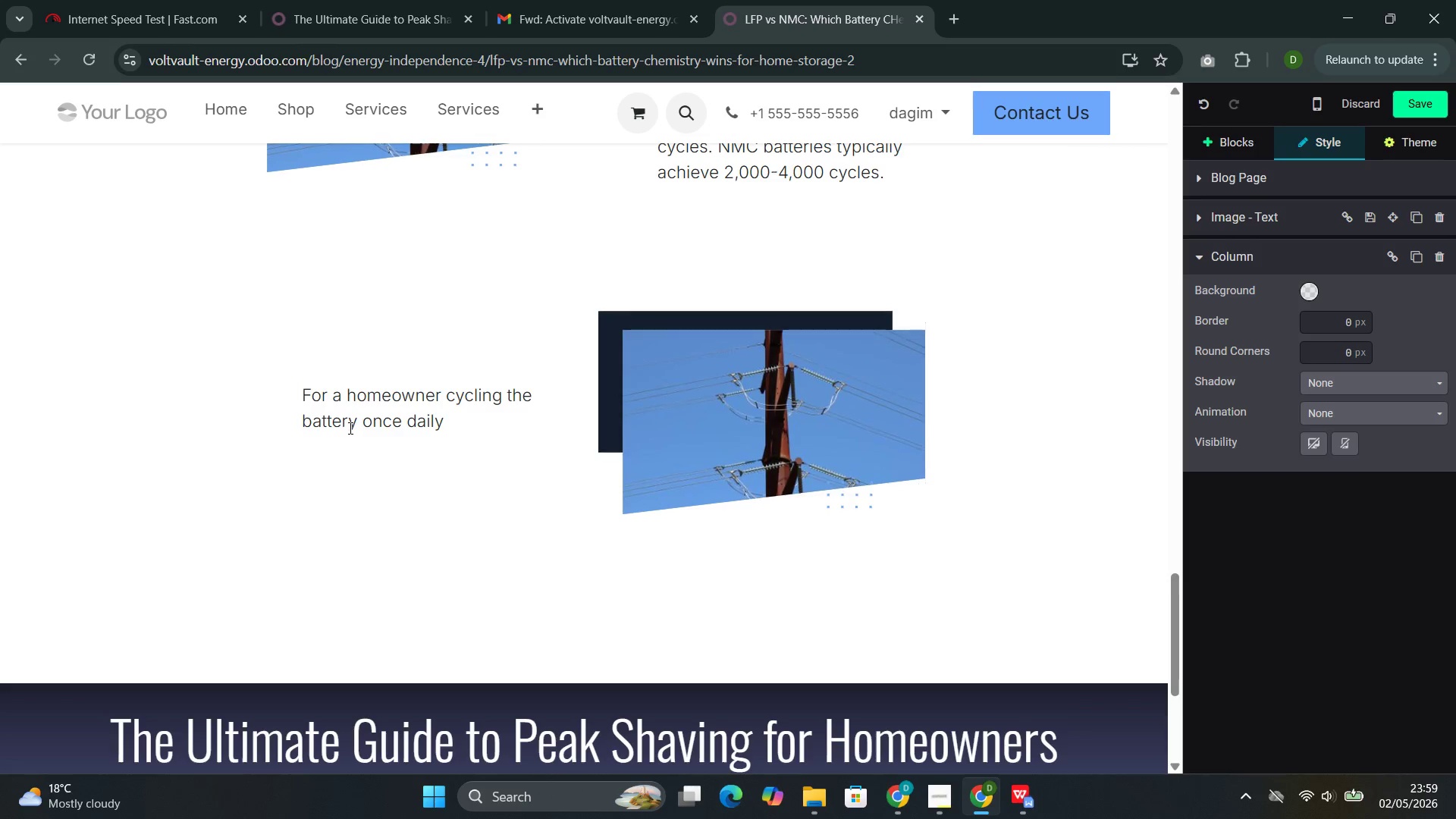 
left_click([349, 428])
 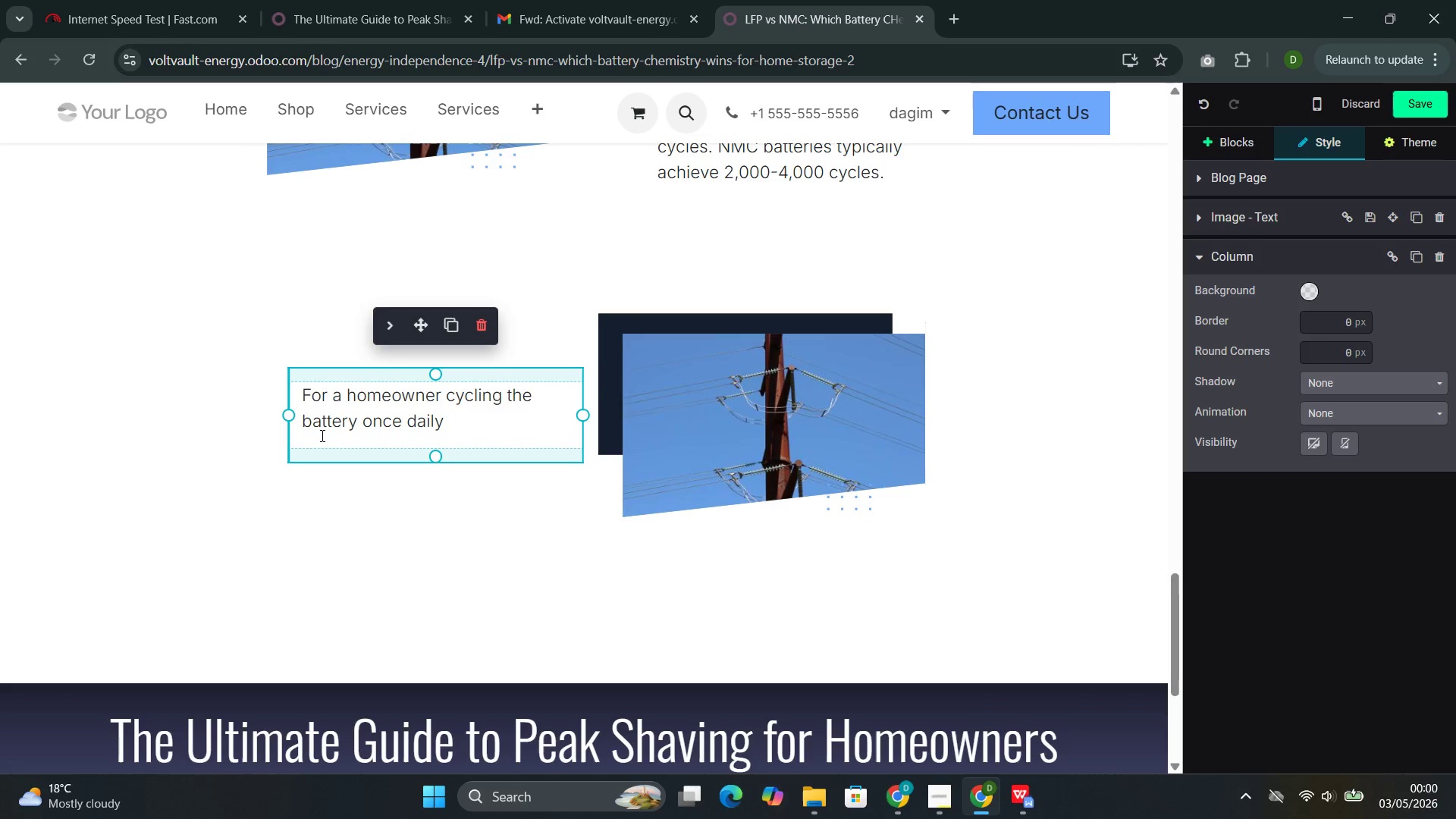 
wait(21.59)
 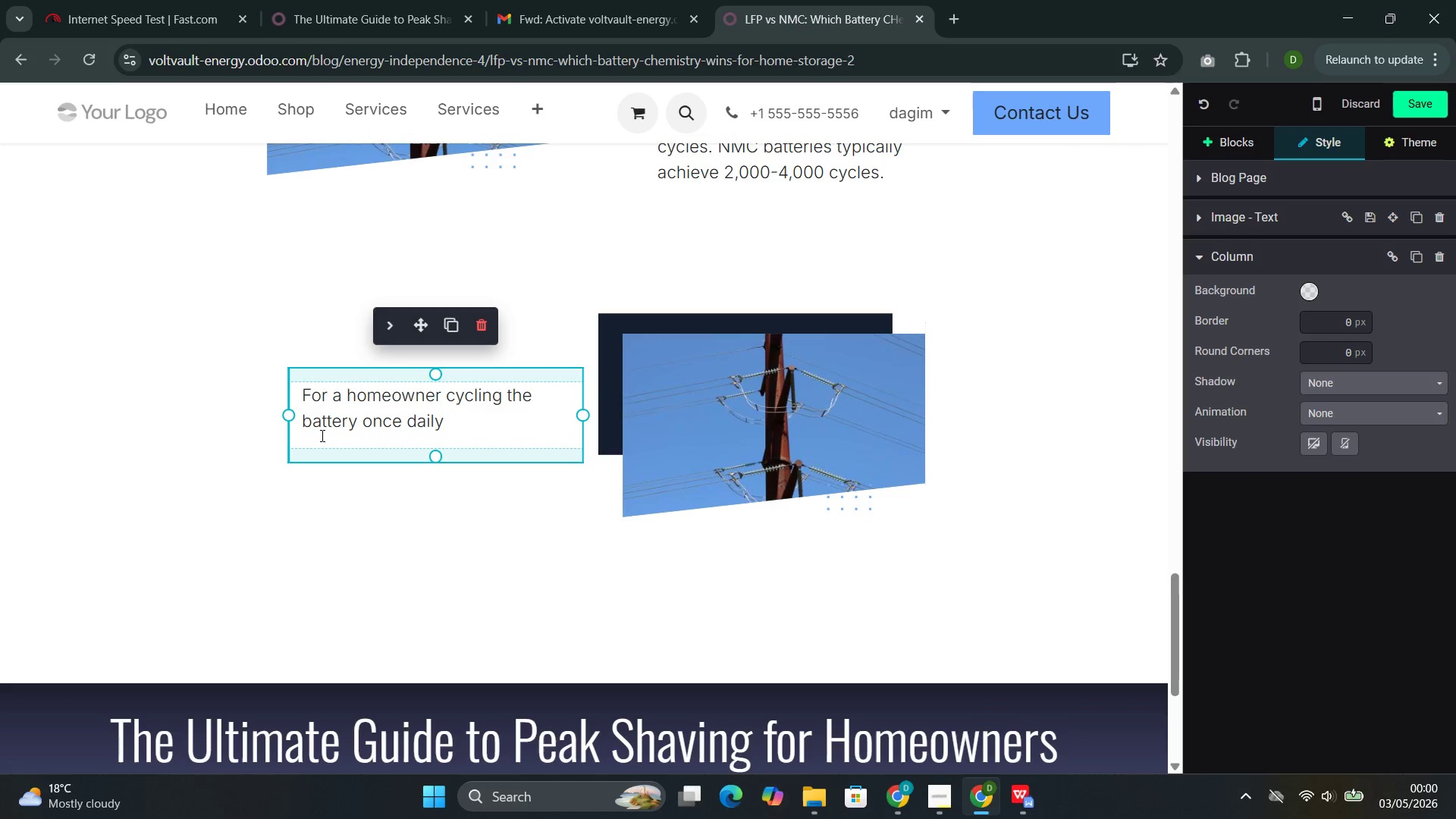 
left_click([447, 424])
 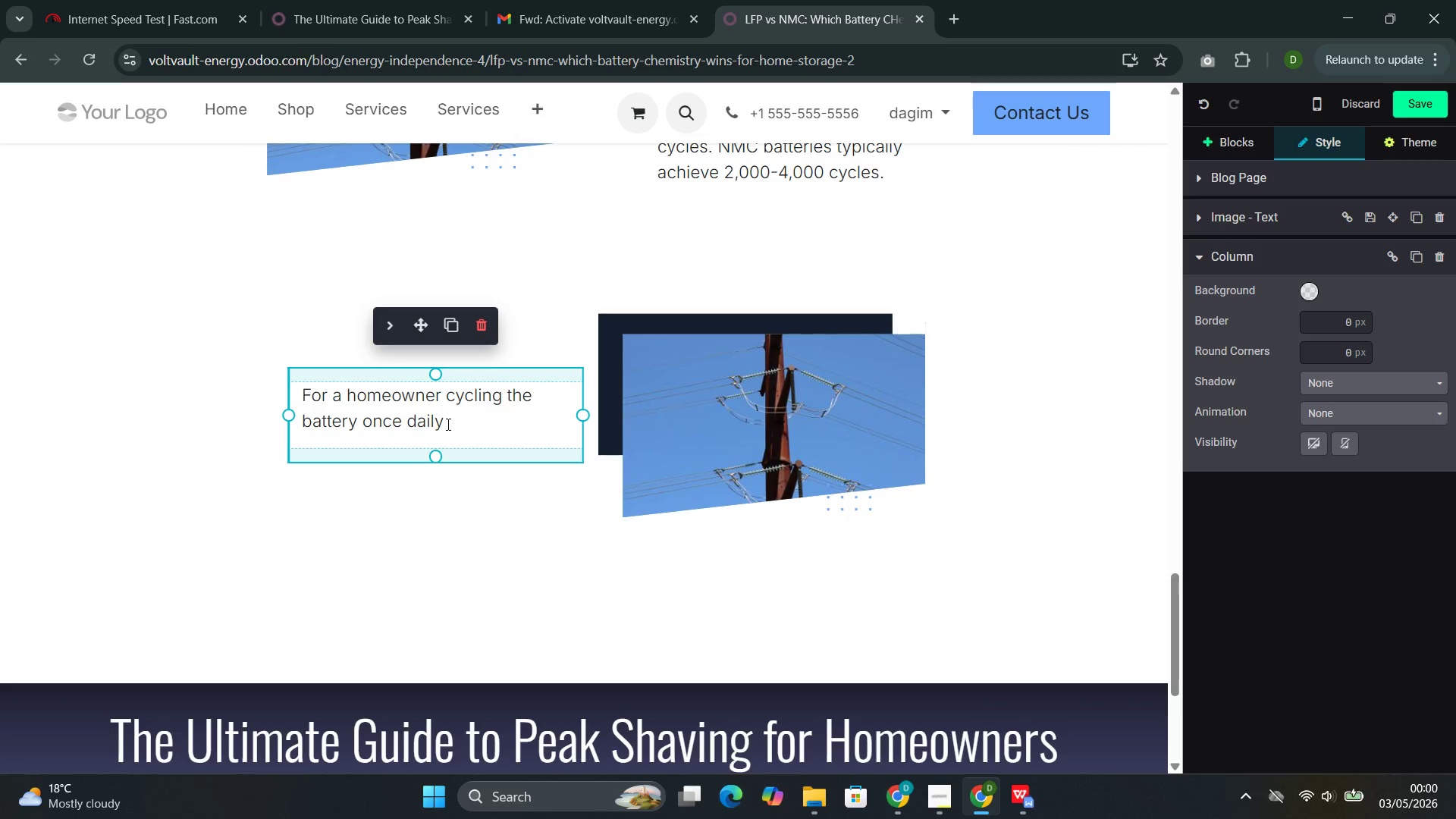 
type( )
key(Backspace)
type(--char)
 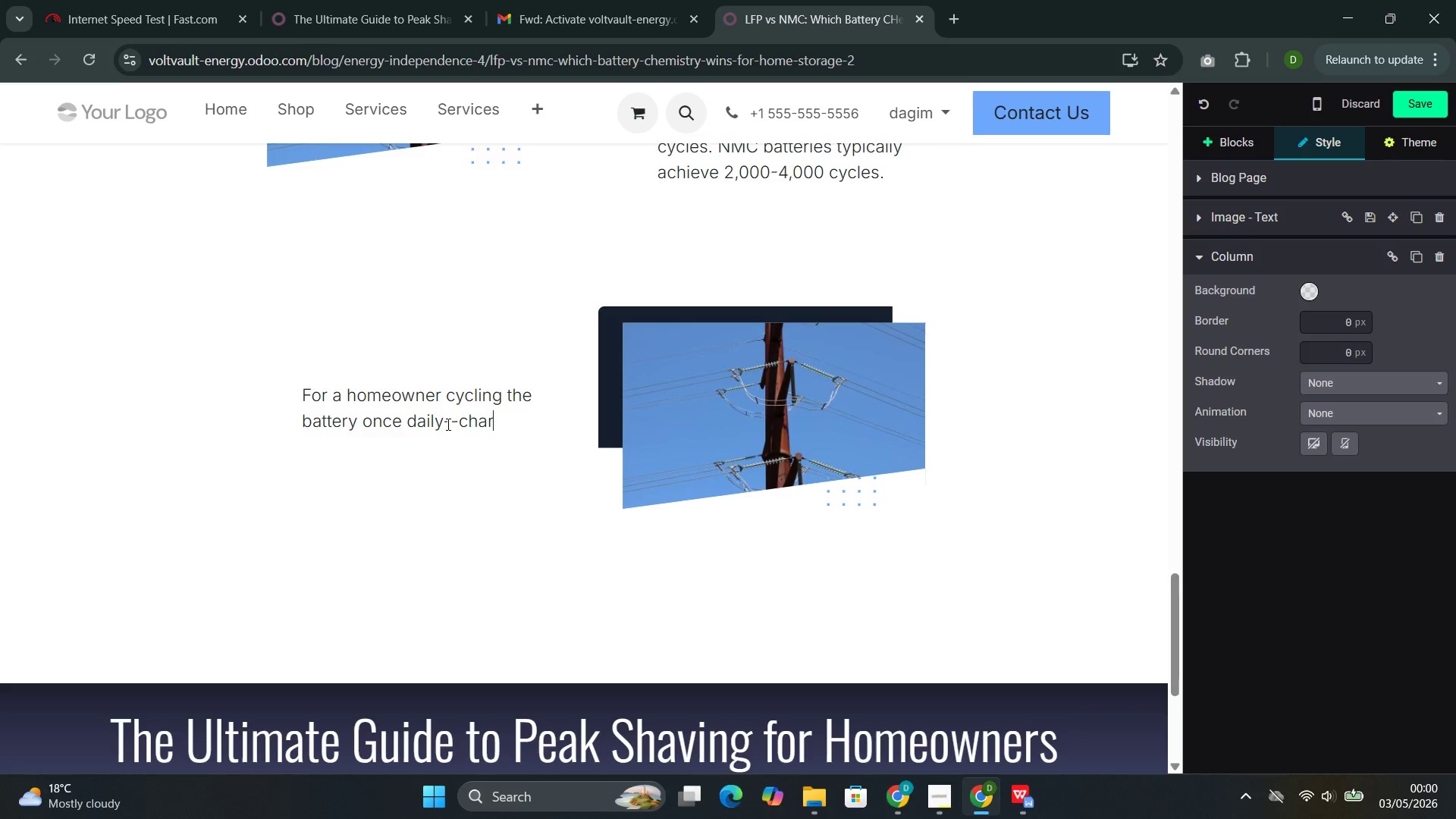 
type(ging during )
 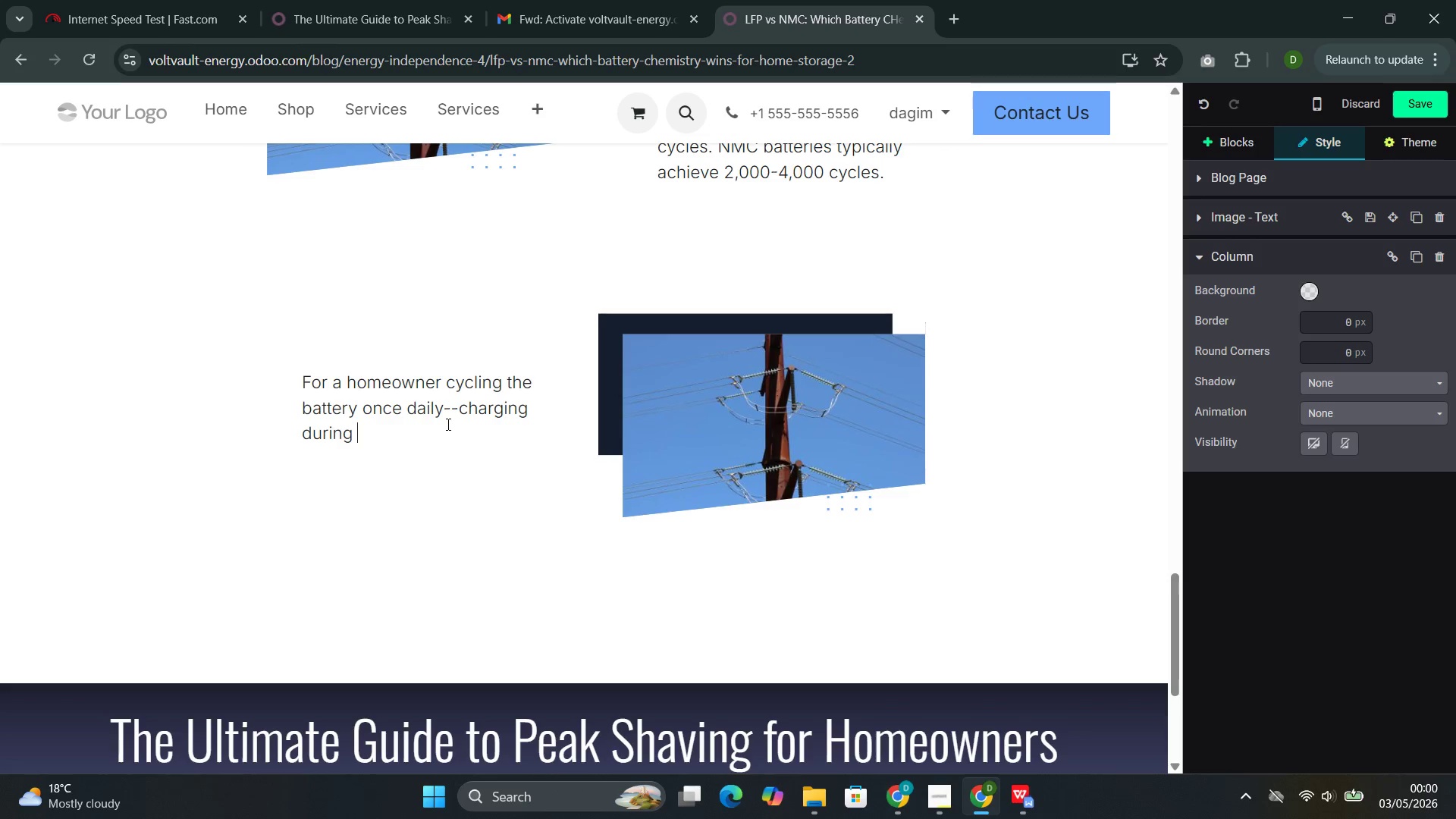 
type(off)
 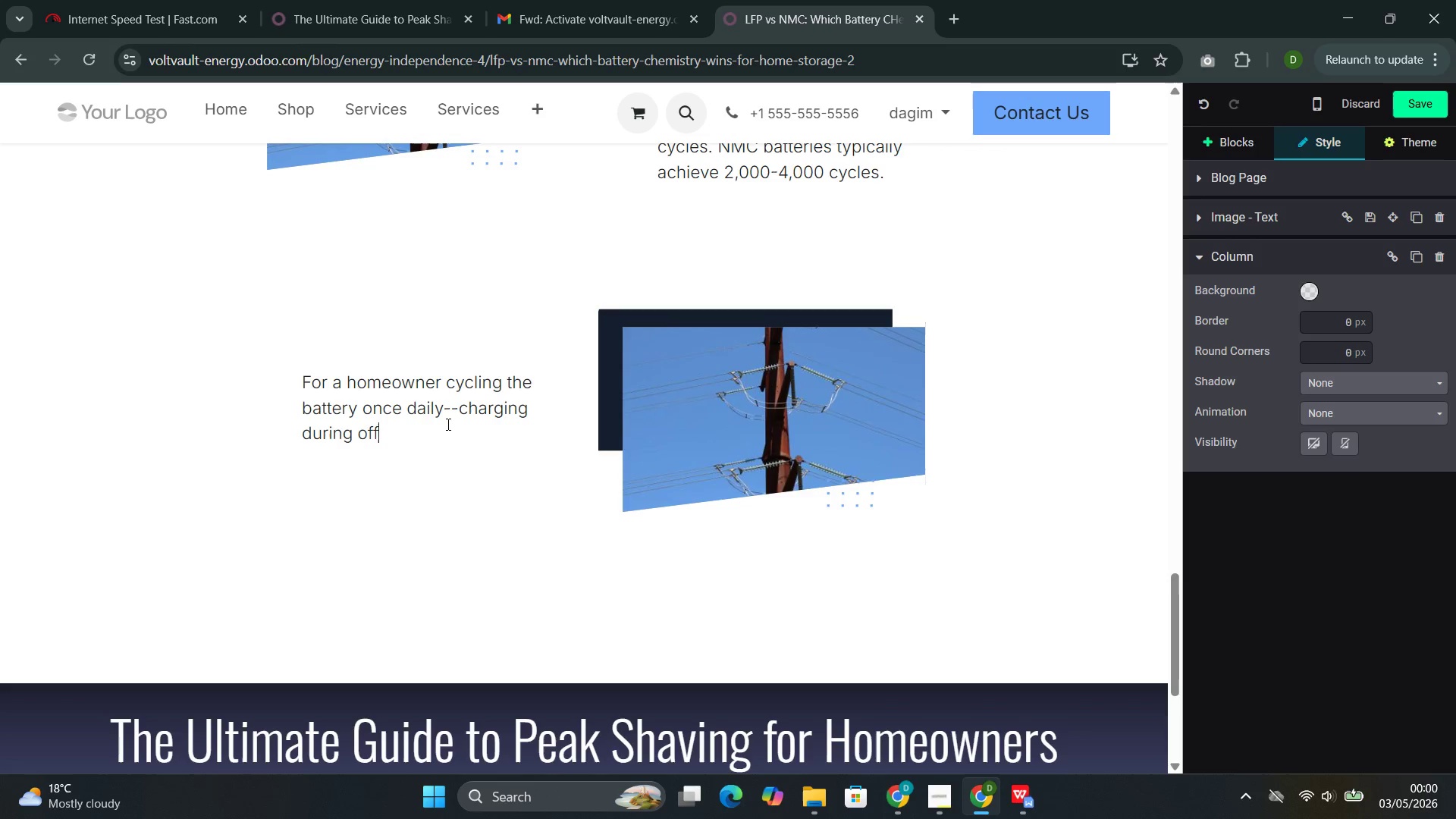 
wait(7.22)
 